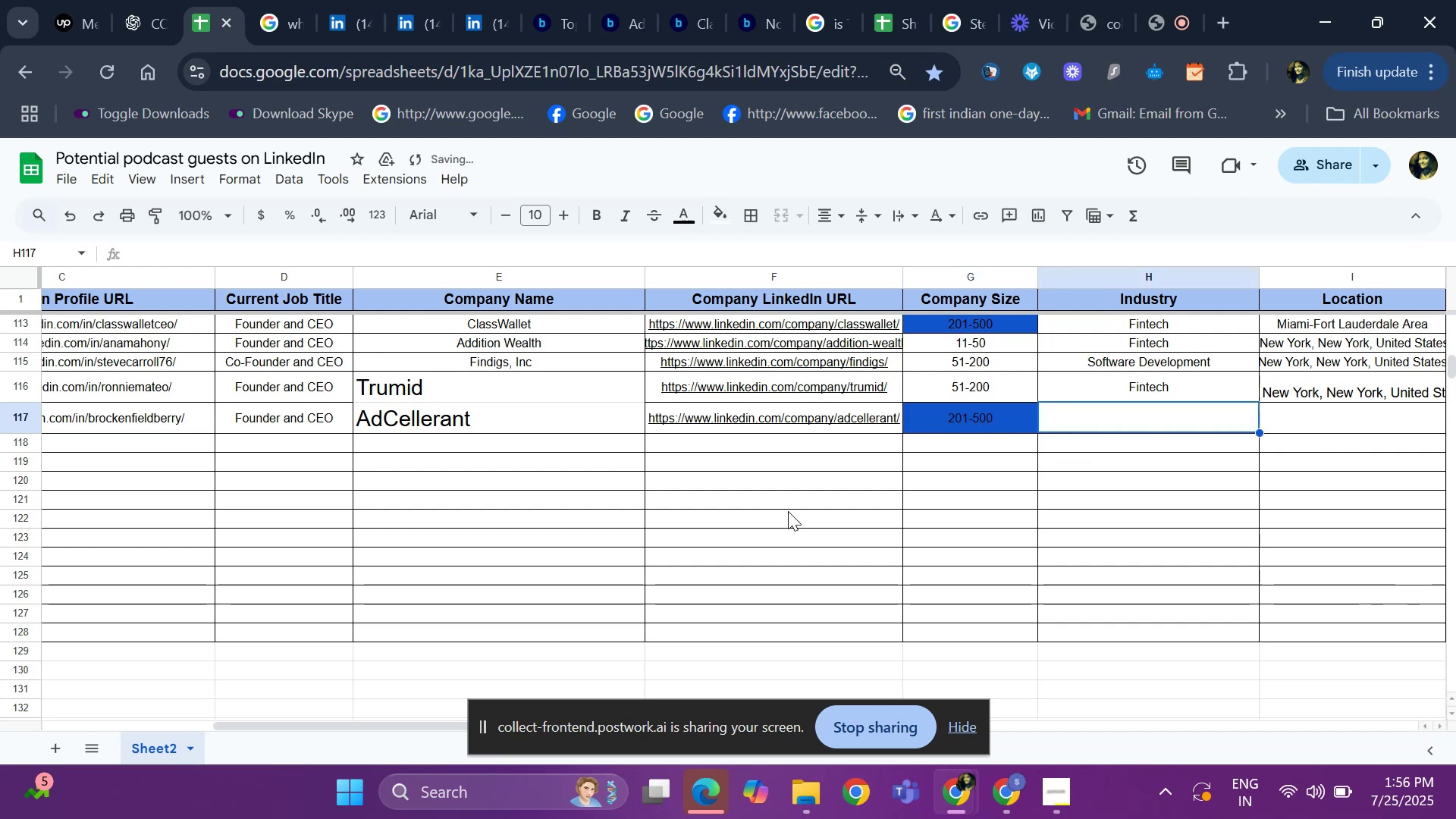 
type(t)
key(Backspace)
type(Ad)
 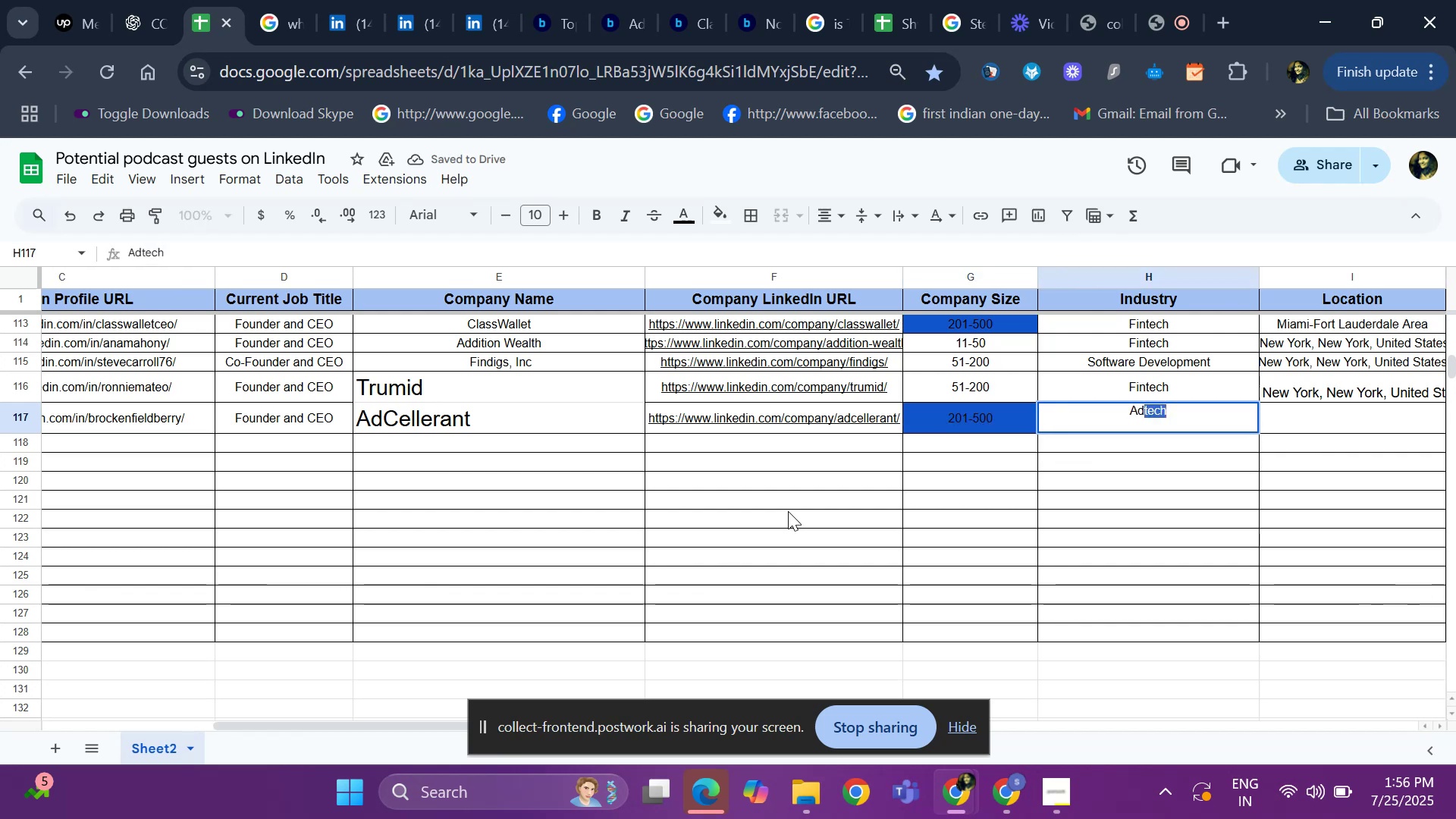 
key(Enter)
 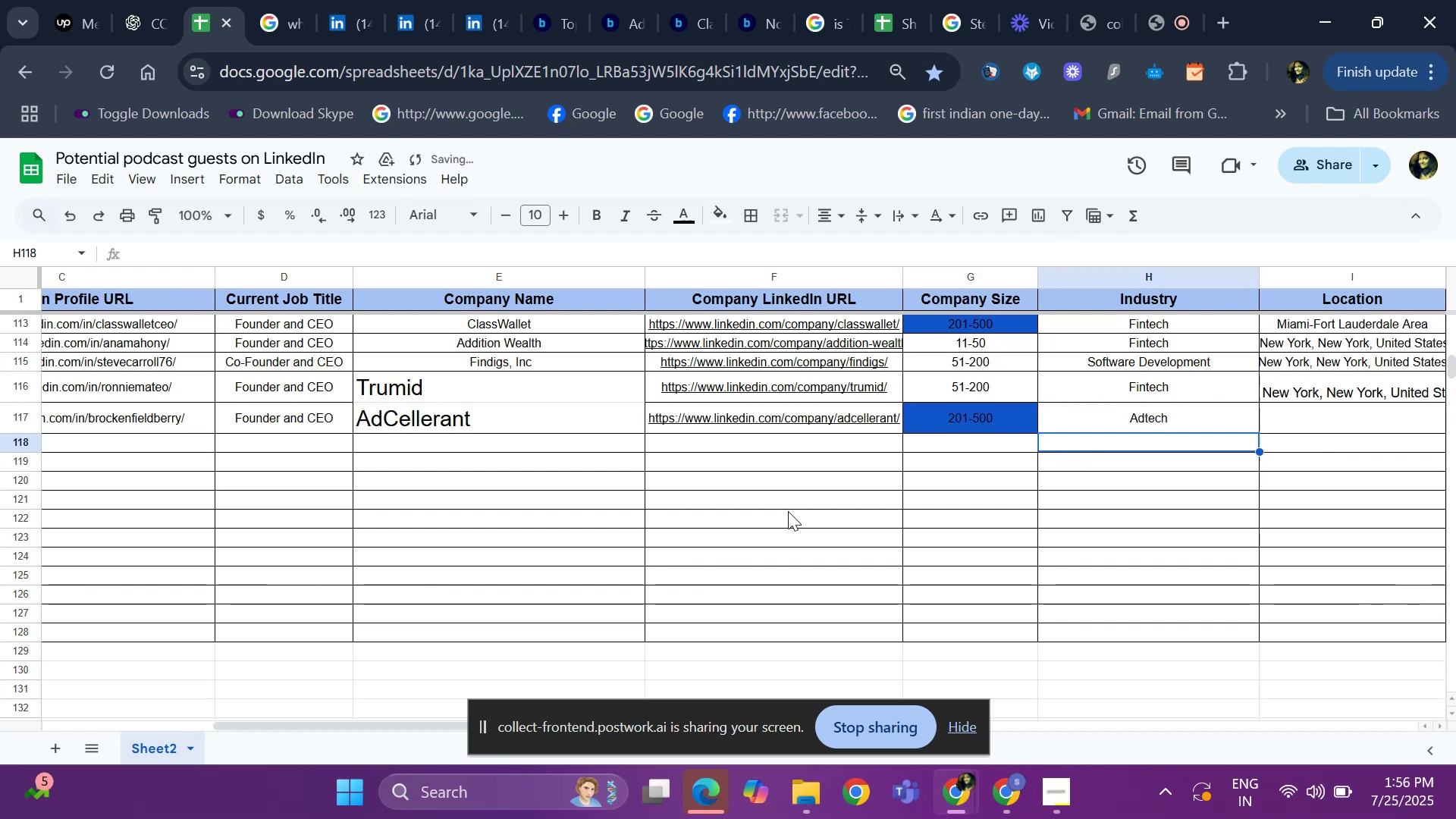 
key(ArrowUp)
 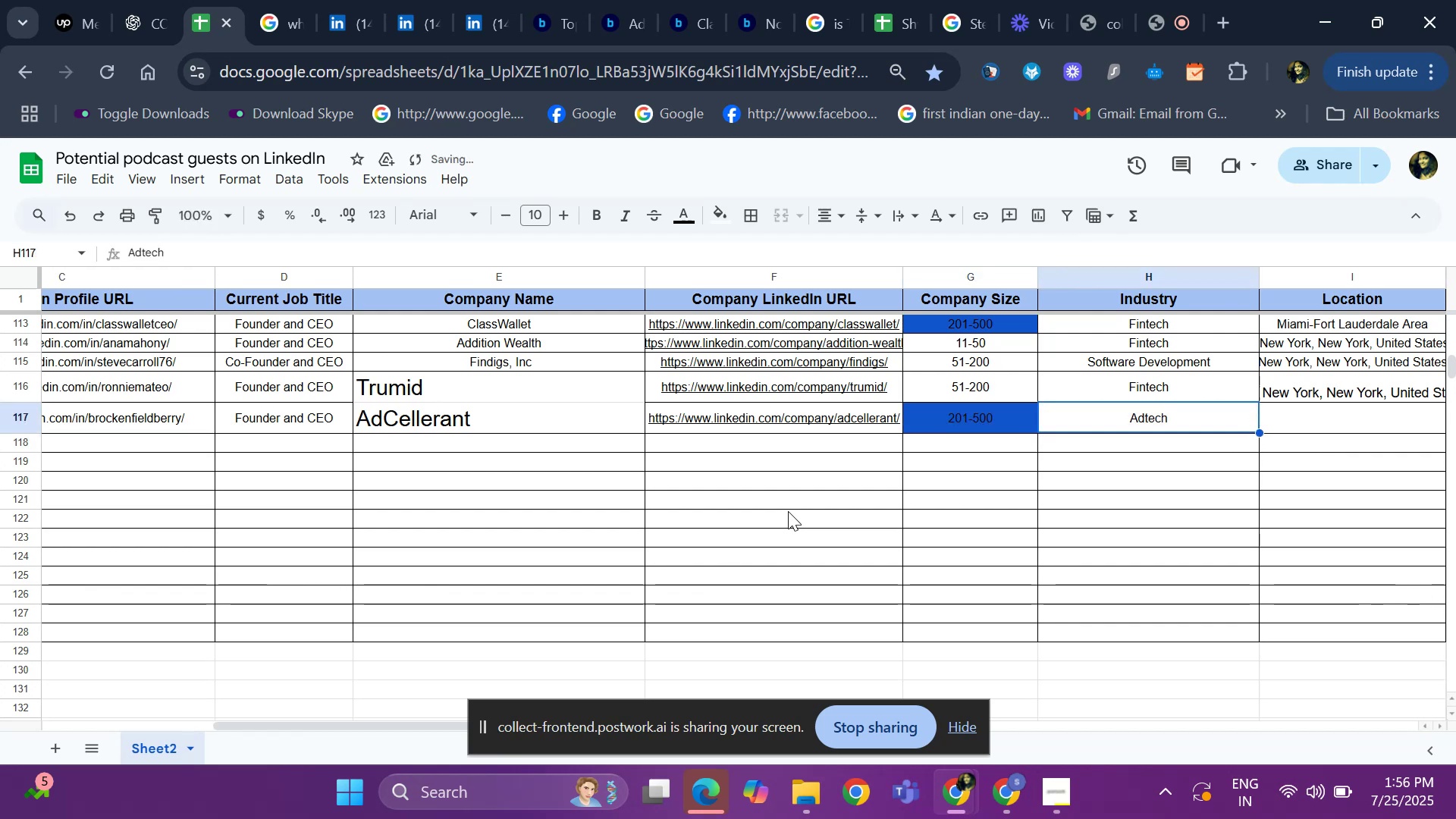 
key(ArrowRight)
 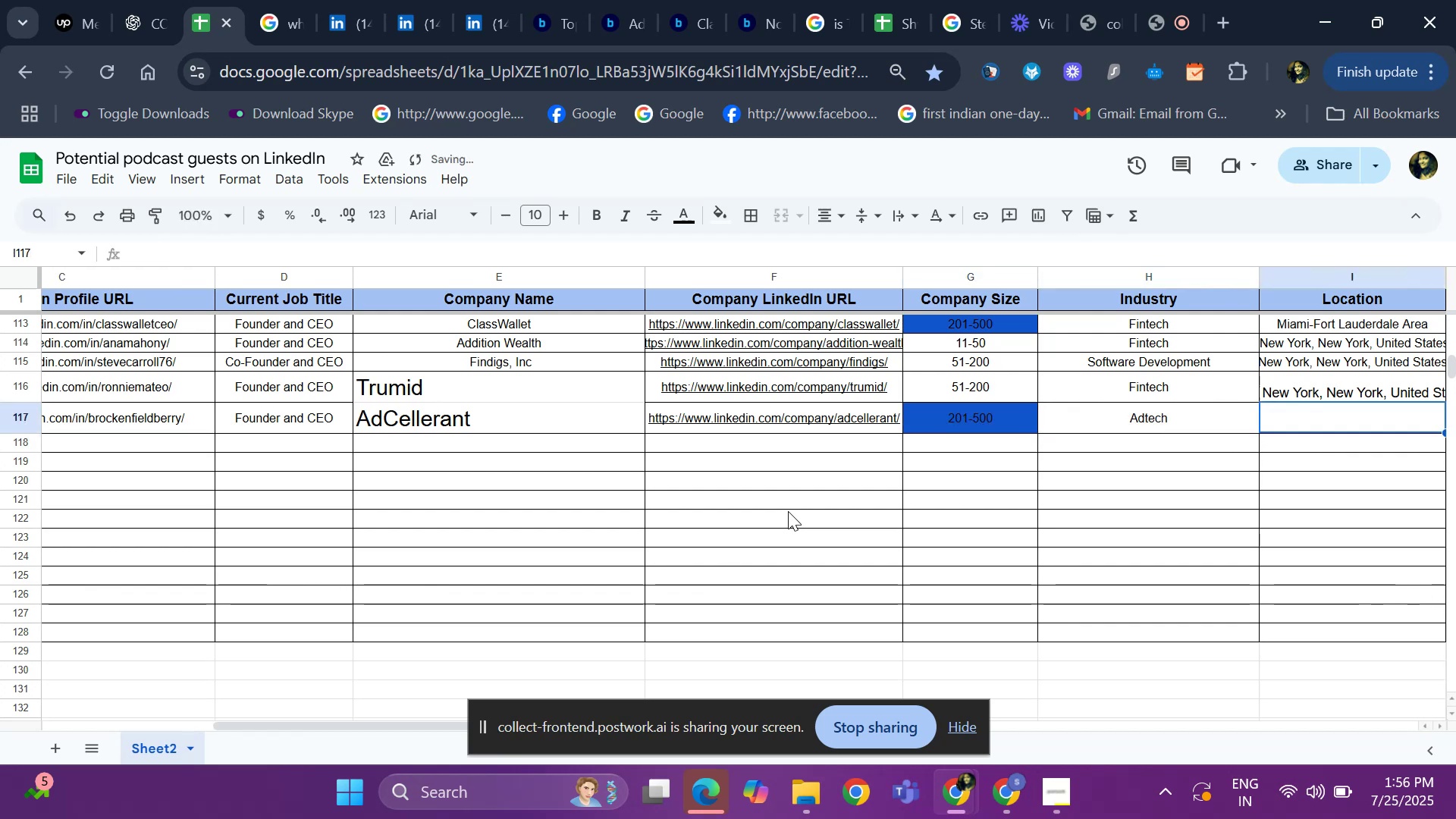 
key(Meta+MetaLeft)
 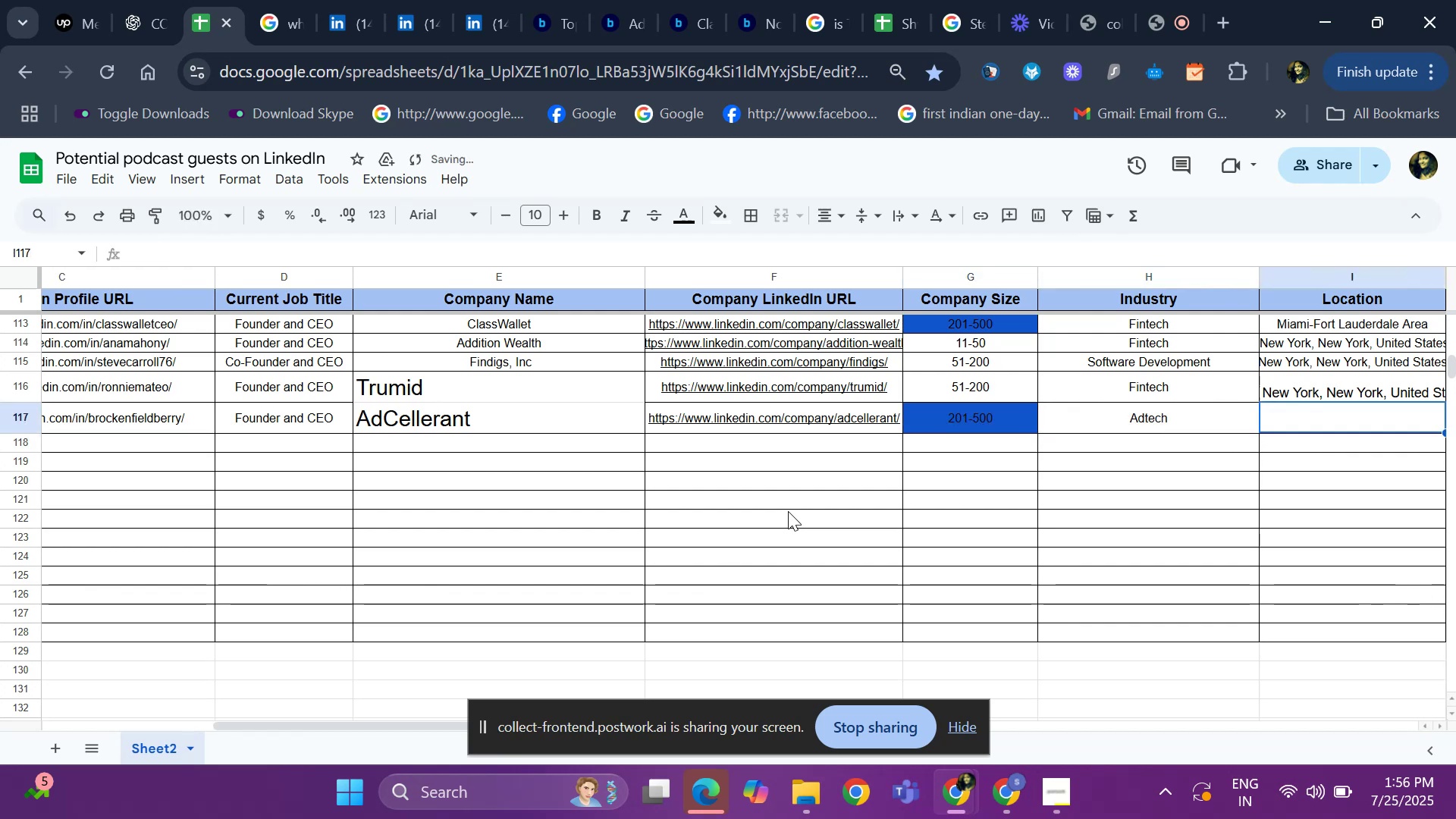 
key(Meta+V)
 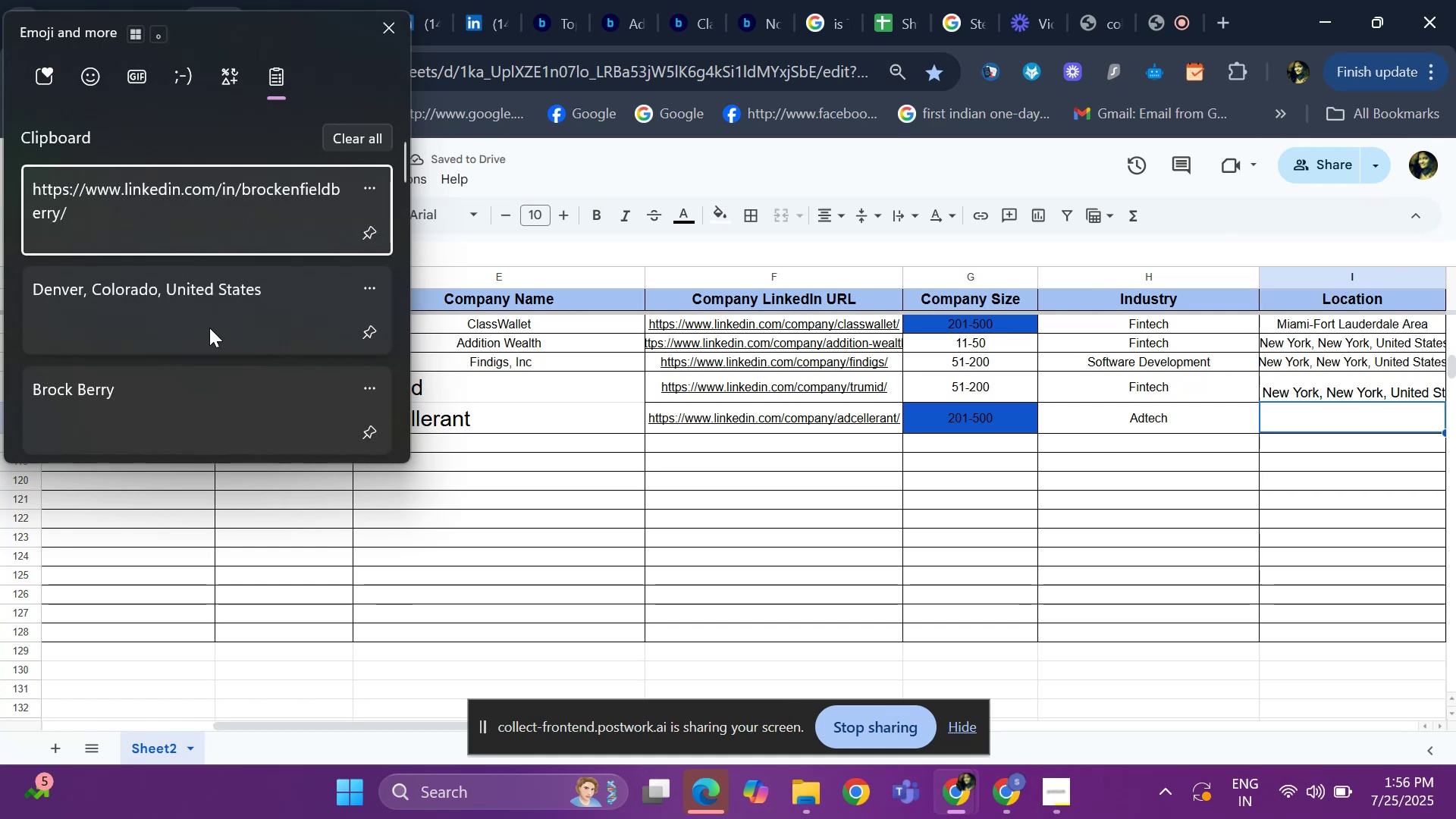 
left_click([208, 353])
 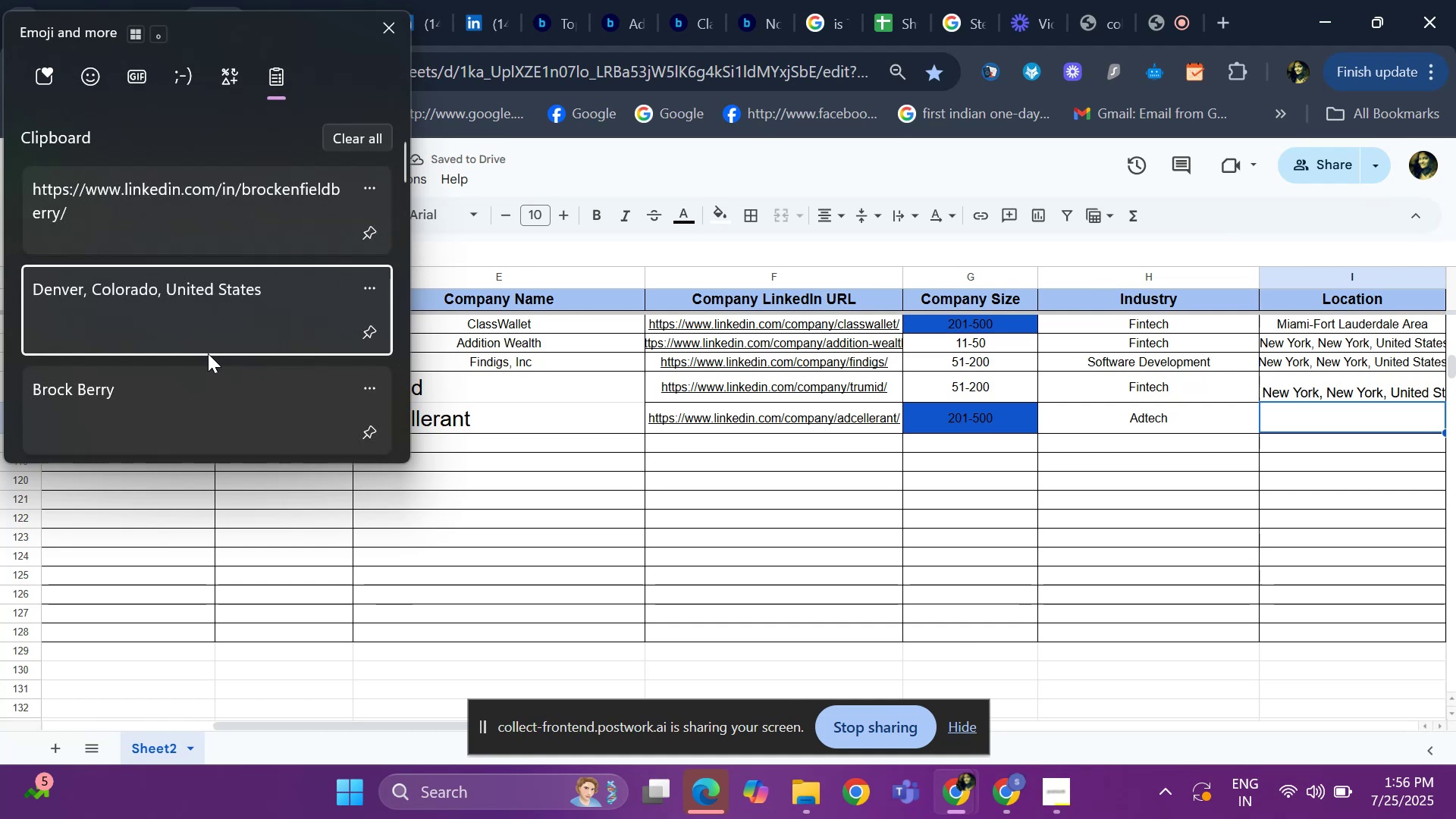 
key(Control+ControlLeft)
 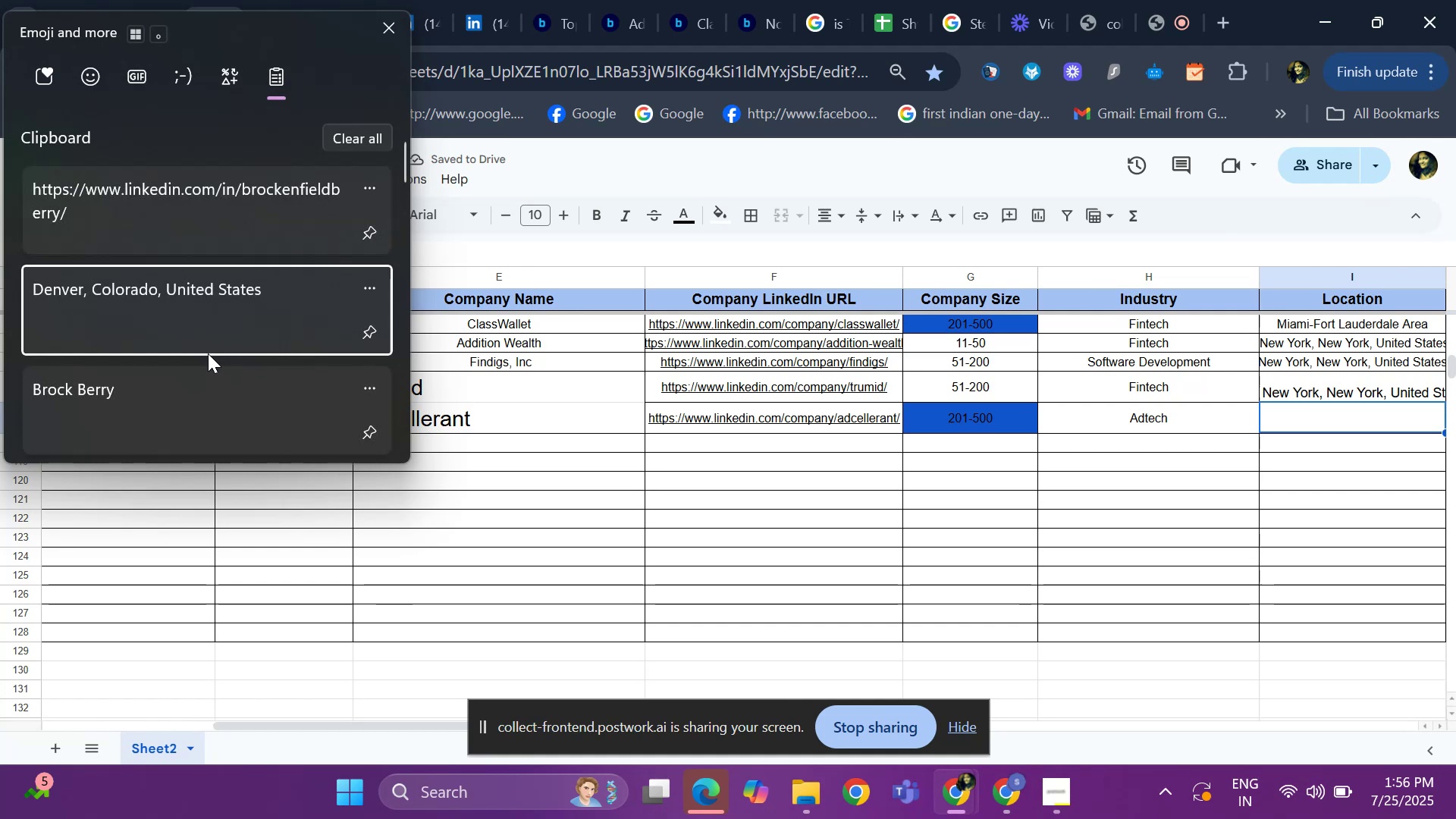 
key(Control+V)
 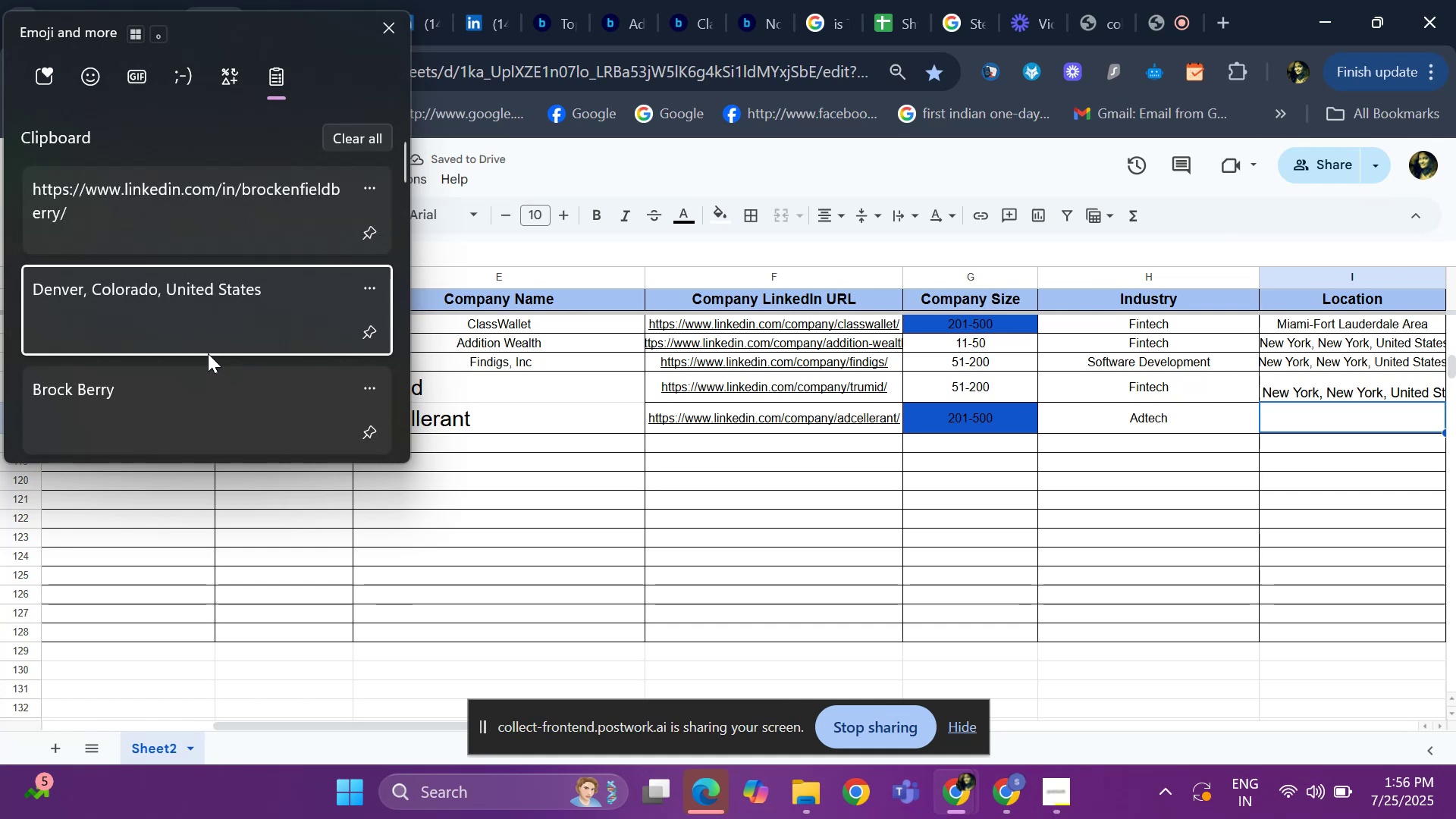 
key(ArrowRight)
 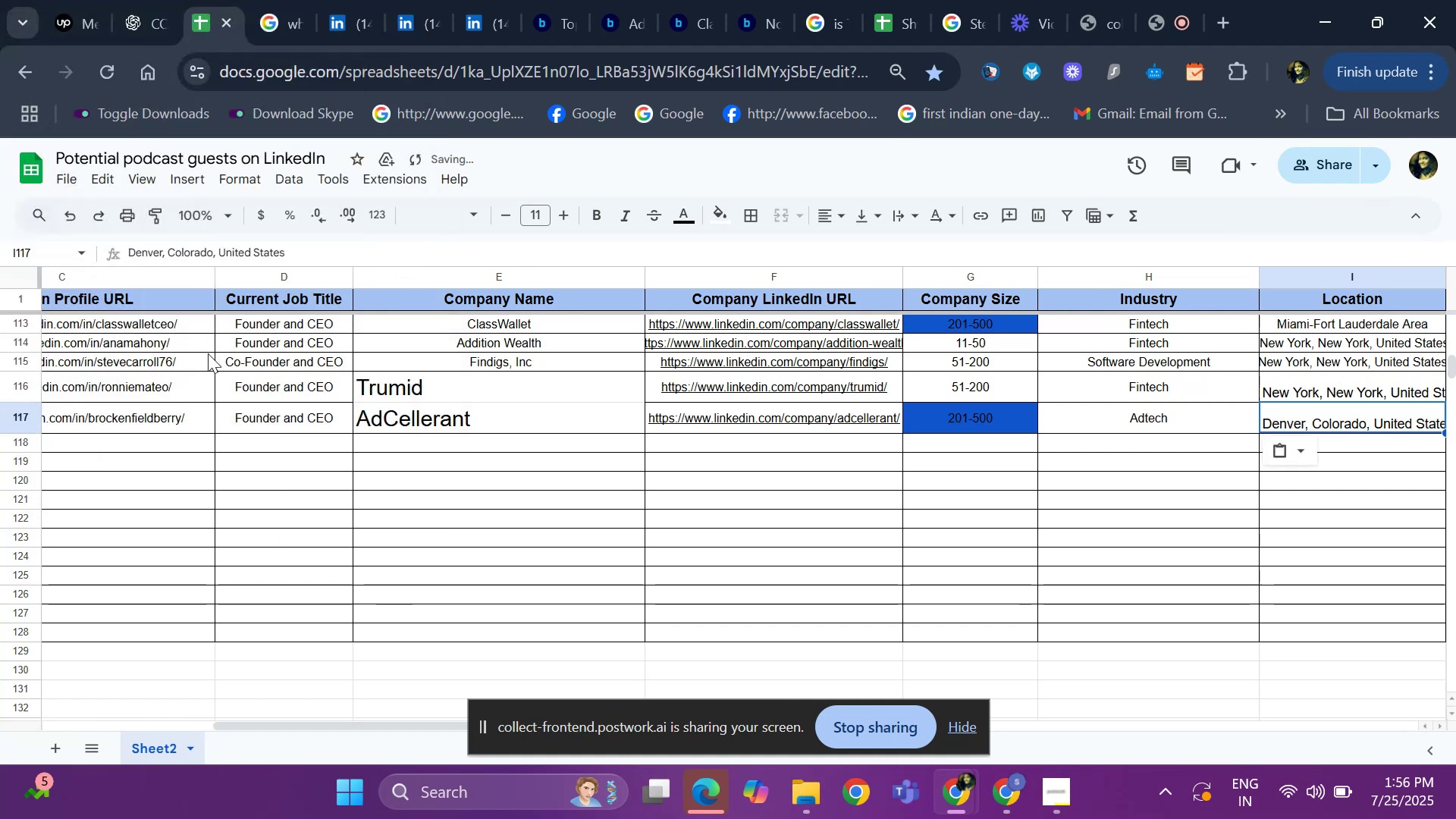 
key(ArrowRight)
 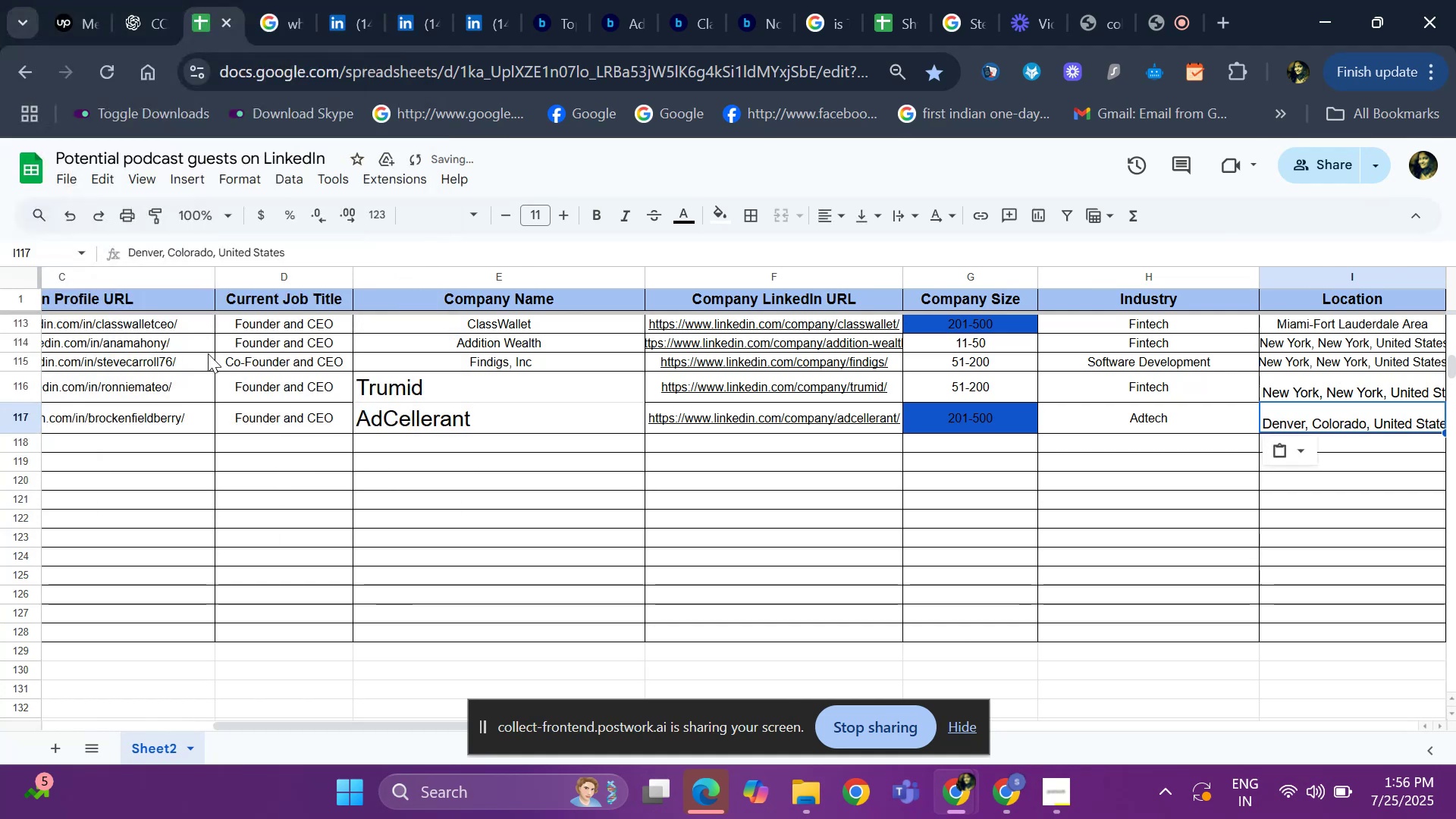 
key(ArrowRight)
 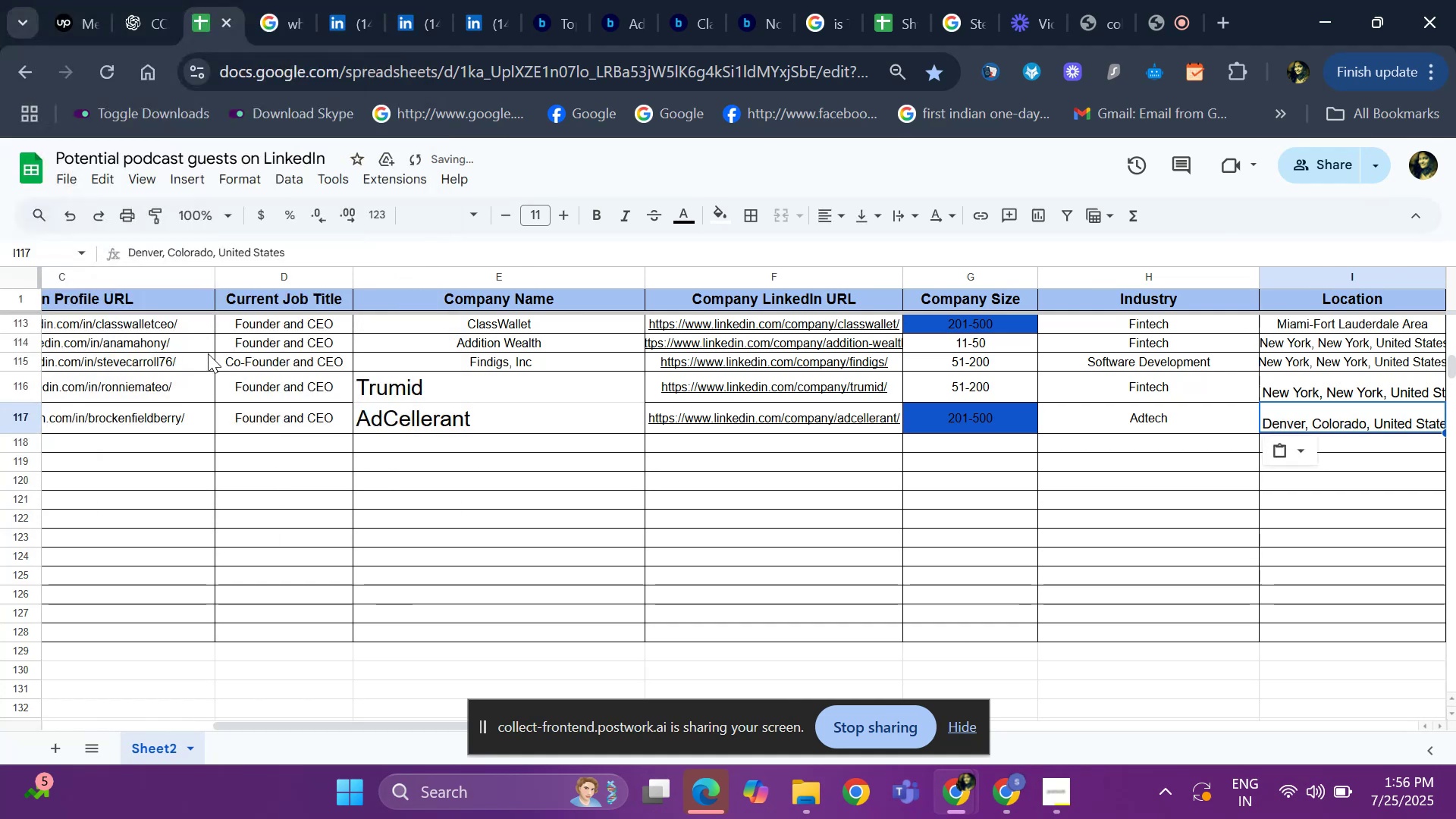 
key(ArrowRight)
 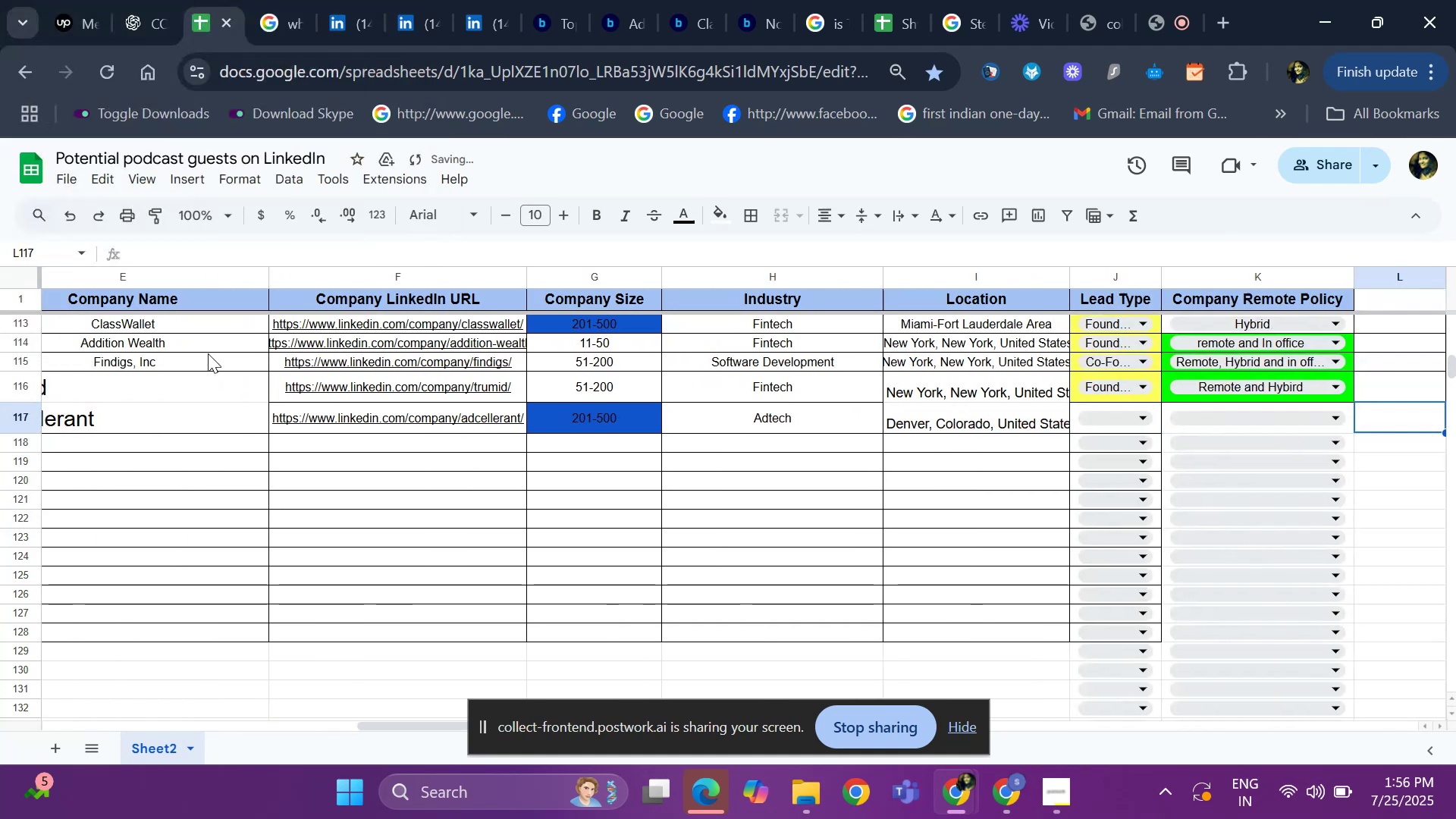 
key(ArrowRight)
 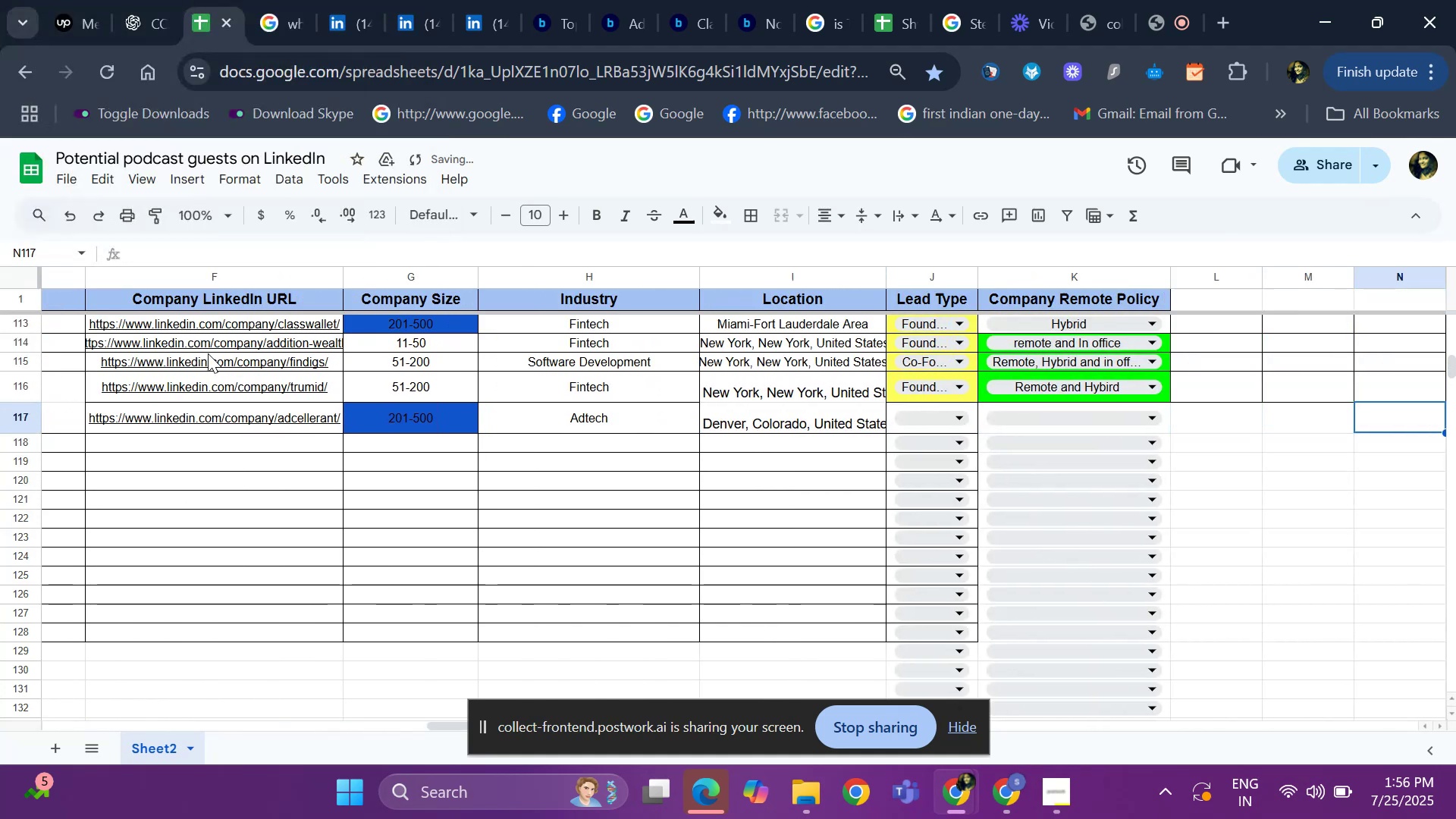 
key(ArrowLeft)
 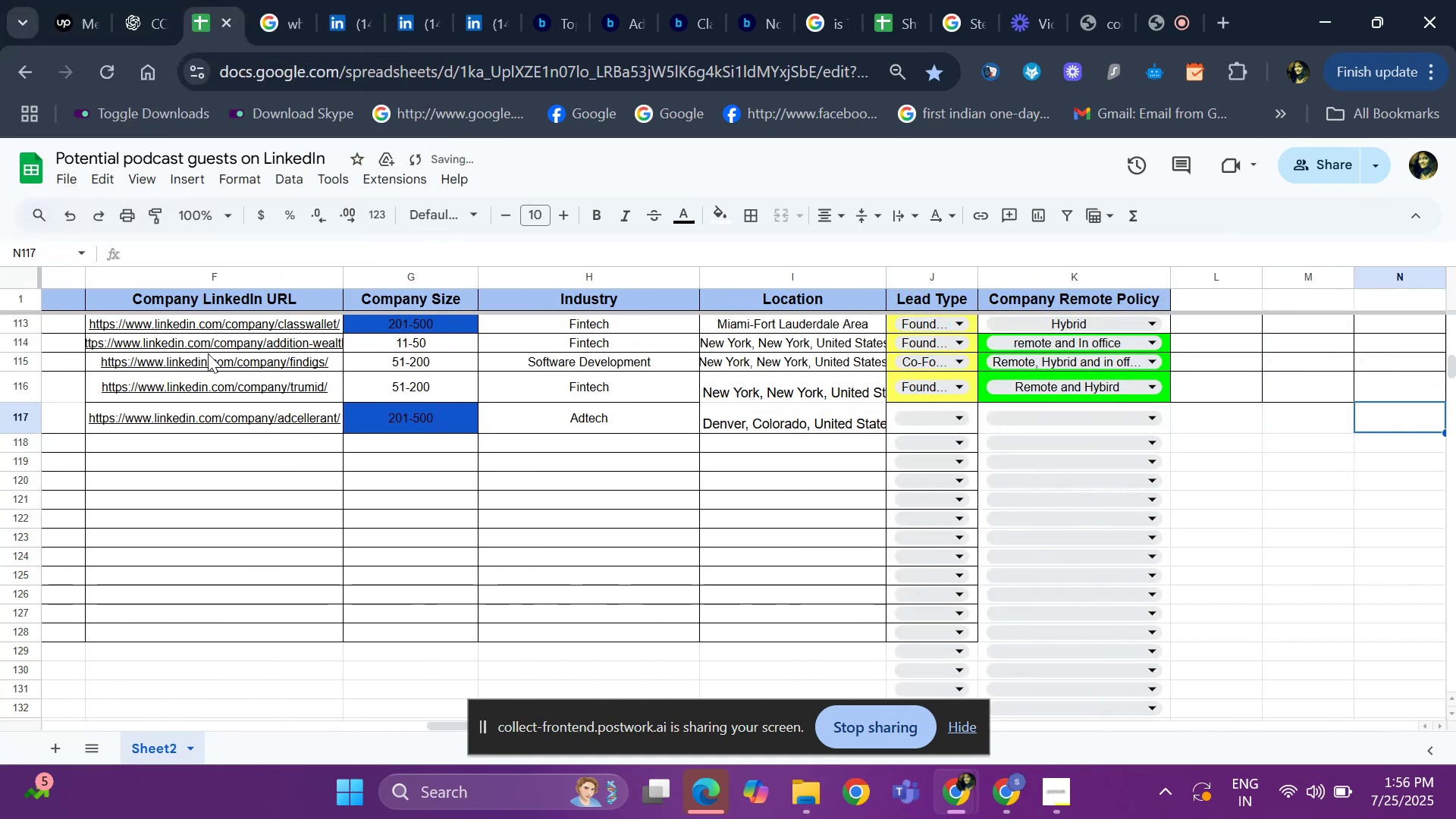 
key(ArrowLeft)
 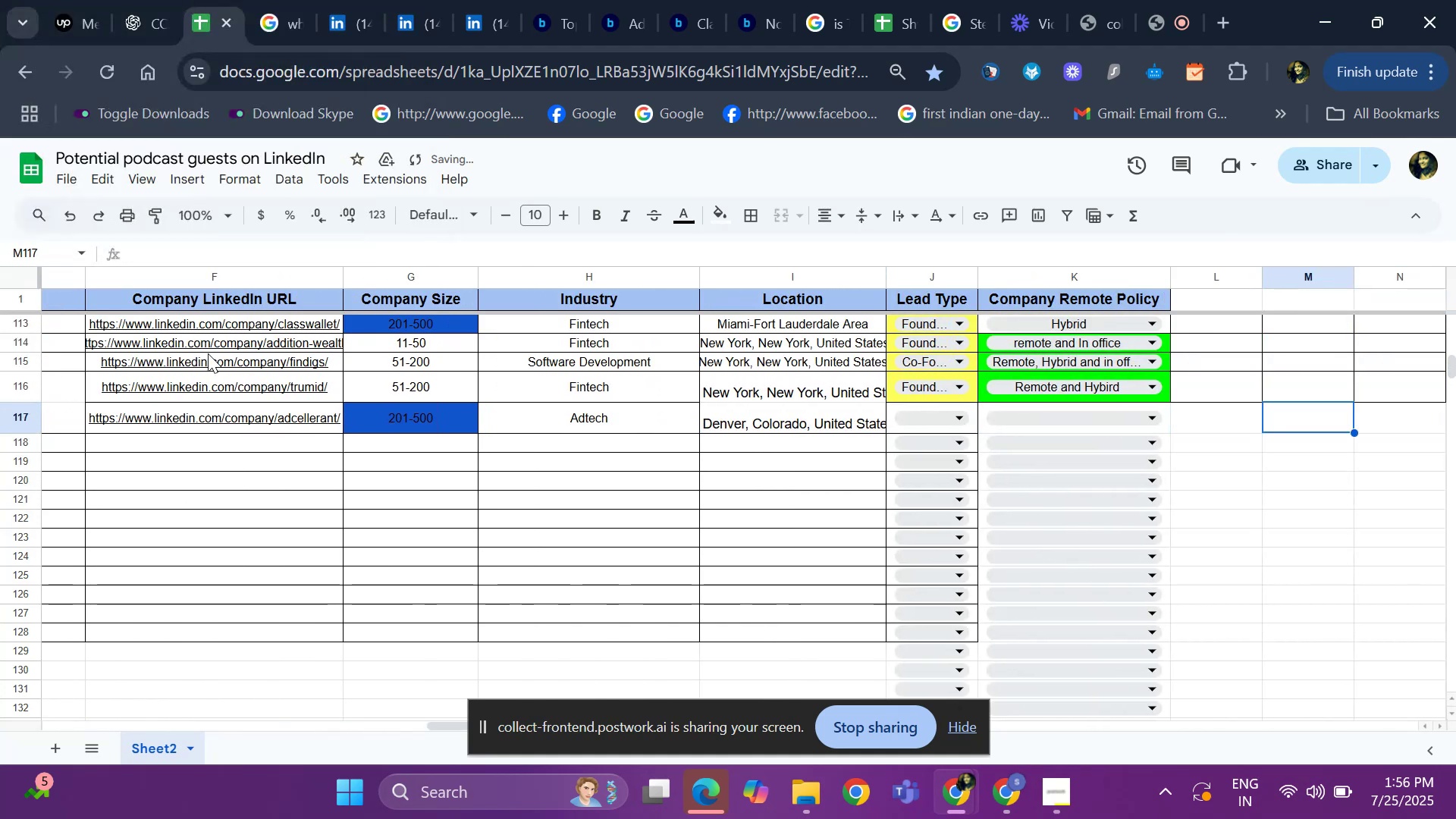 
key(ArrowLeft)
 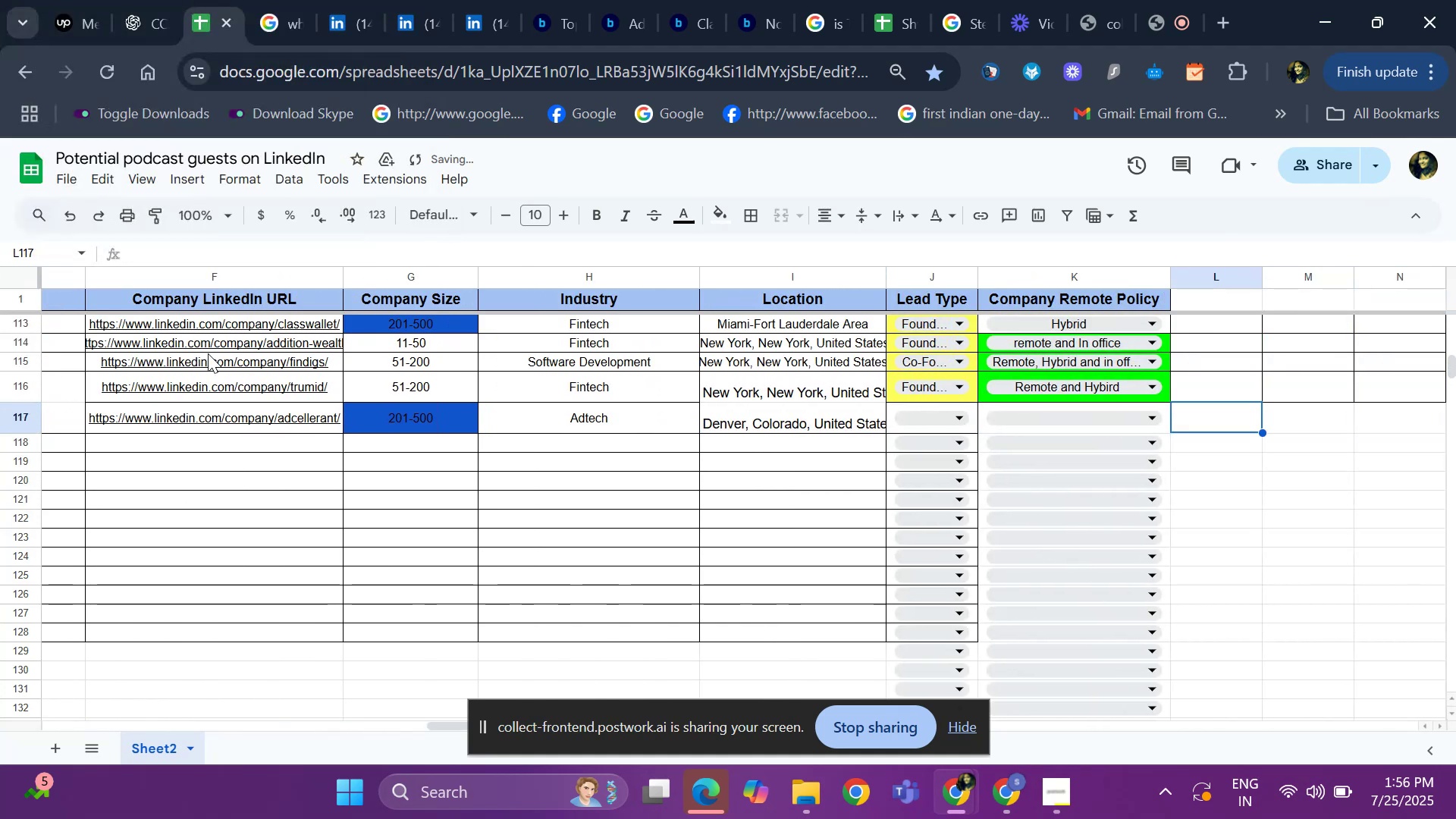 
key(ArrowLeft)
 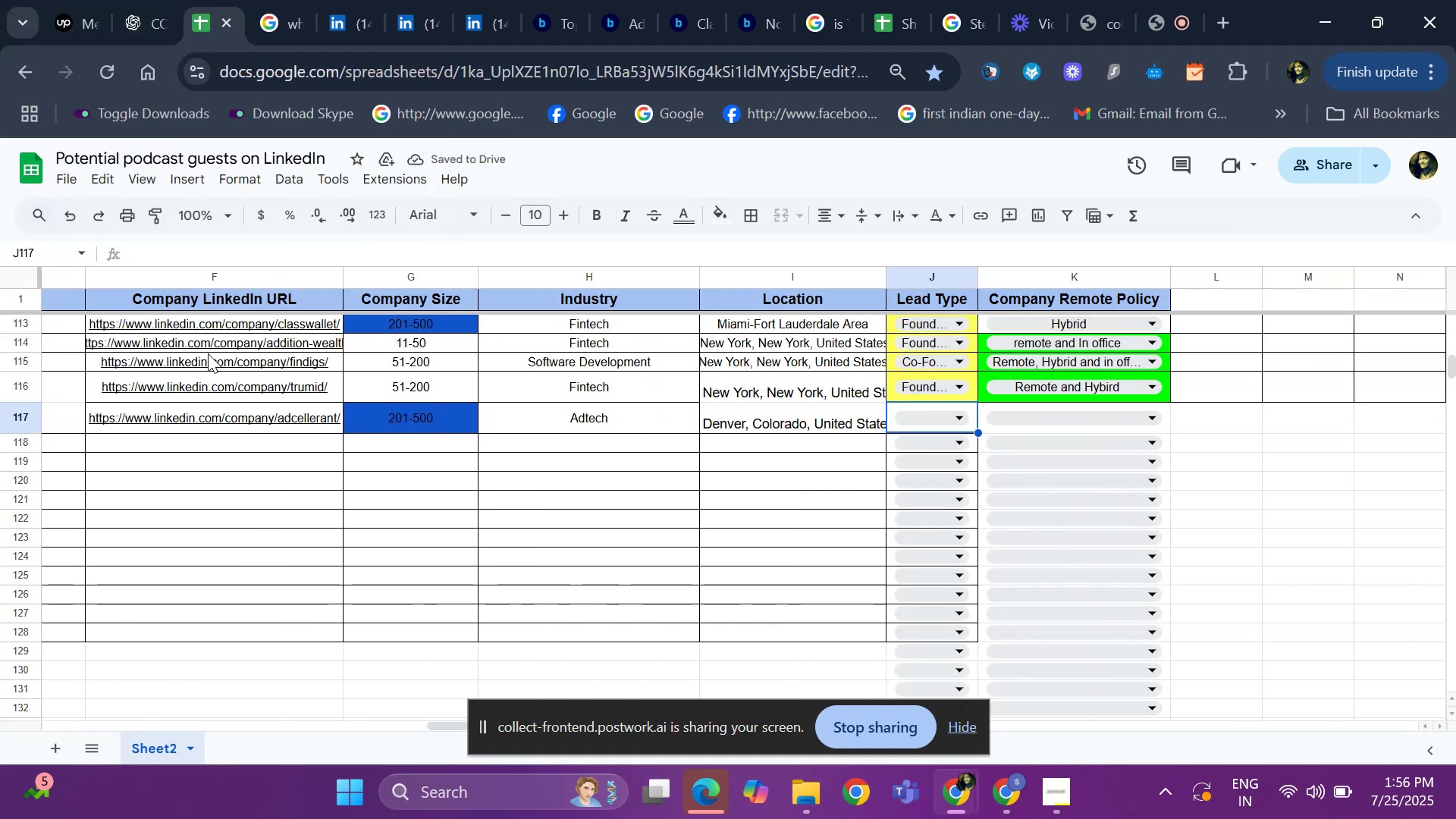 
type(fo)
 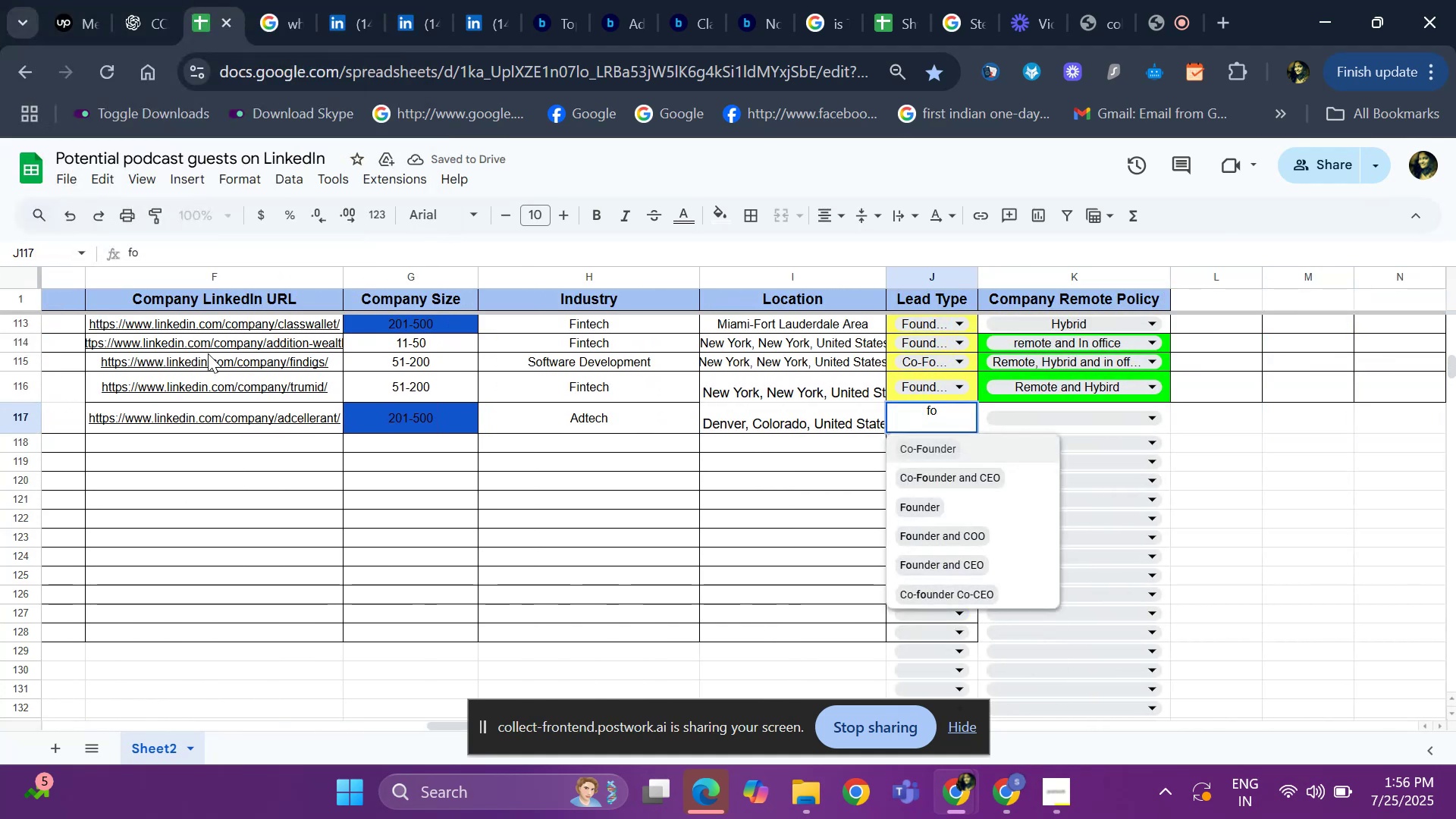 
key(ArrowDown)
 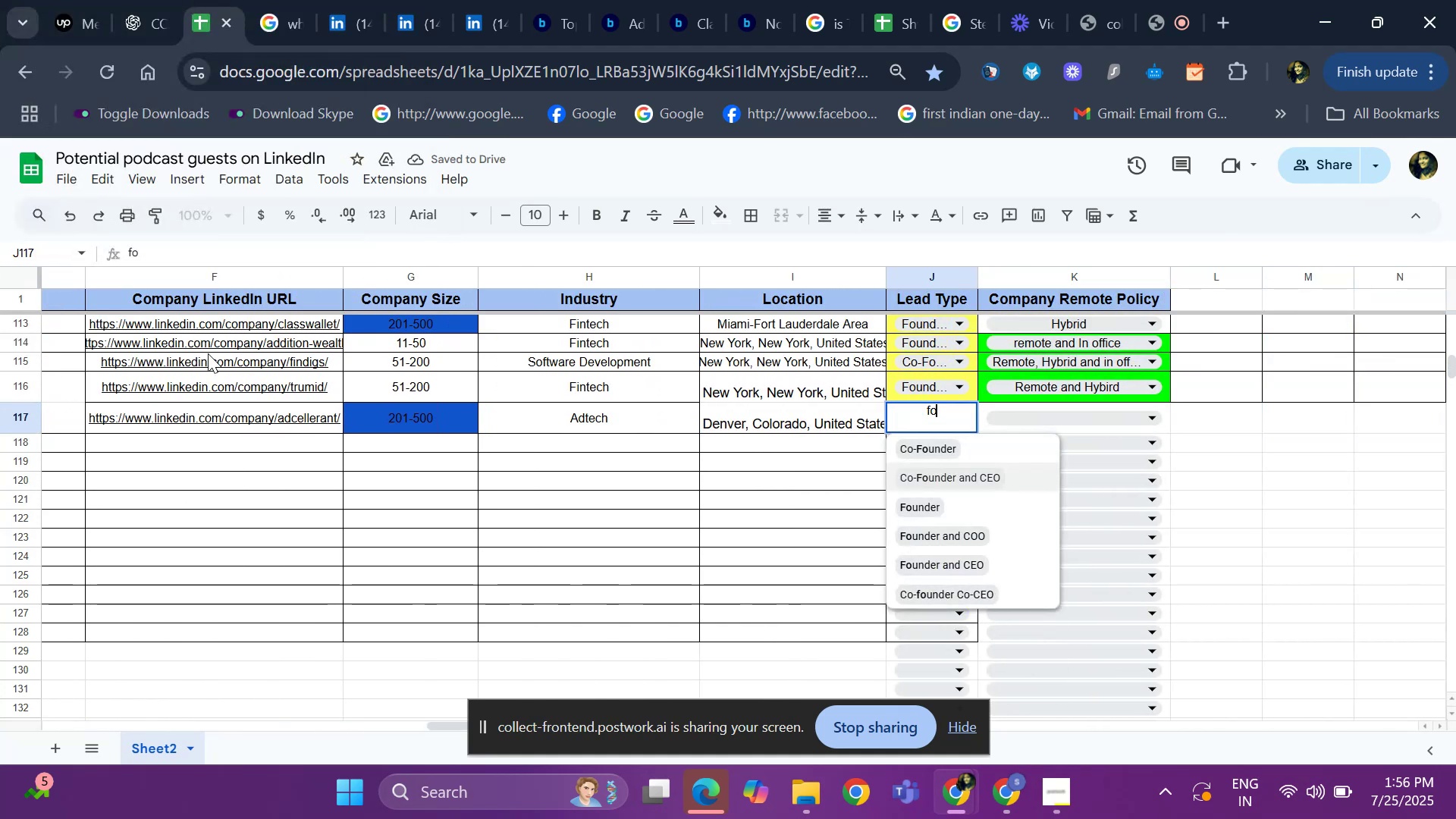 
key(ArrowDown)
 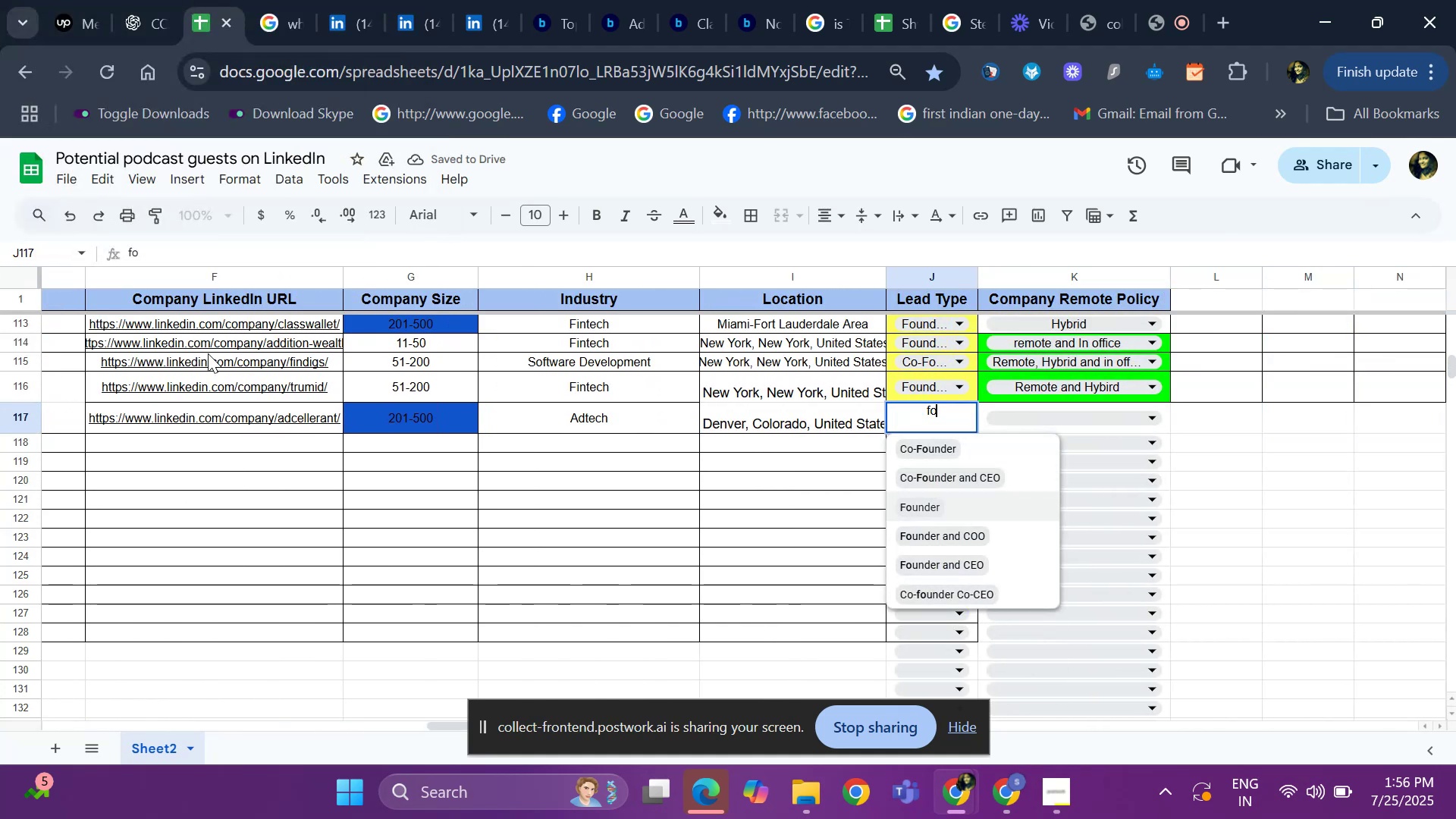 
key(ArrowDown)
 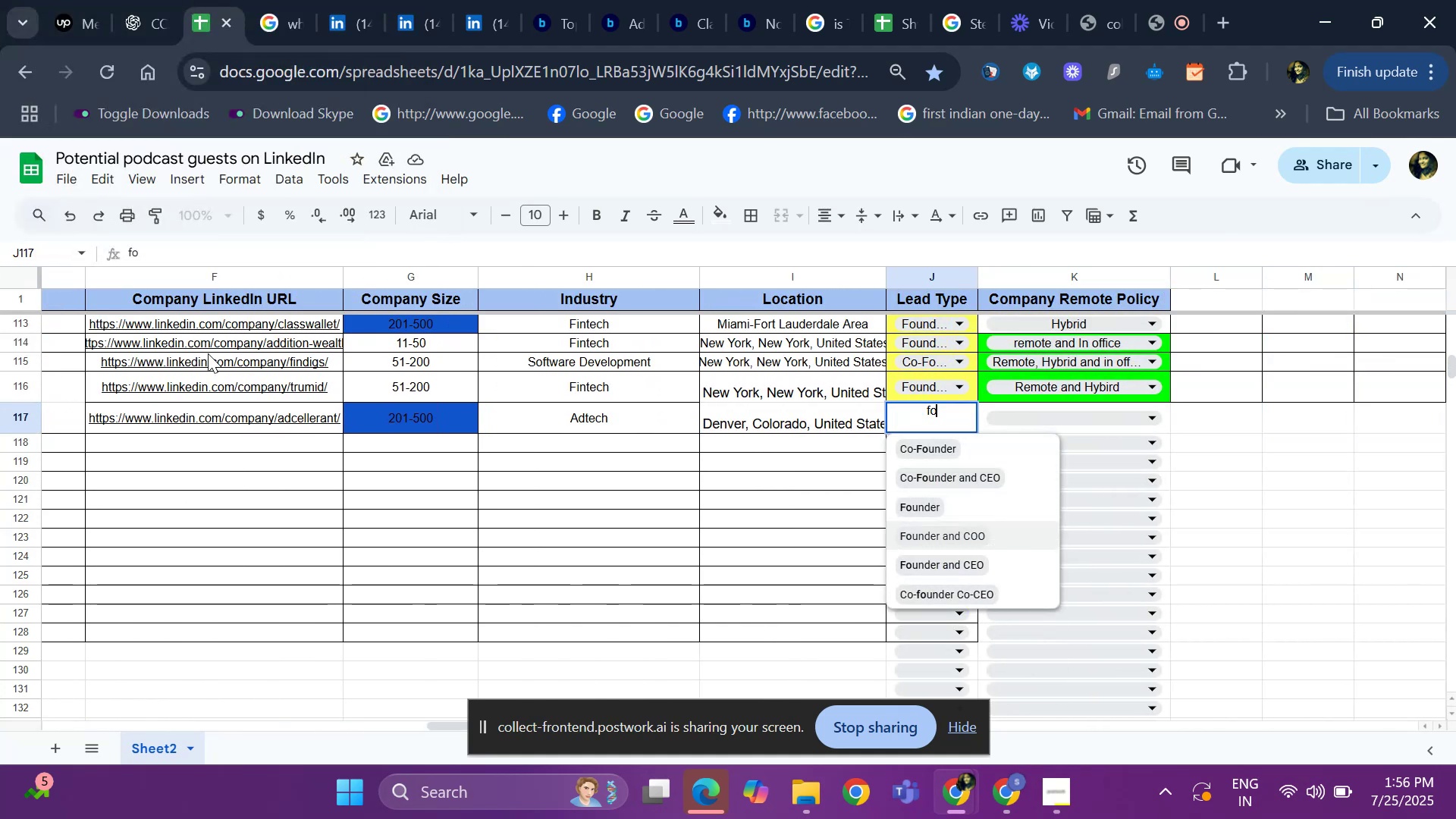 
key(ArrowDown)
 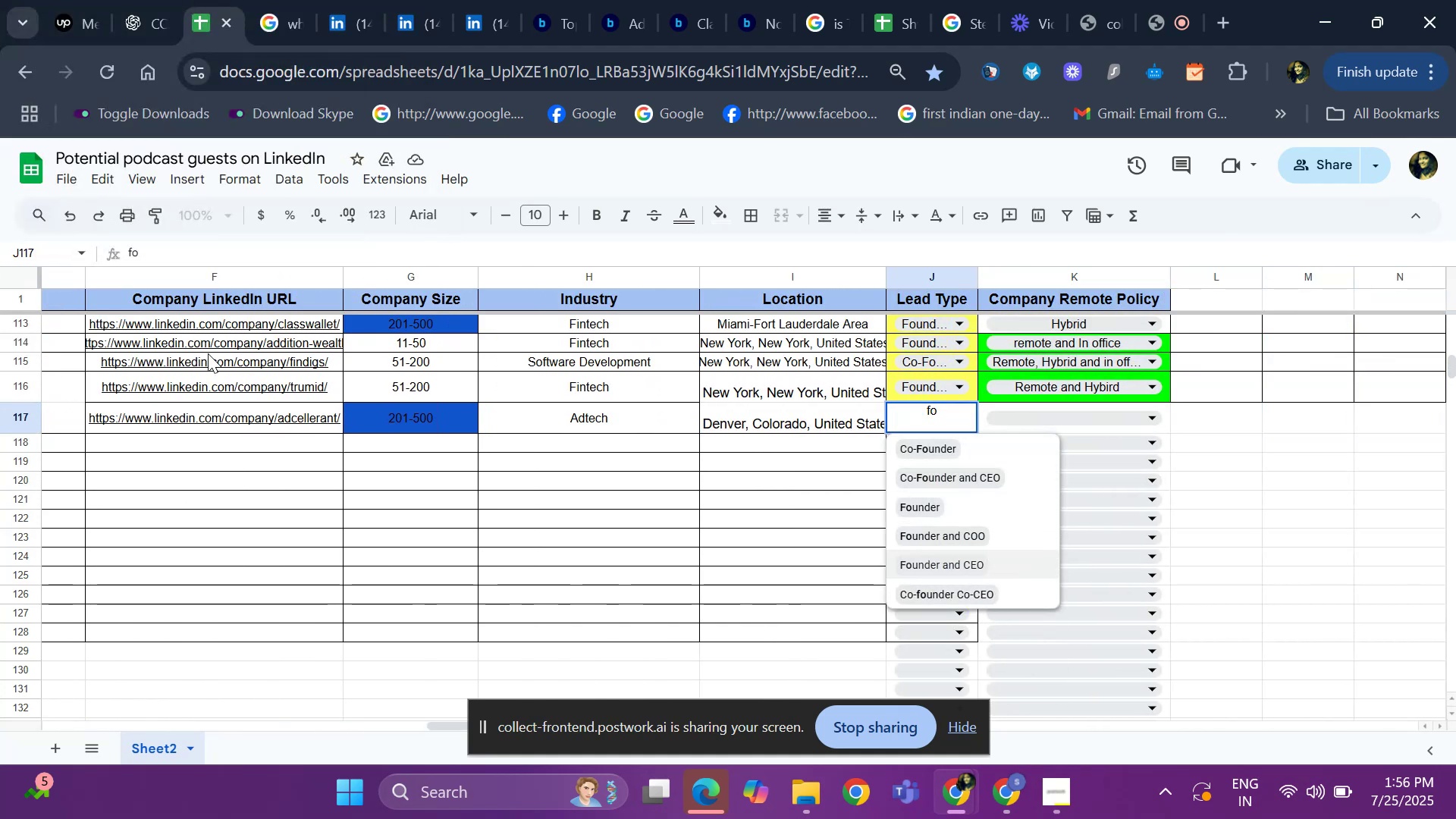 
key(Enter)
 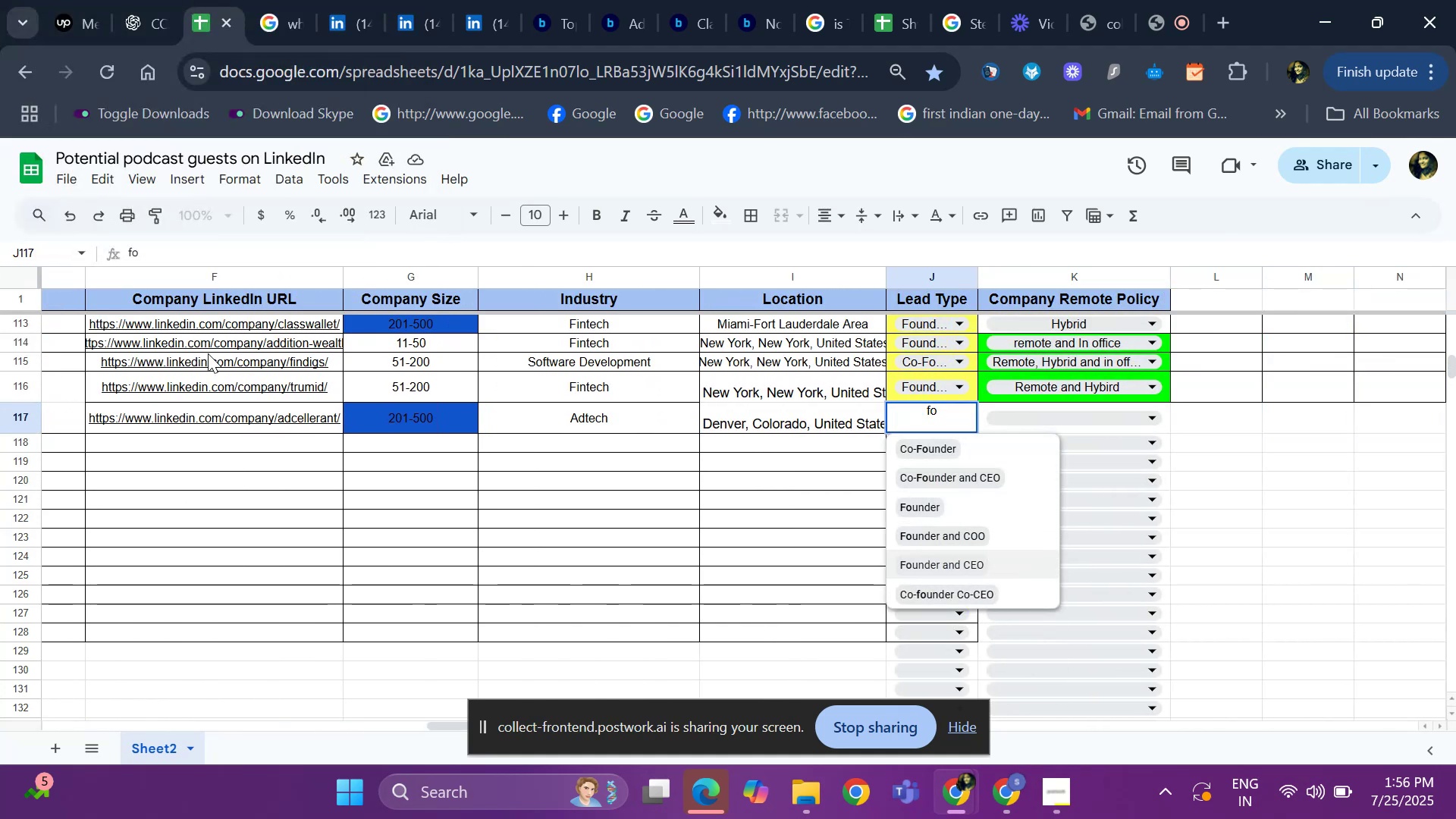 
hold_key(key=ArrowLeft, duration=0.8)
 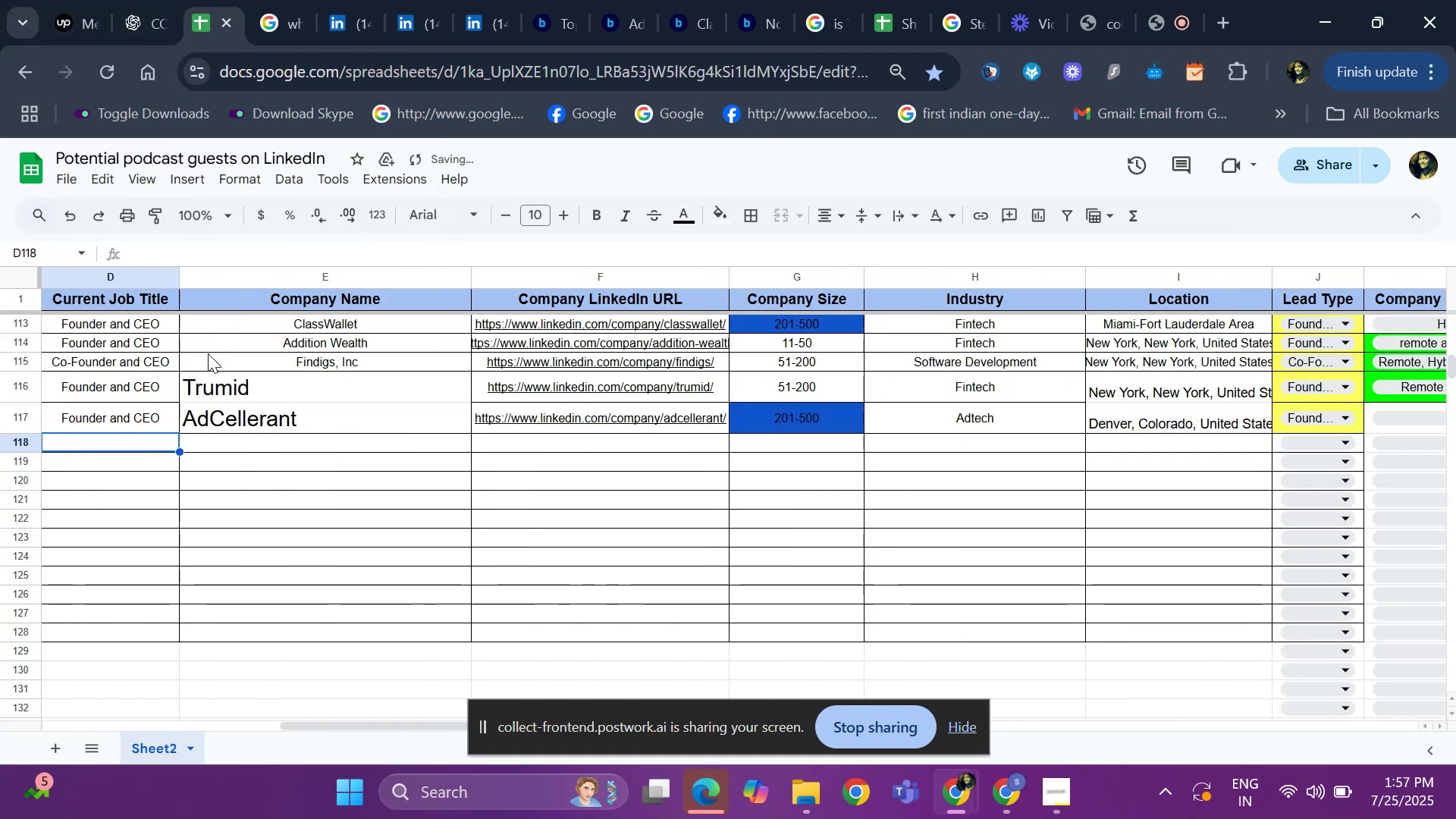 
key(ArrowUp)
 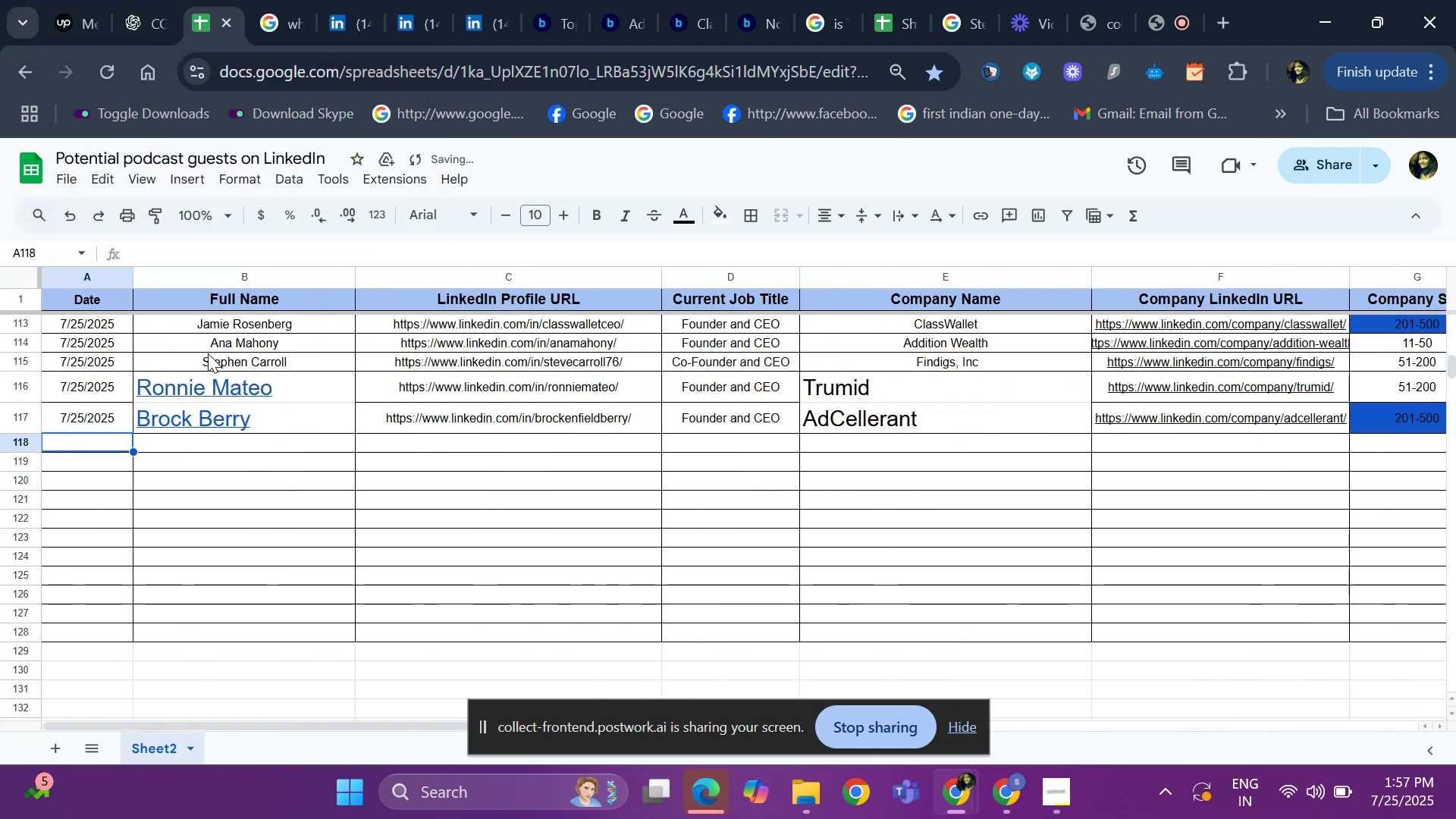 
key(ArrowRight)
 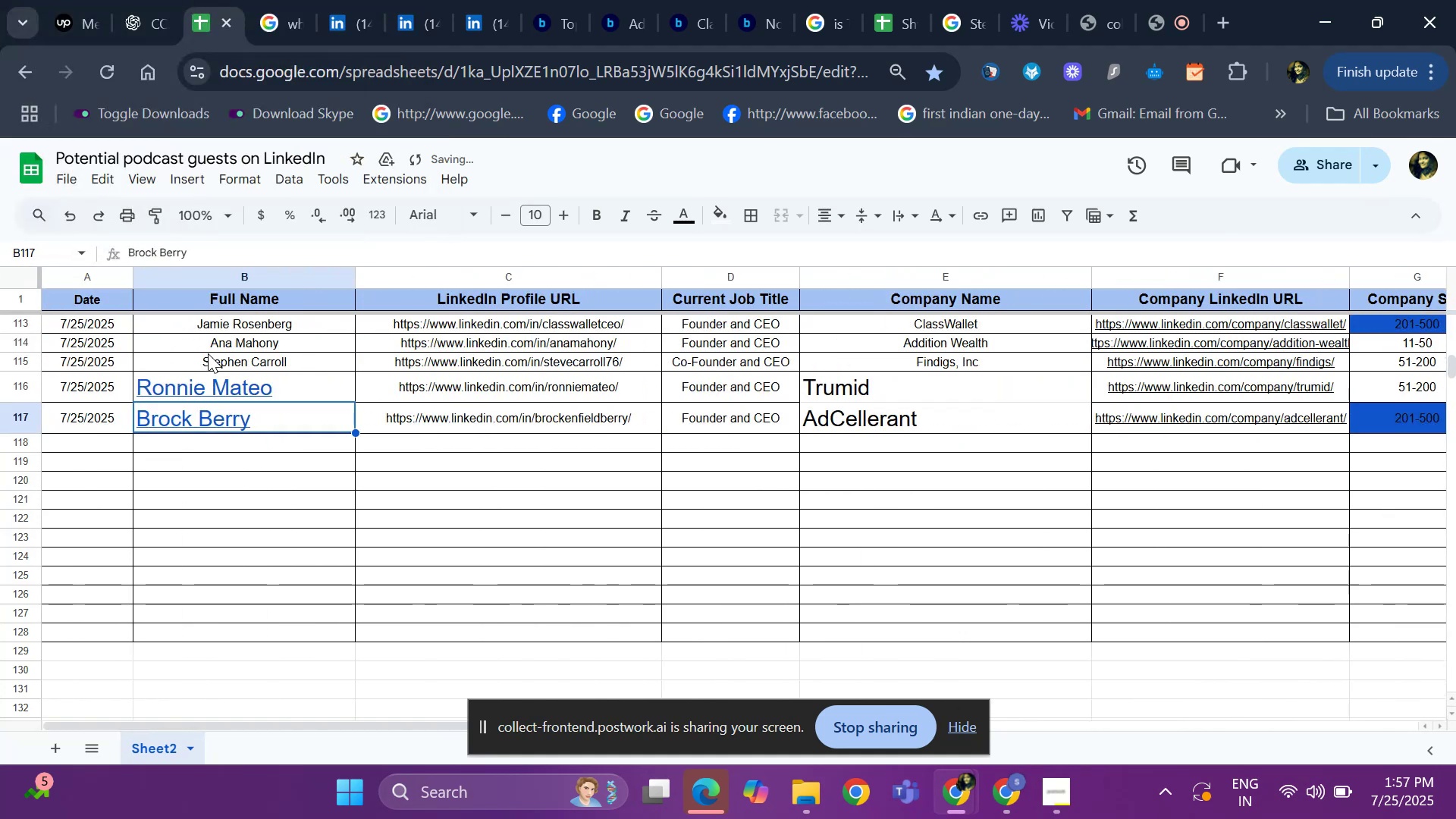 
key(ArrowRight)
 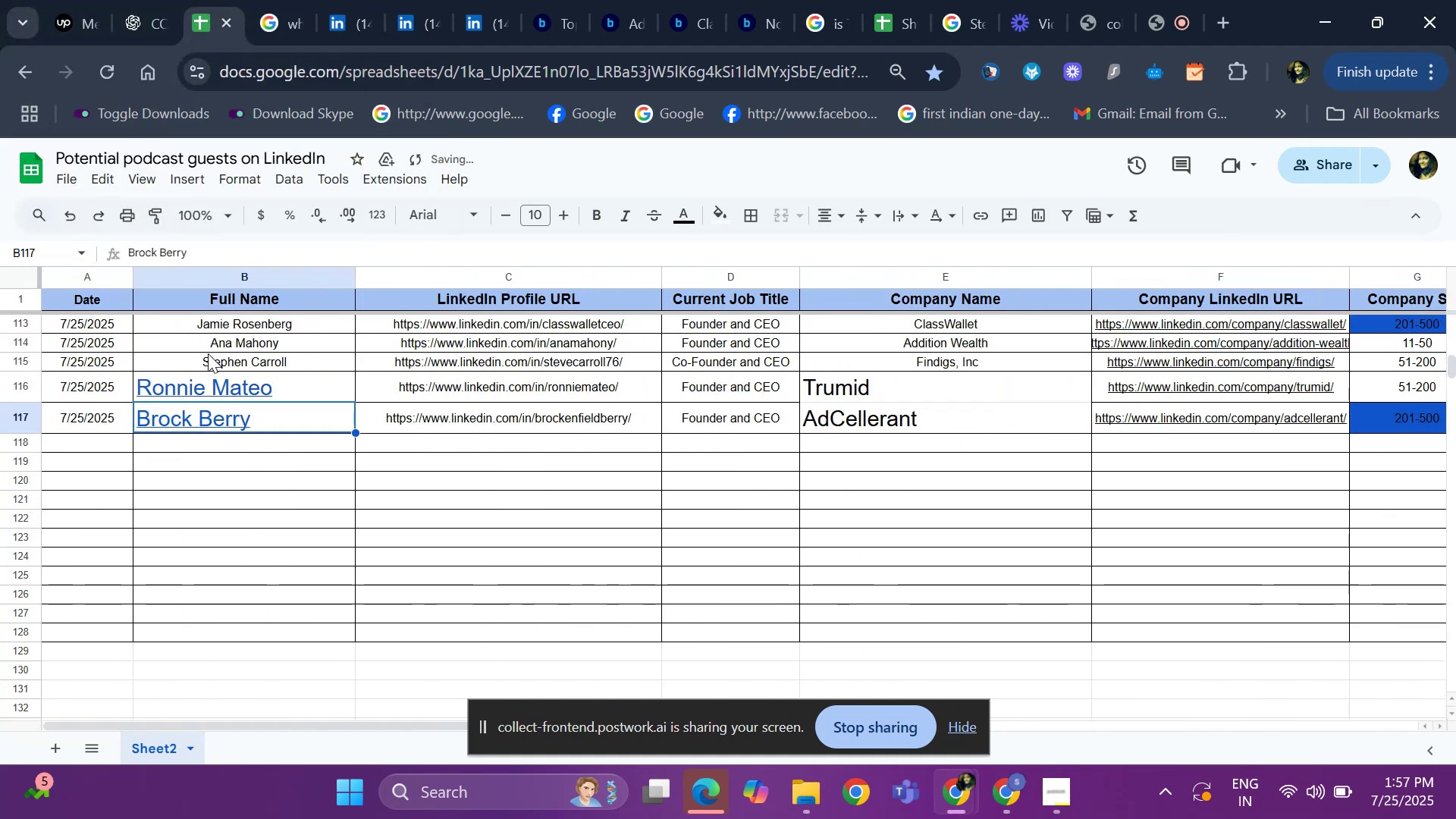 
key(ArrowRight)
 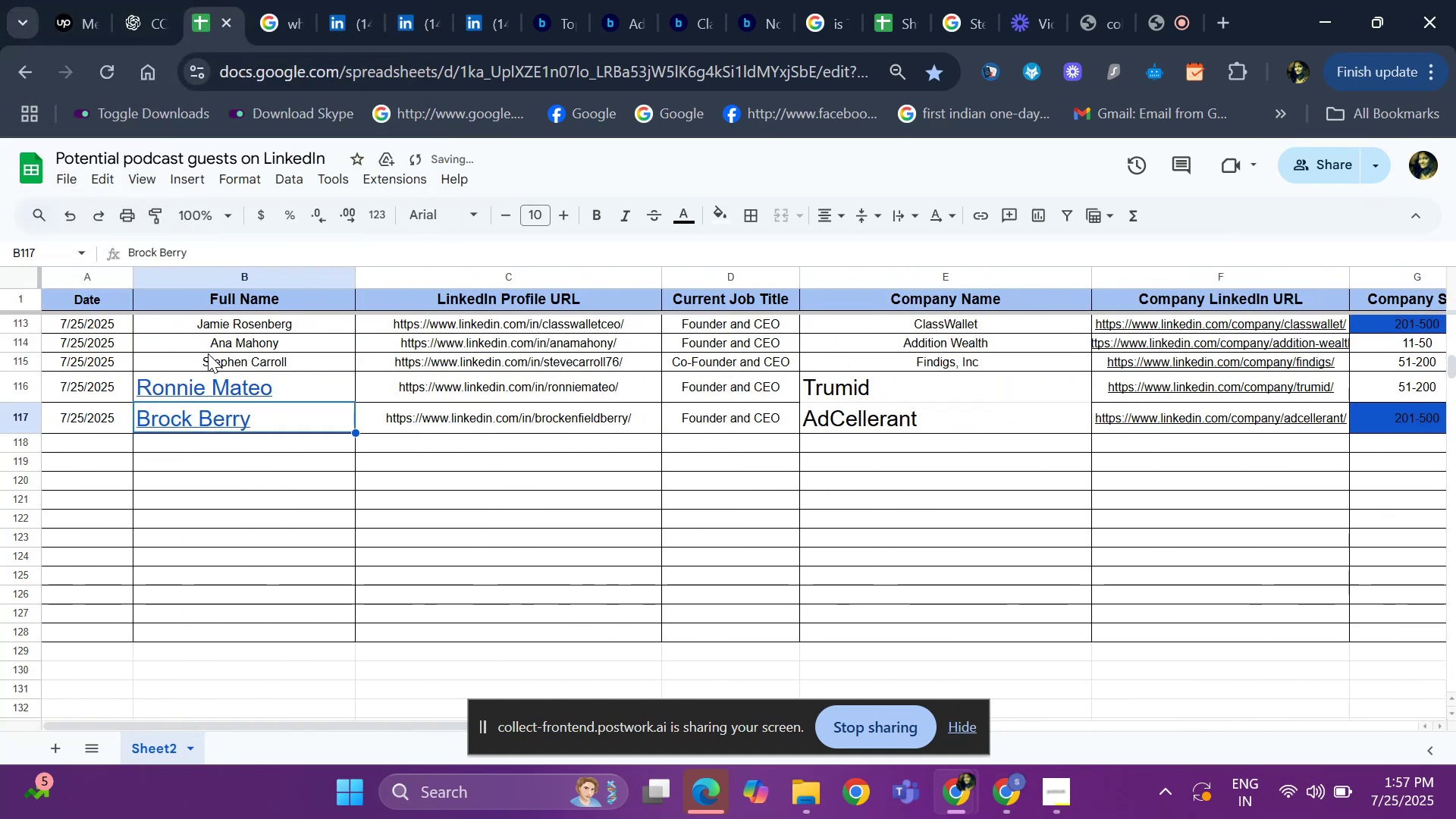 
key(ArrowRight)
 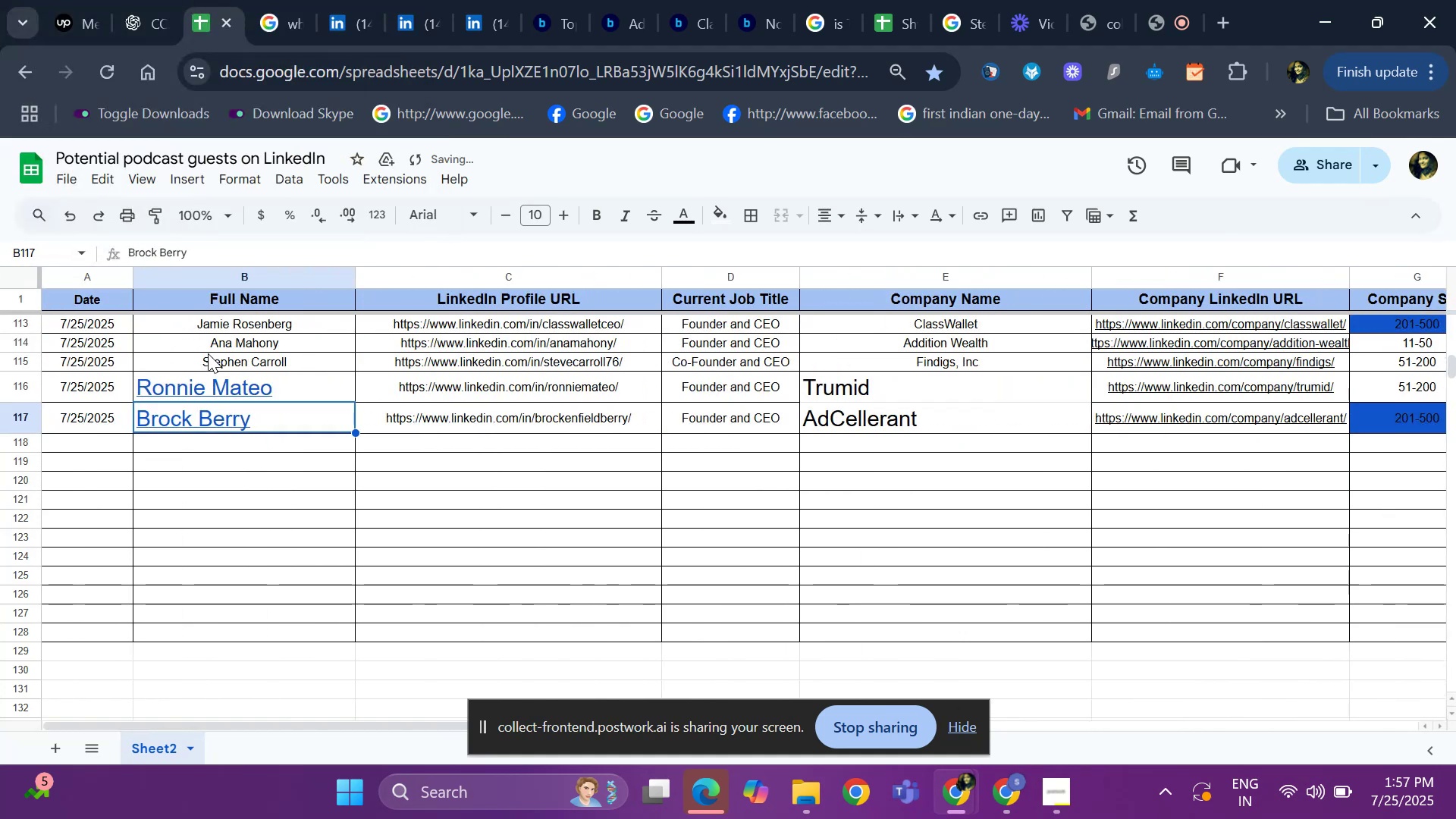 
key(ArrowRight)
 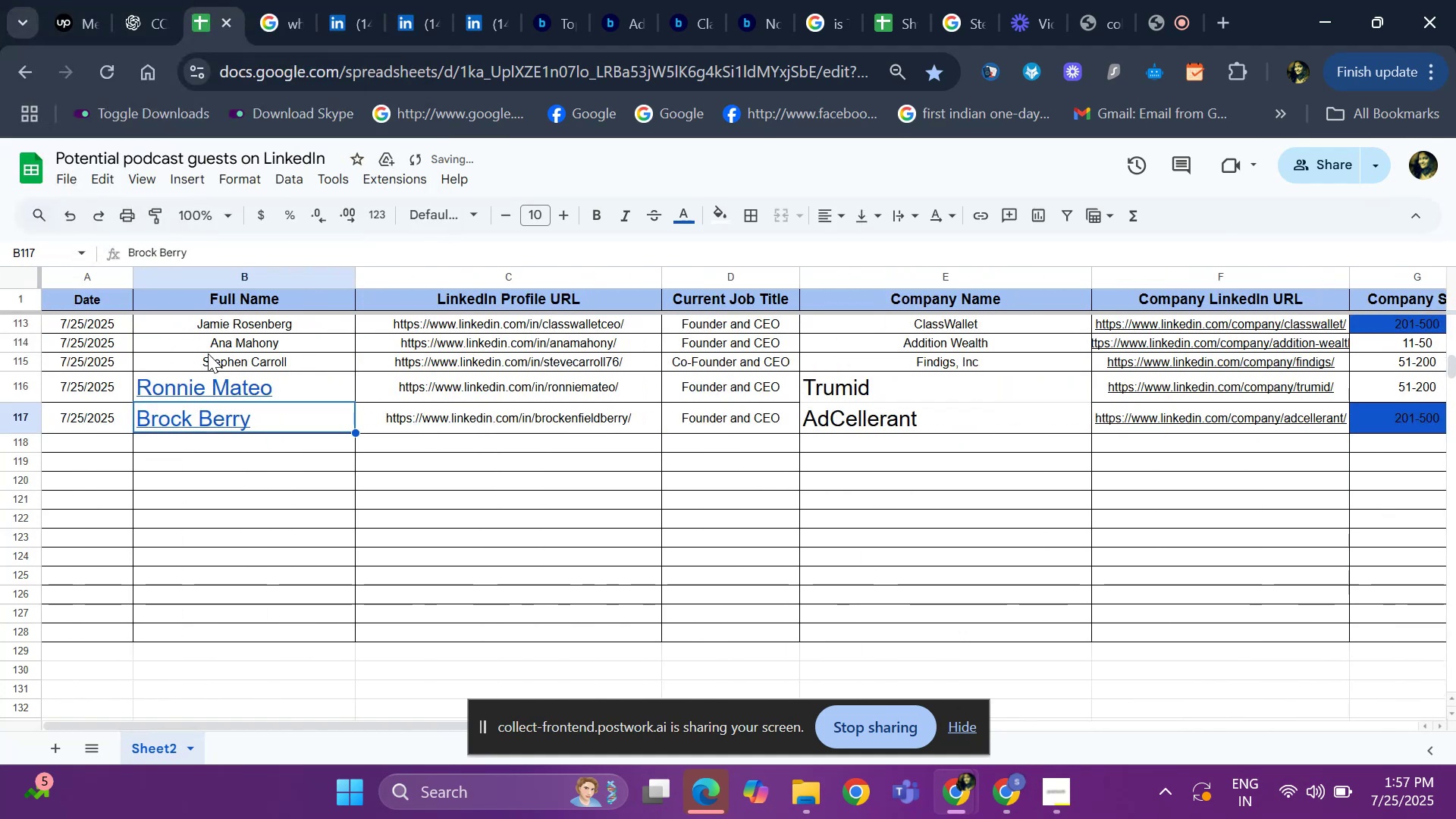 
key(ArrowRight)
 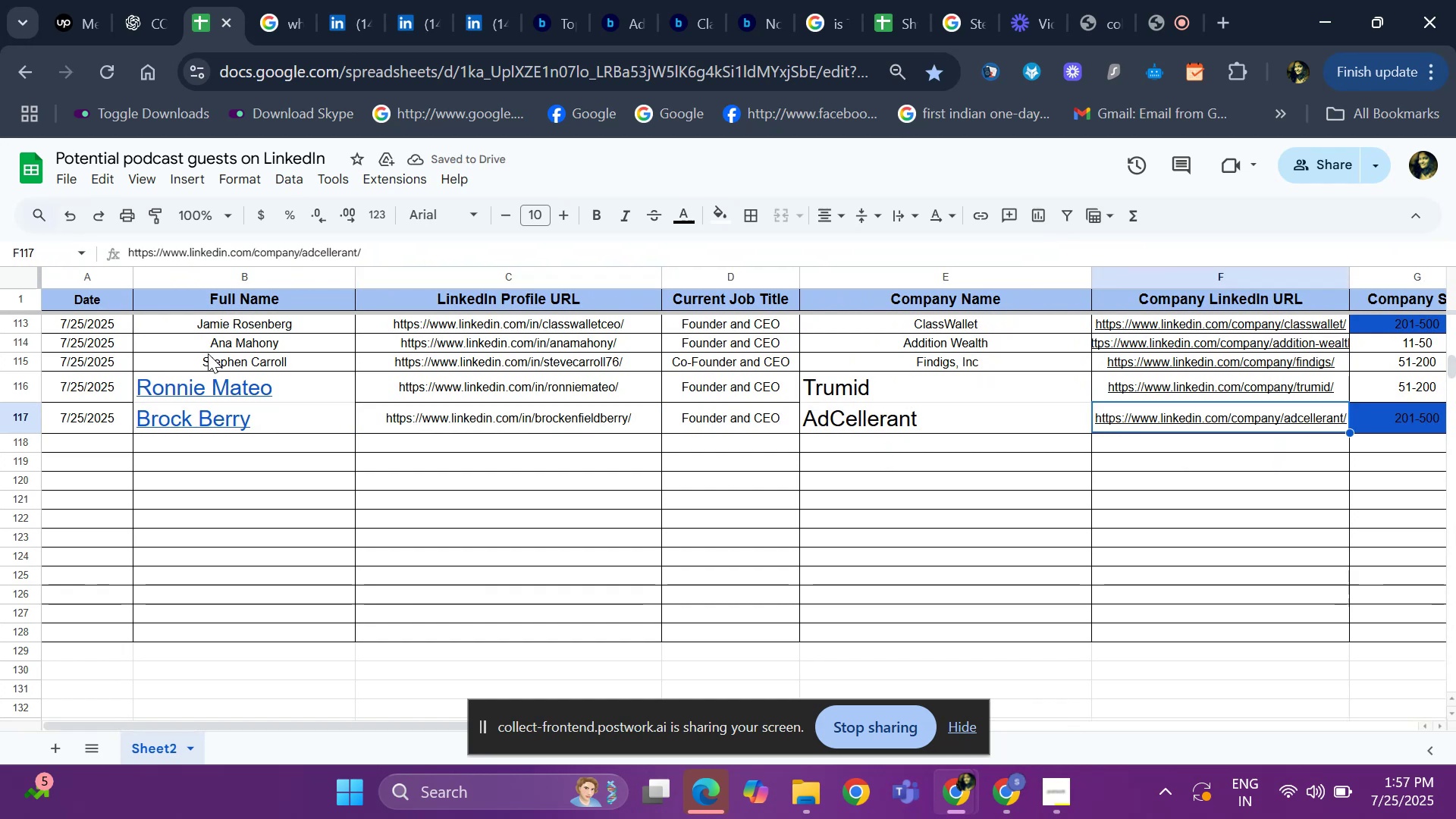 
key(ArrowLeft)
 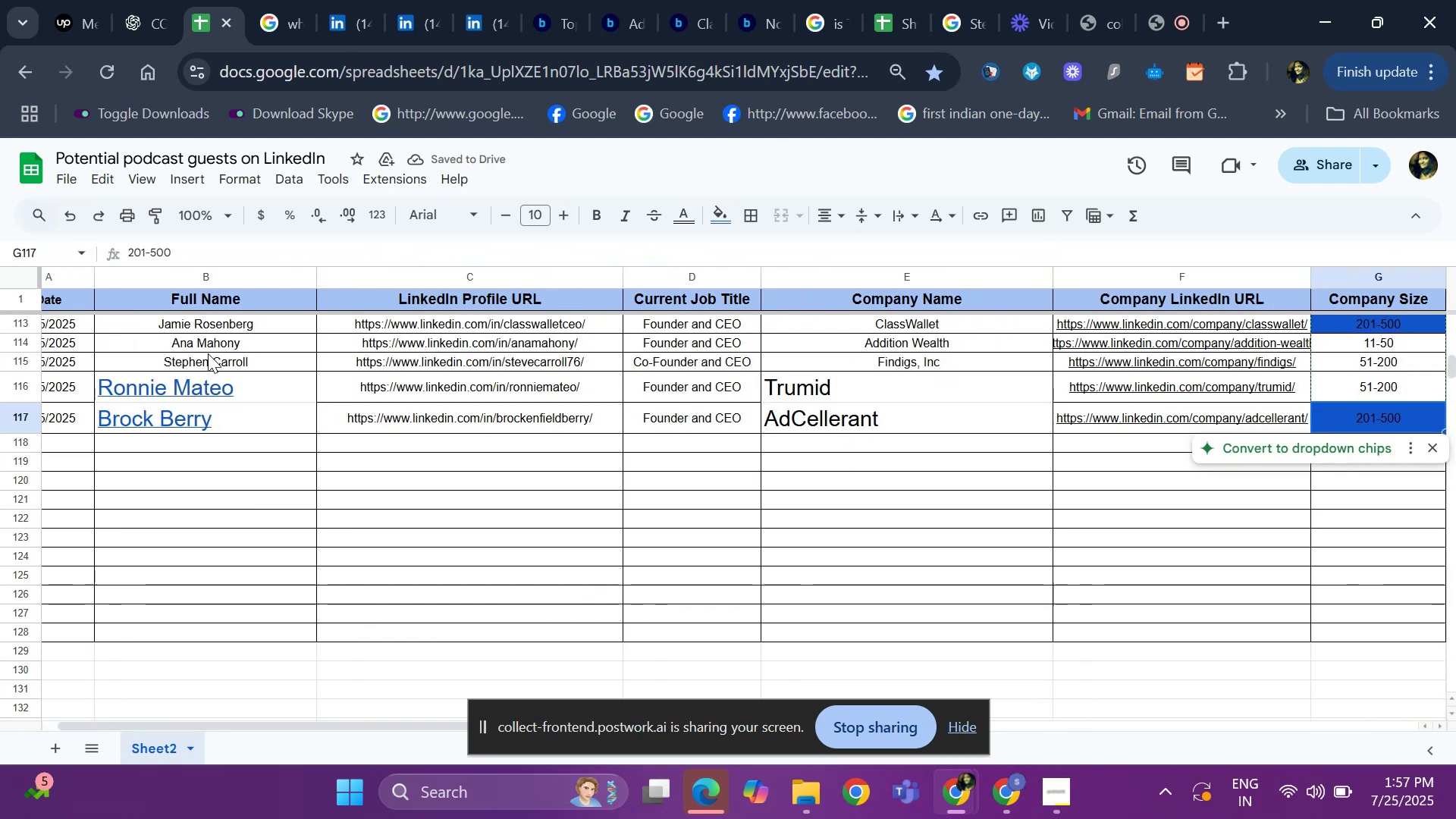 
key(ArrowLeft)
 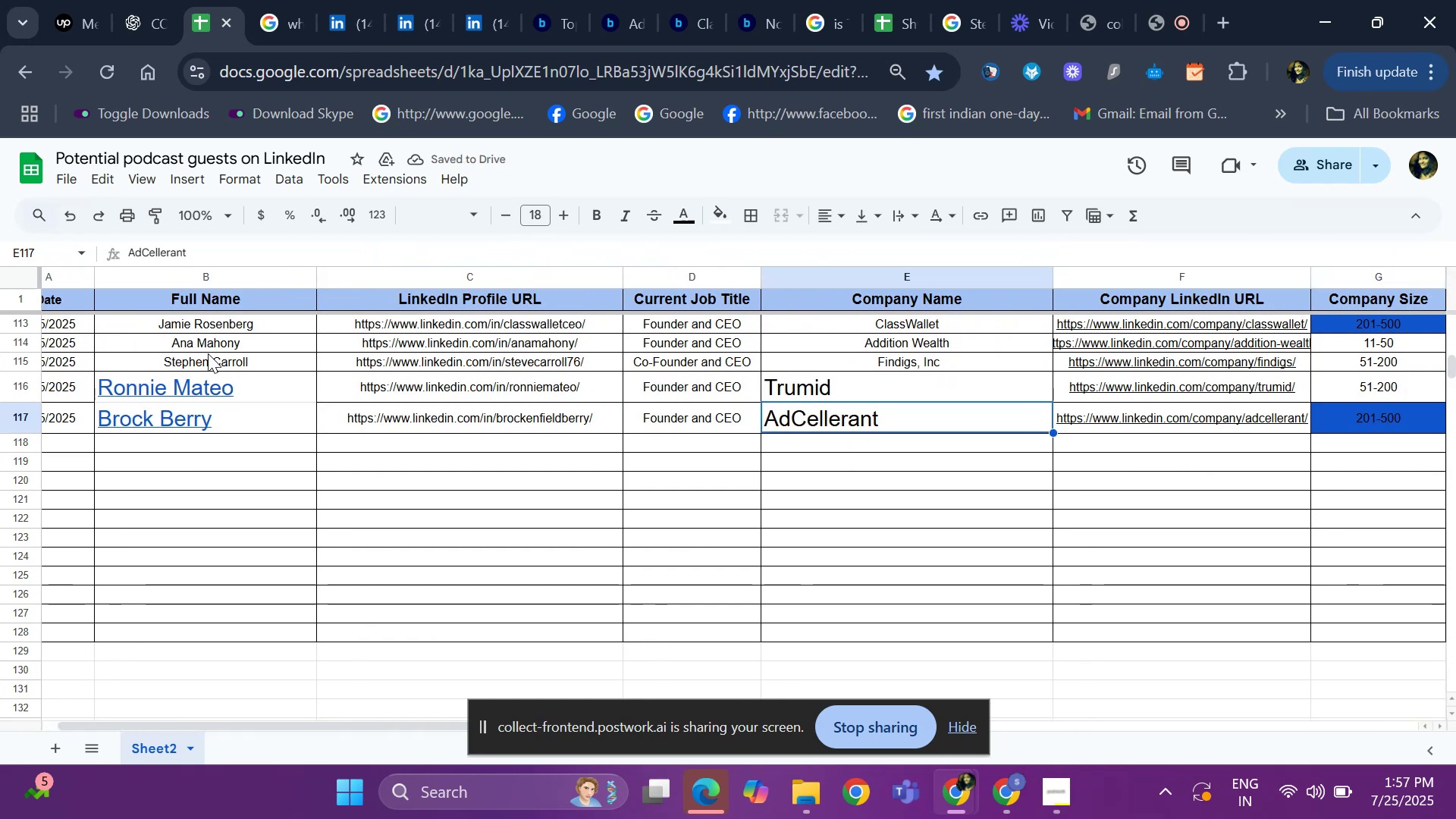 
key(Control+ControlLeft)
 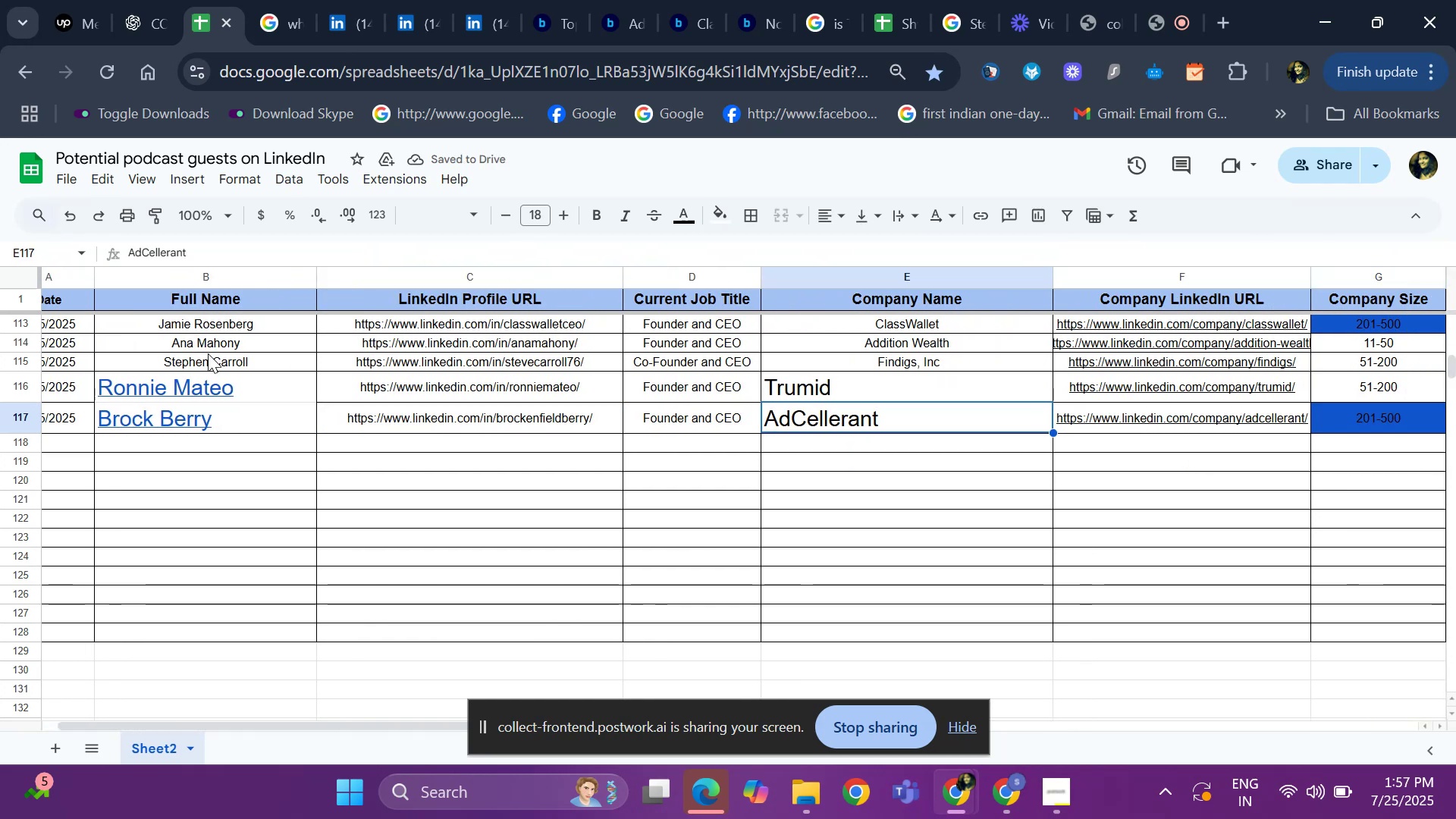 
key(Control+C)
 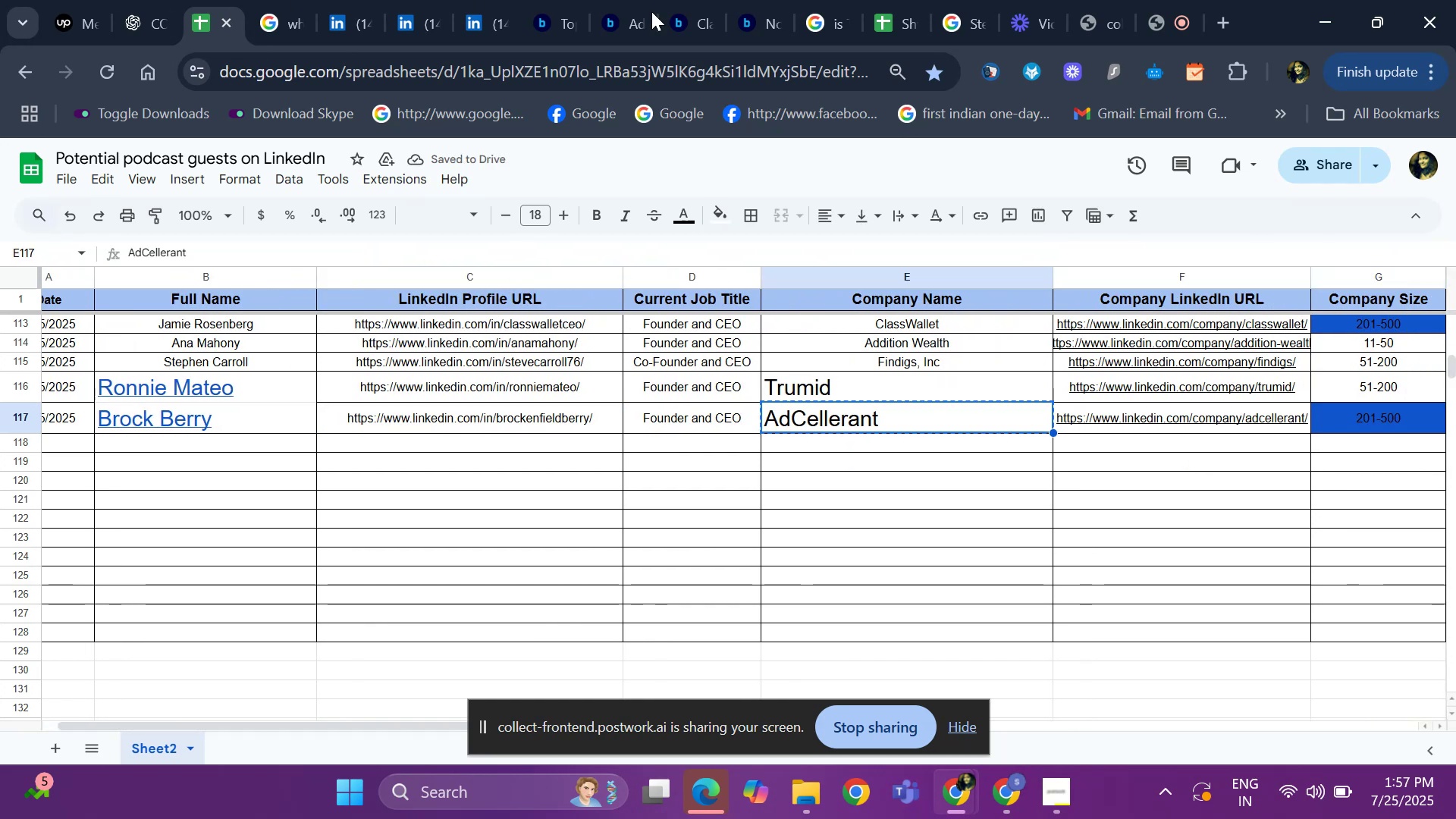 
left_click([815, 6])
 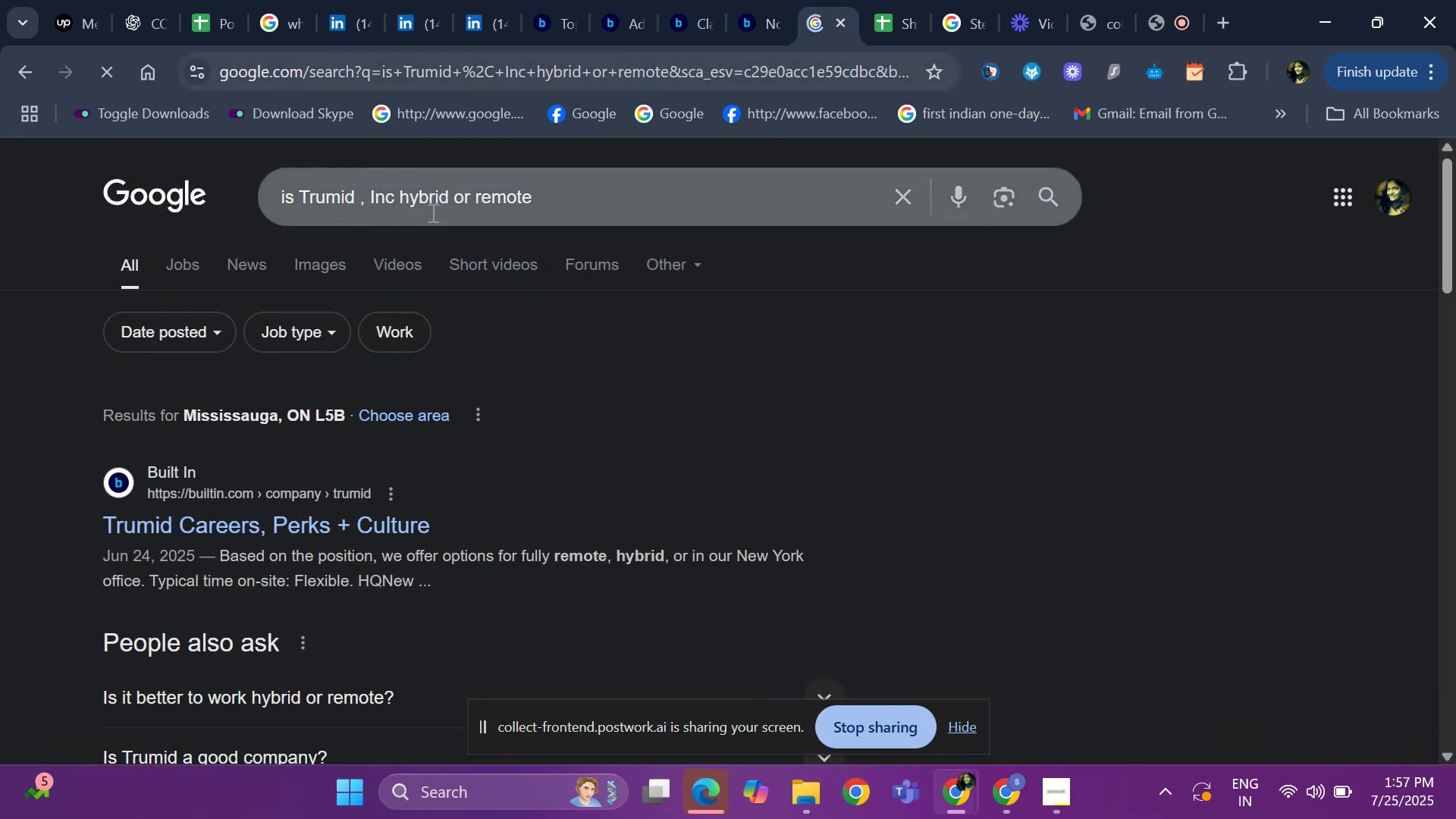 
left_click([370, 194])
 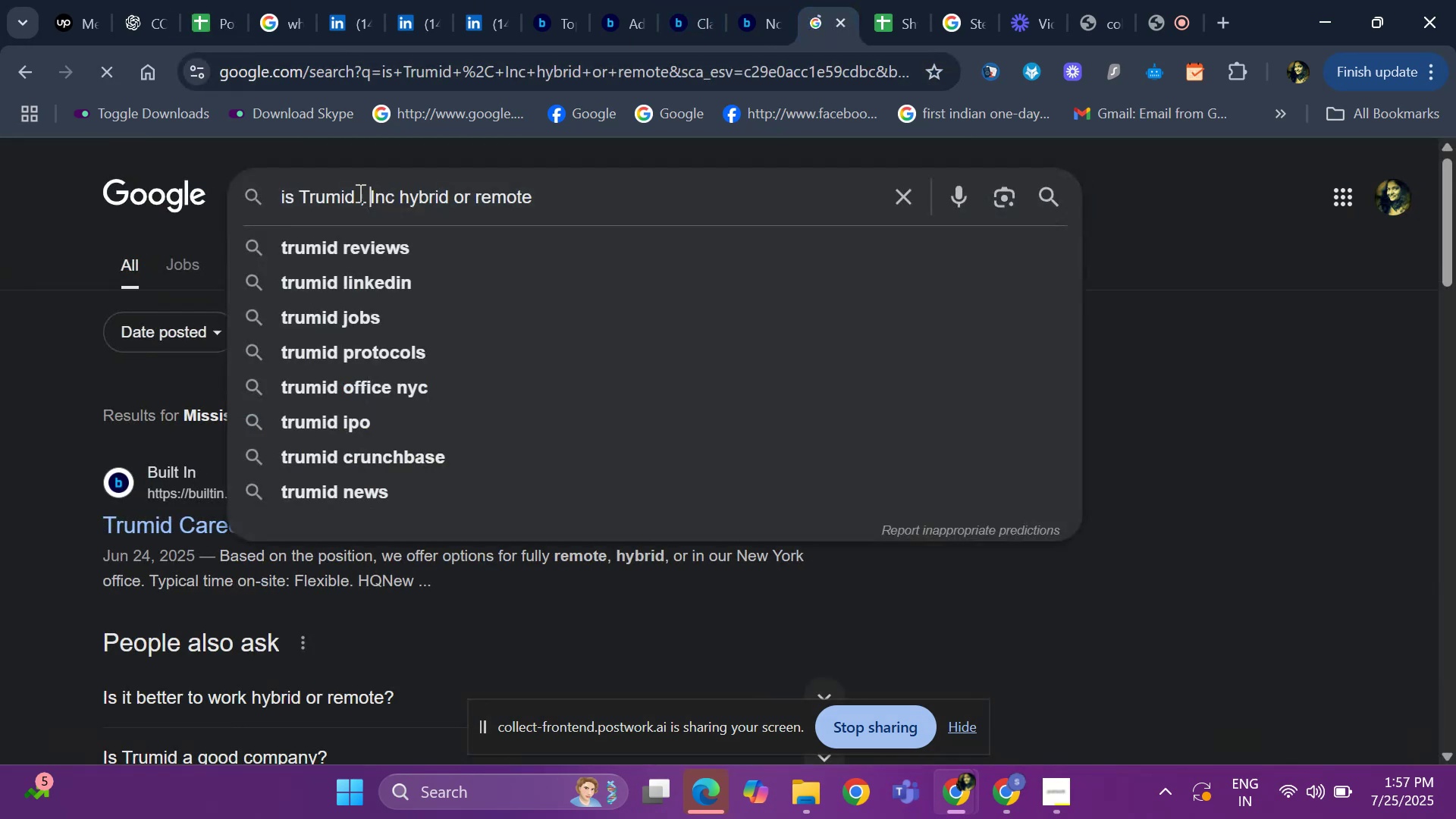 
left_click([350, 193])
 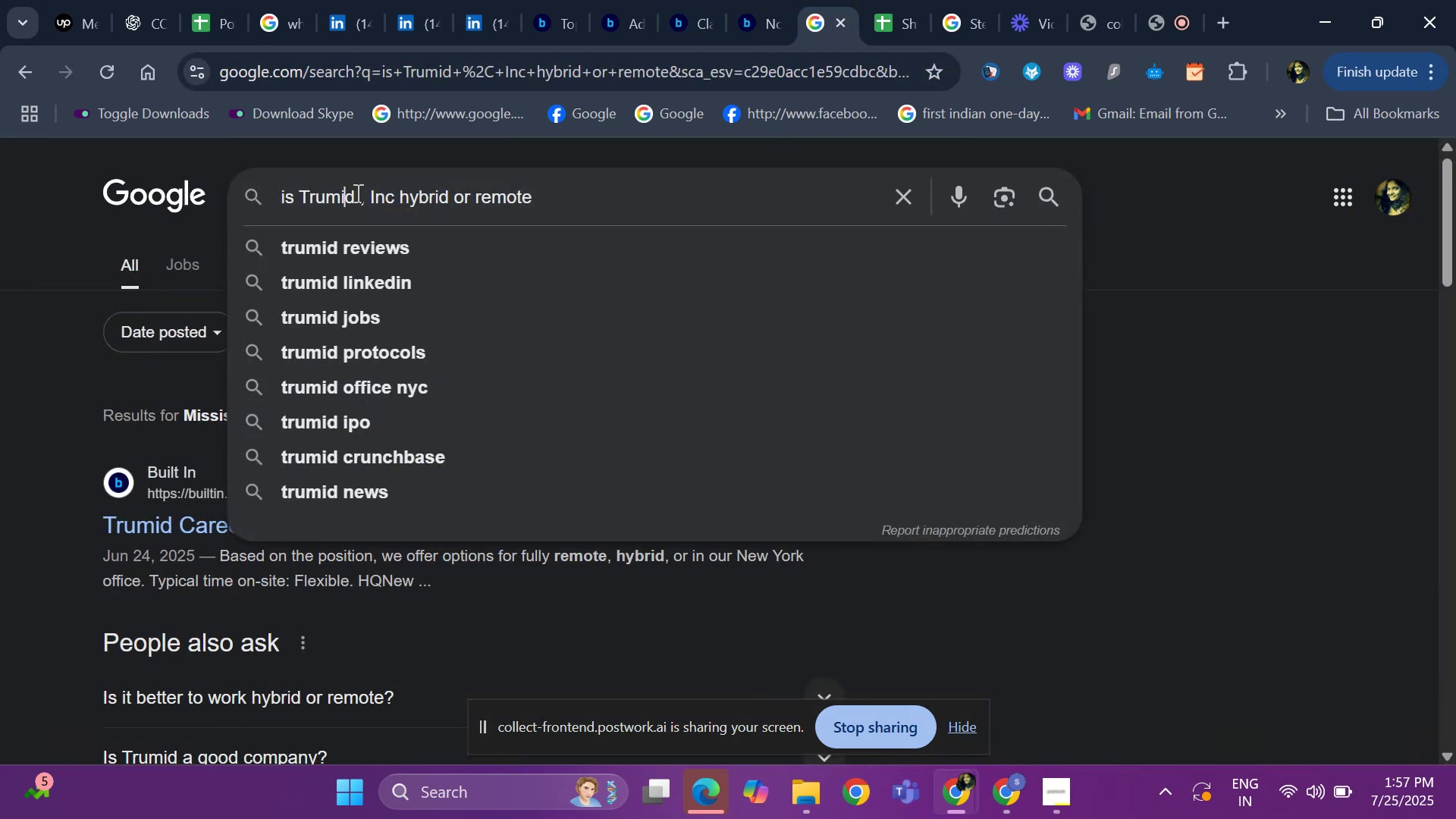 
left_click([360, 193])
 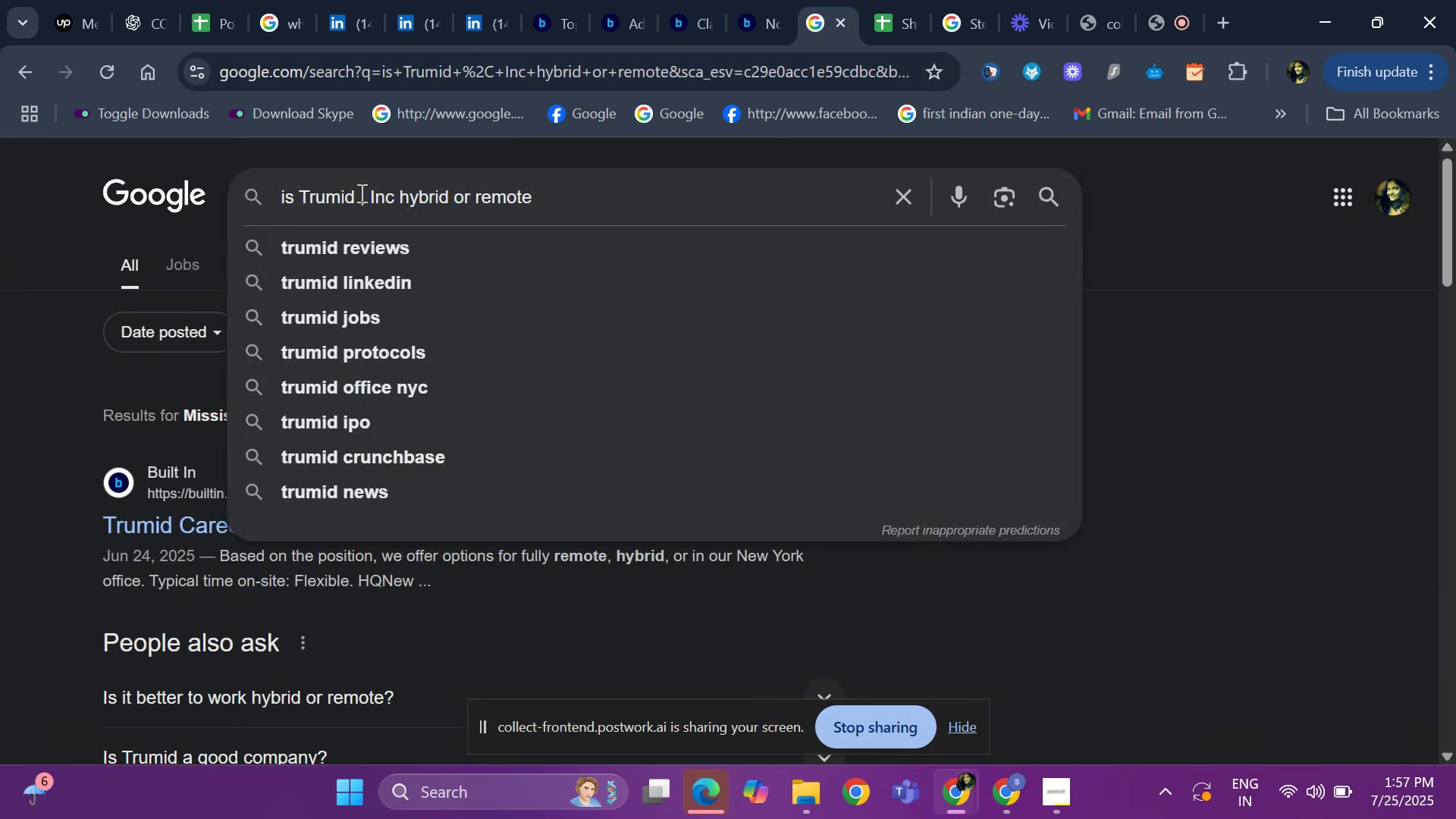 
key(ArrowLeft)
 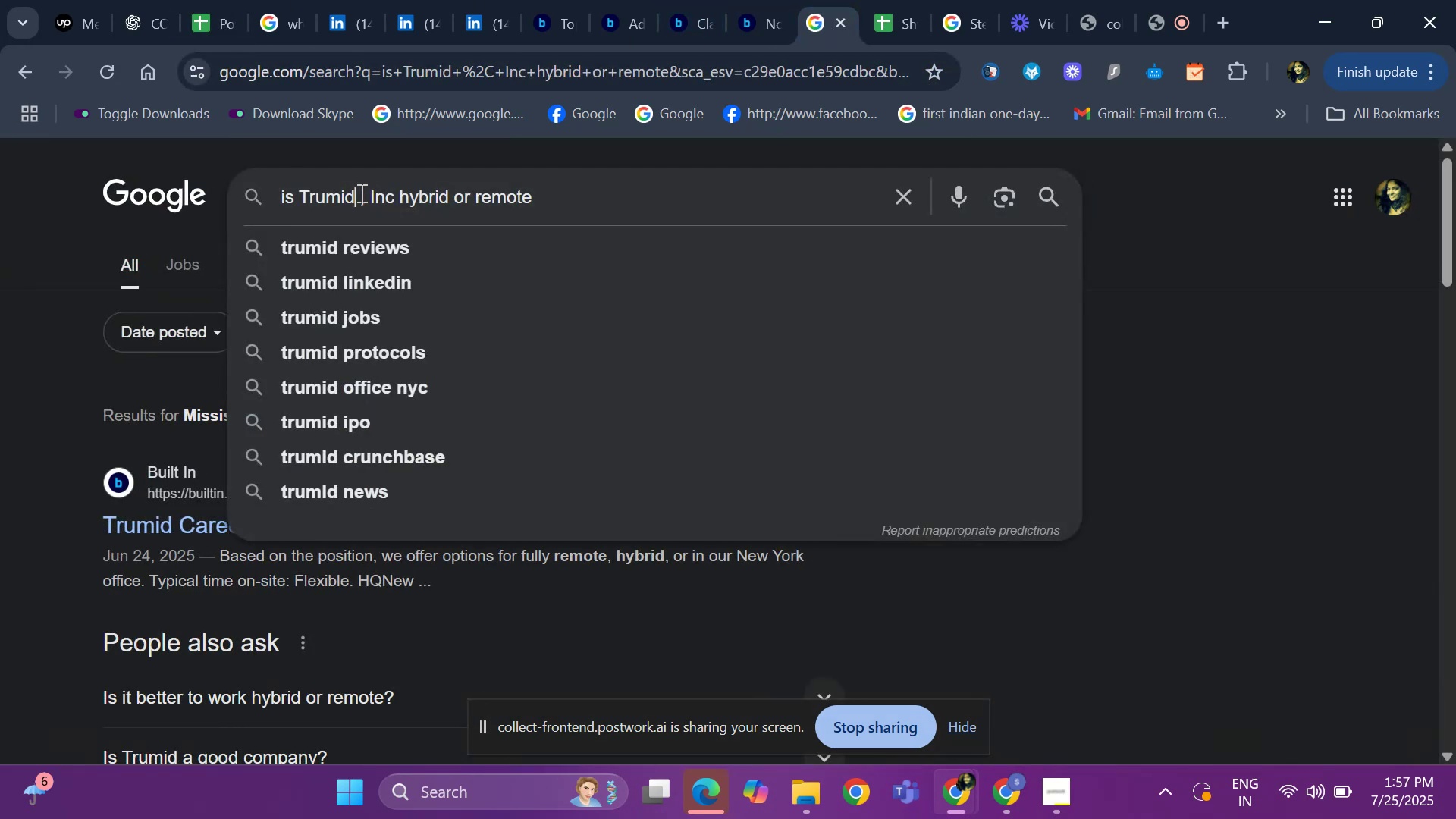 
key(Backspace)
 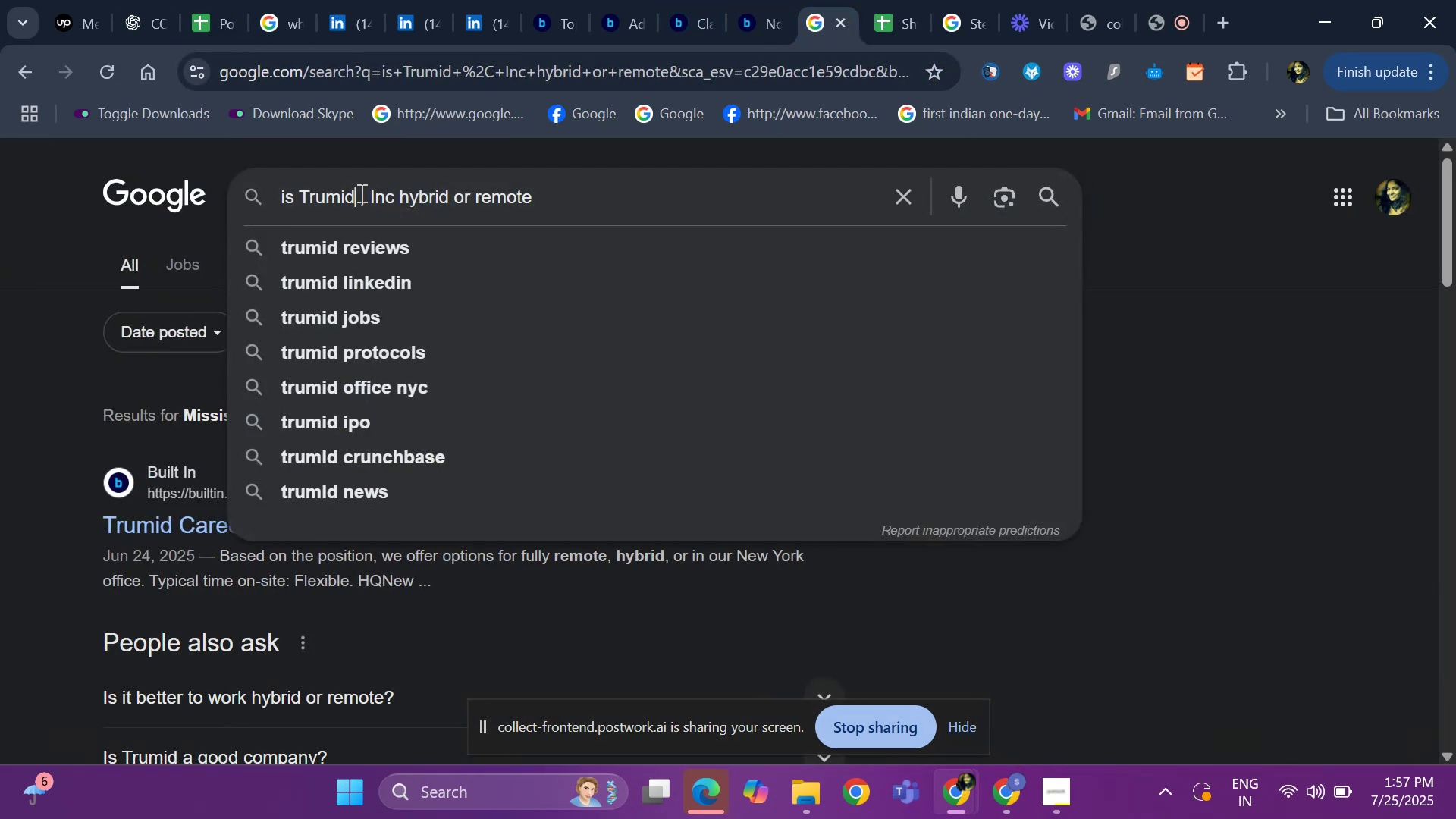 
key(Backspace)
 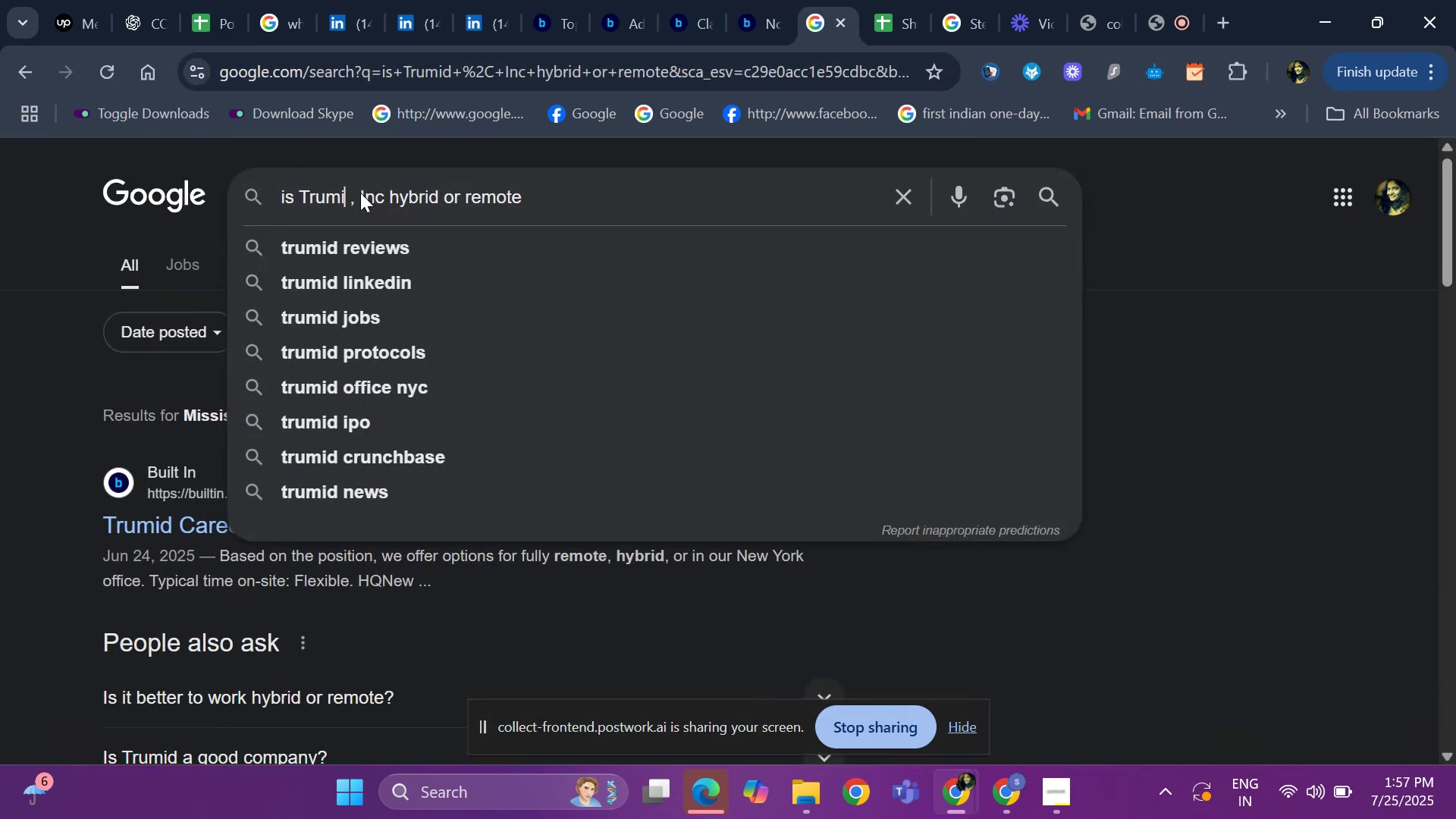 
key(Backspace)
 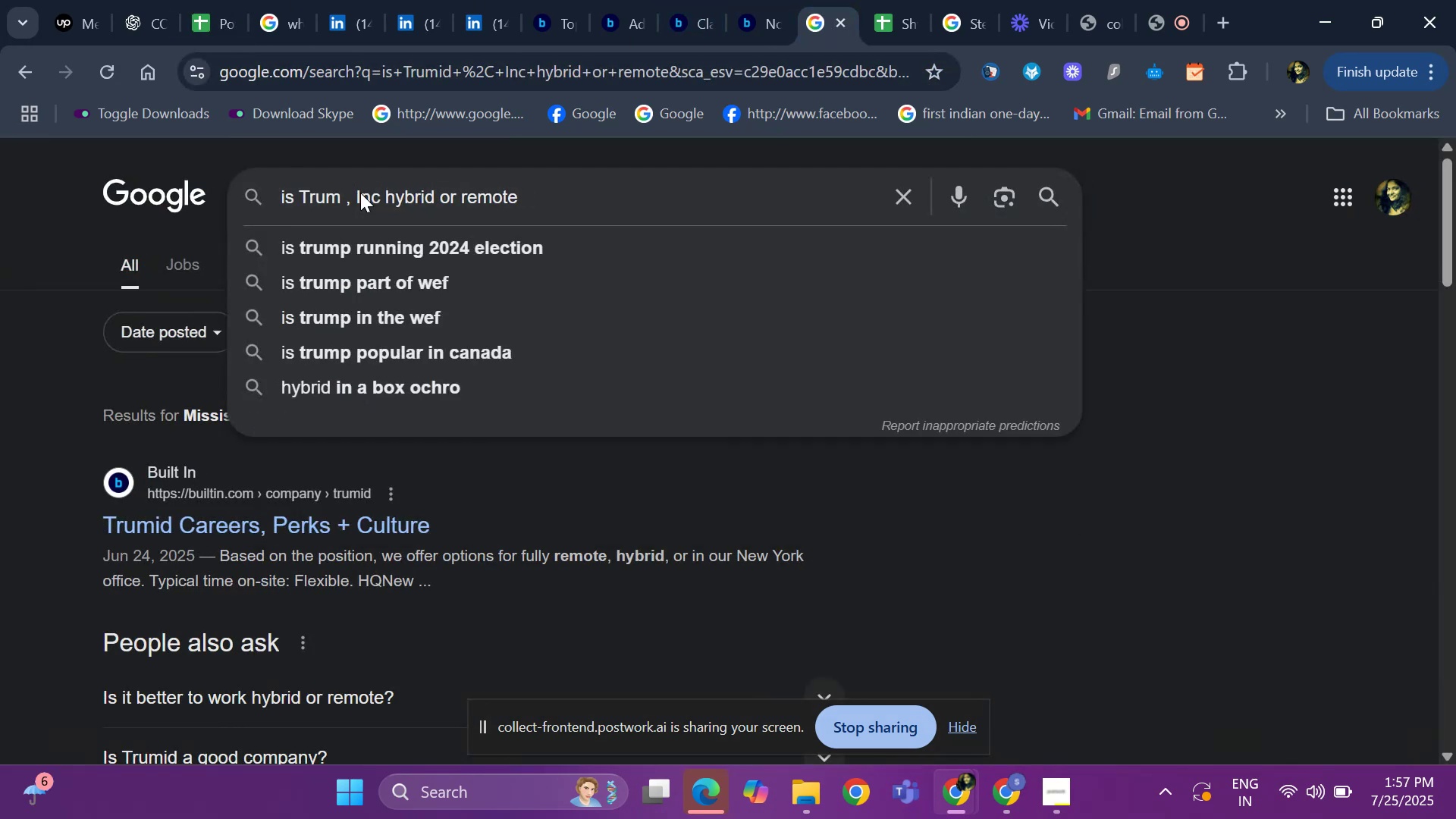 
key(Backspace)
 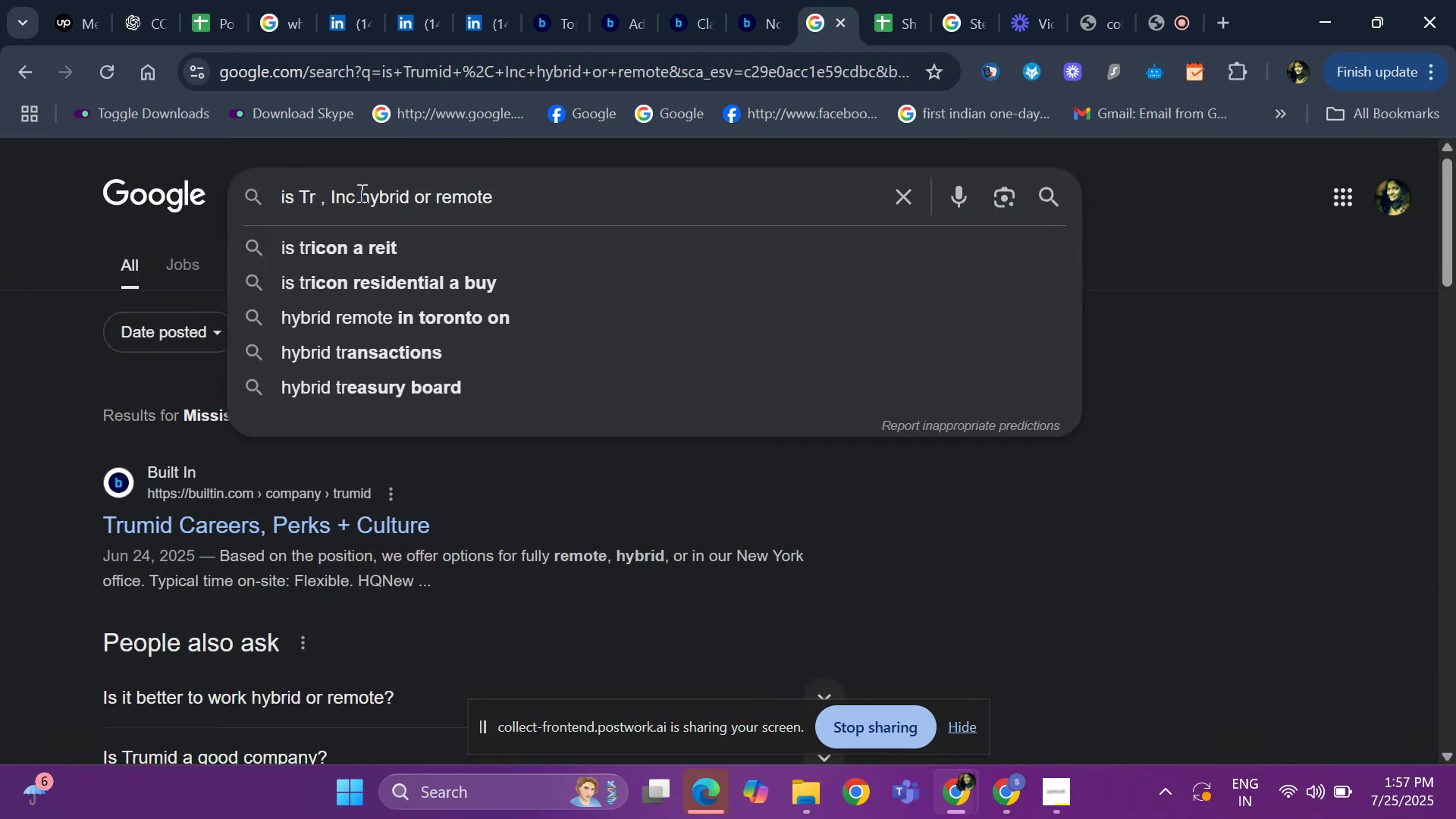 
key(Backspace)
 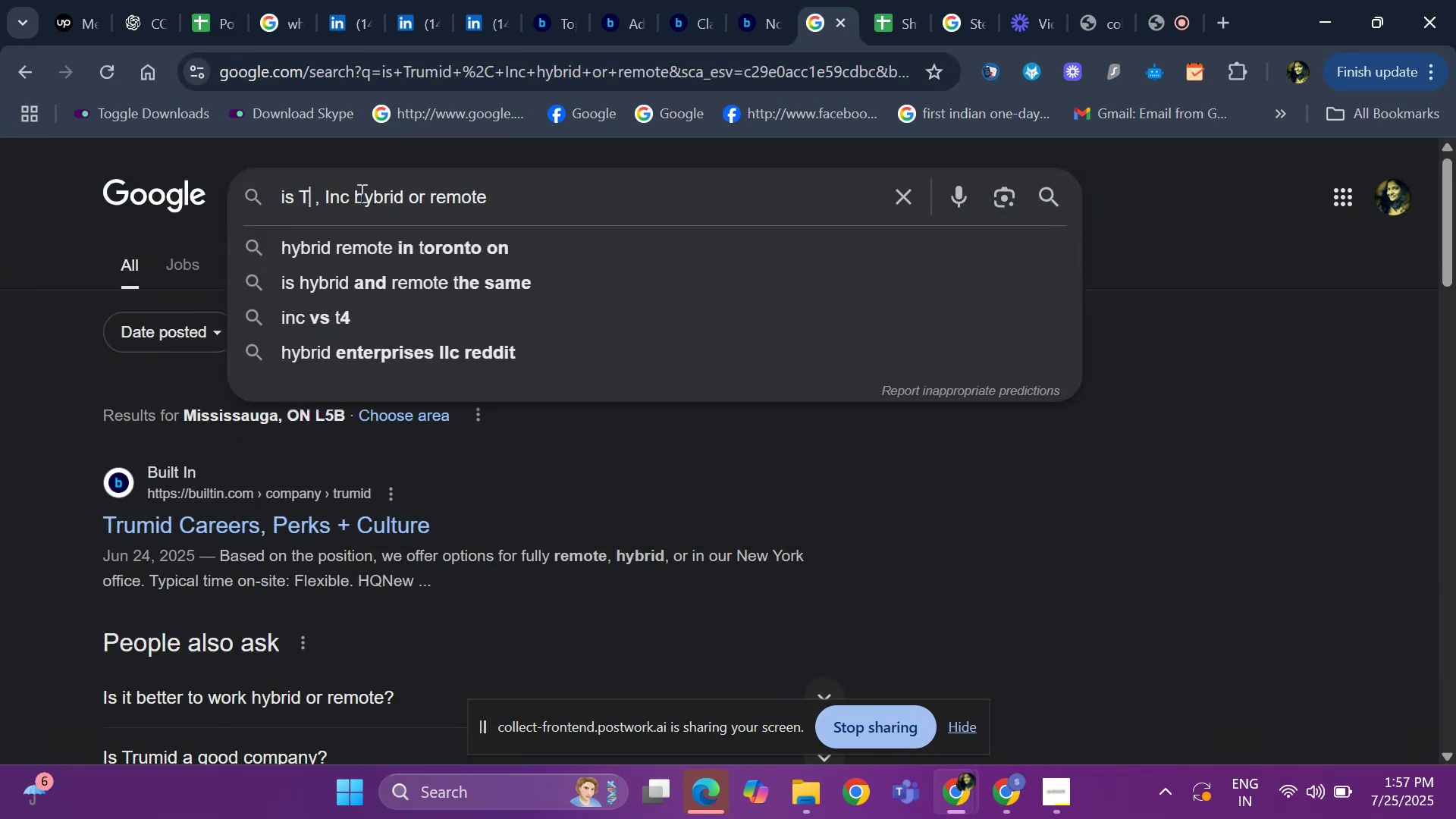 
key(Backspace)
 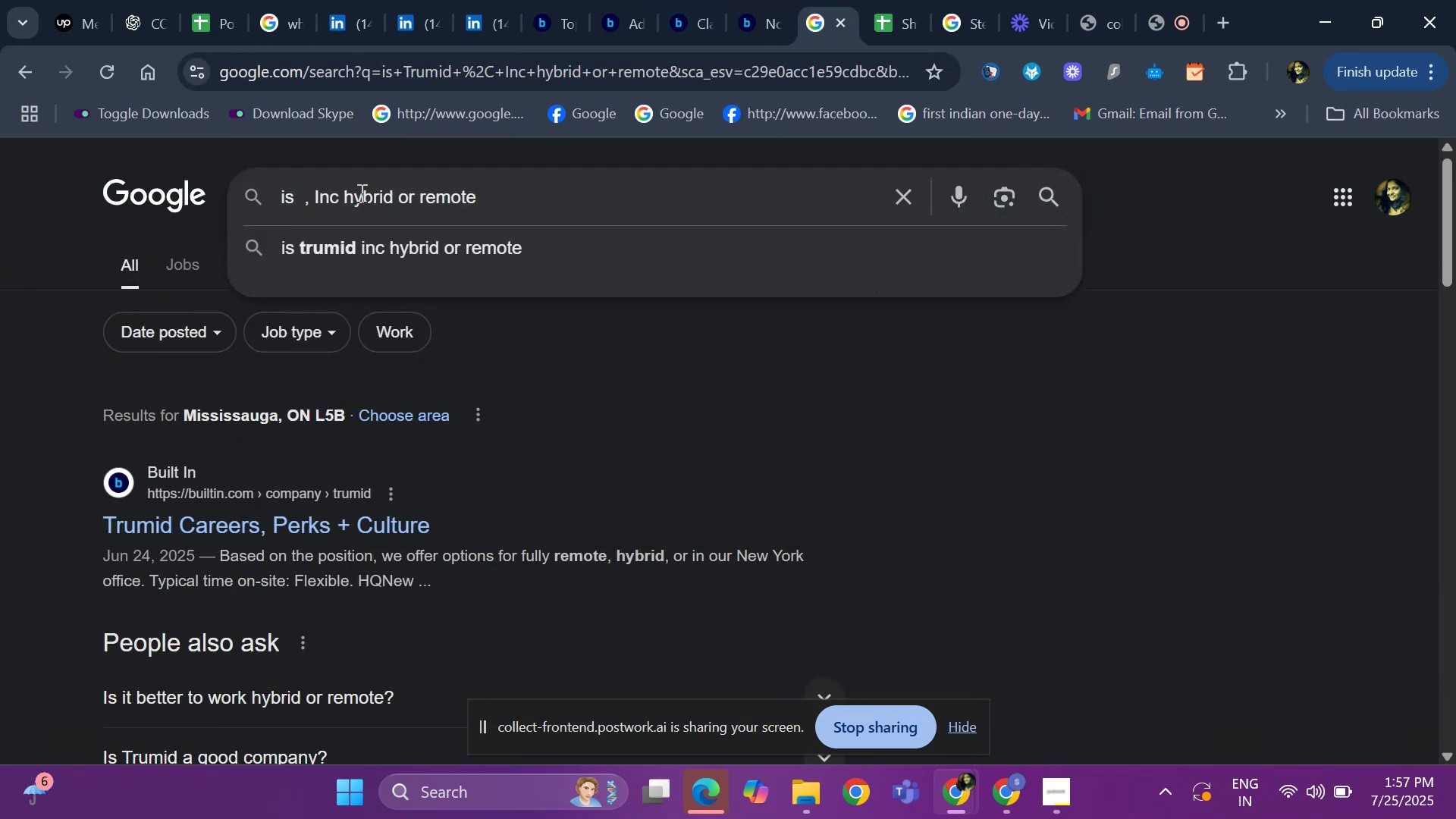 
key(Control+V)
 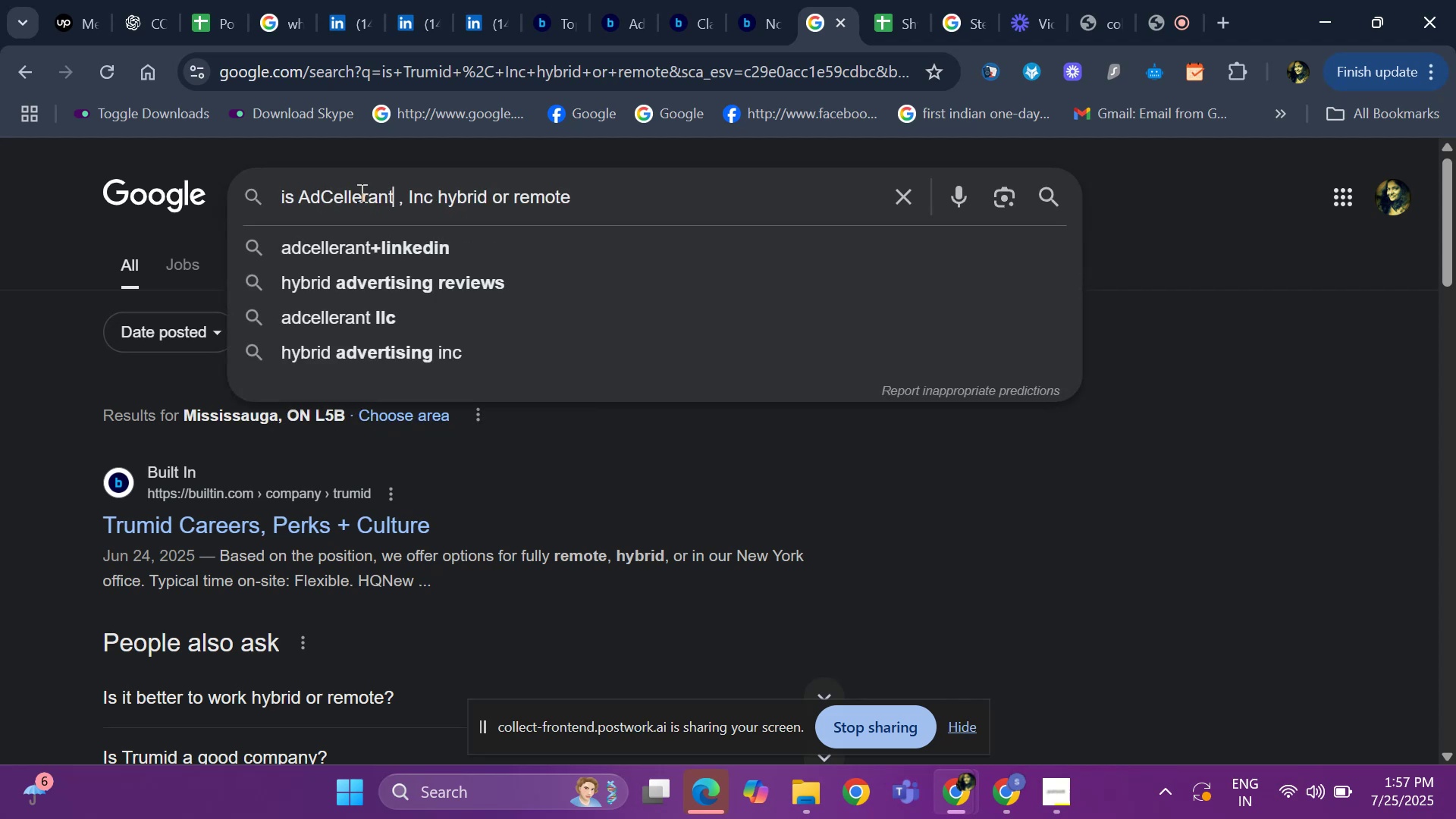 
key(Enter)
 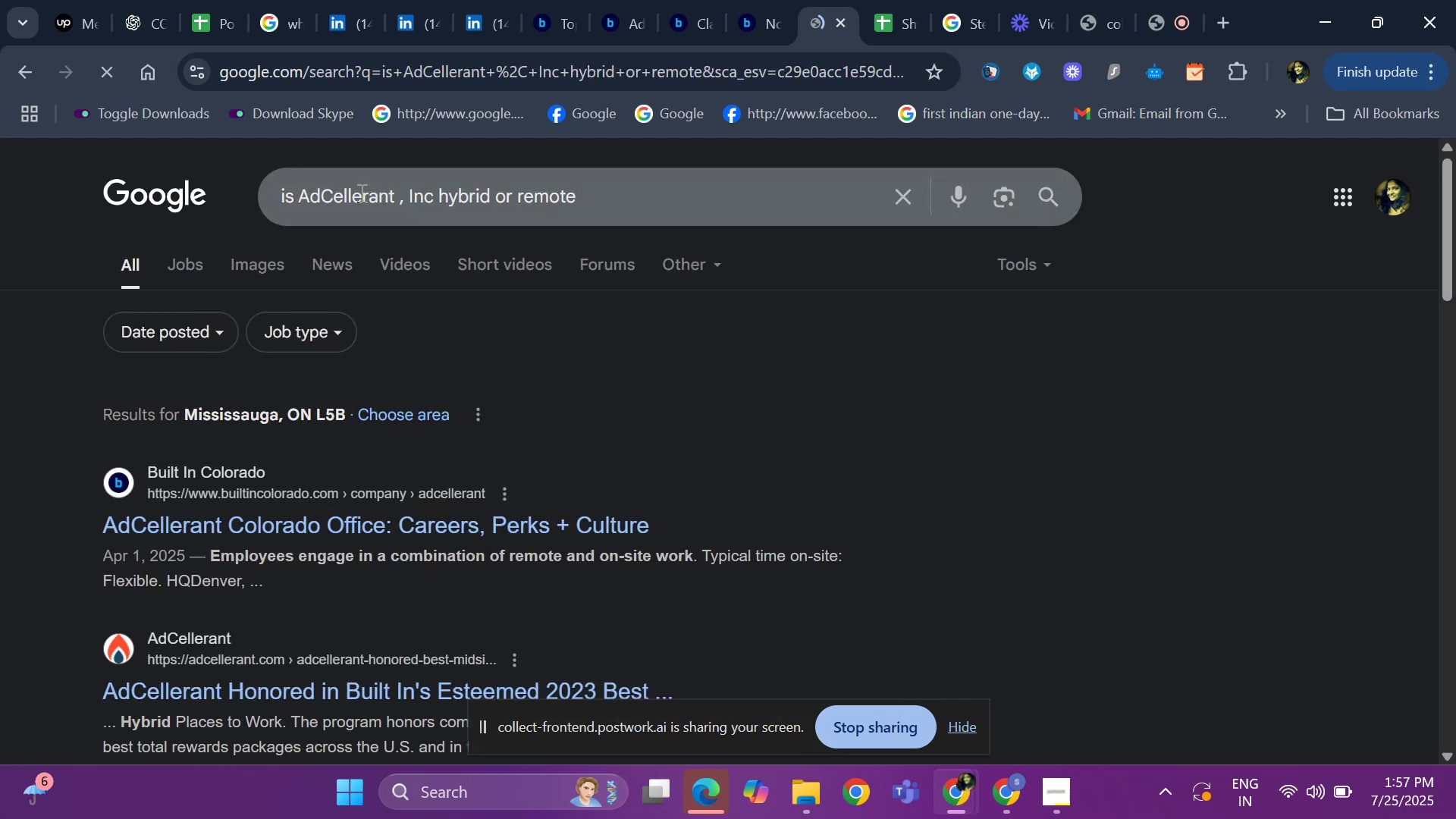 
scroll: coordinate [253, 451], scroll_direction: down, amount: 2.0
 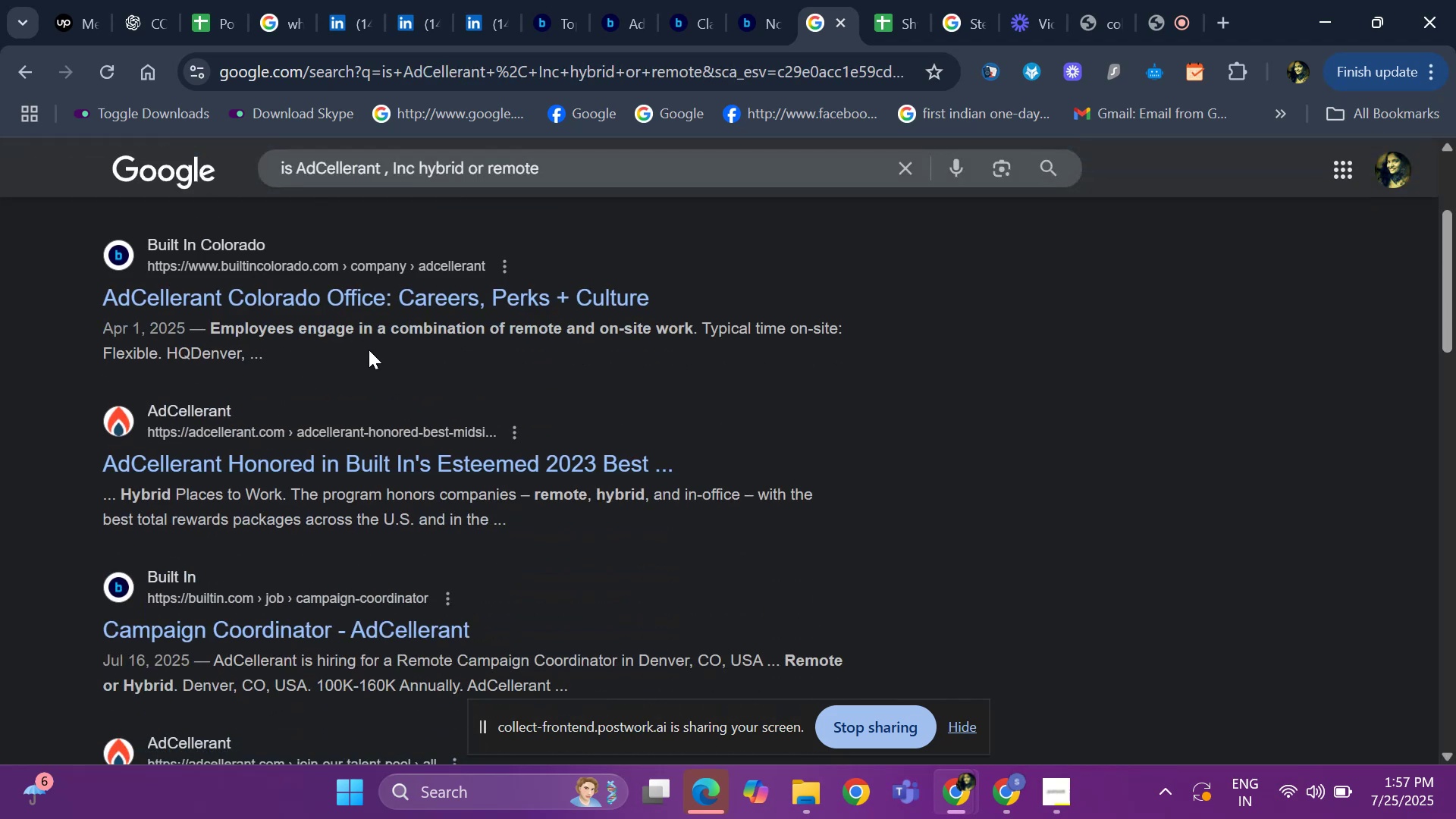 
wait(8.31)
 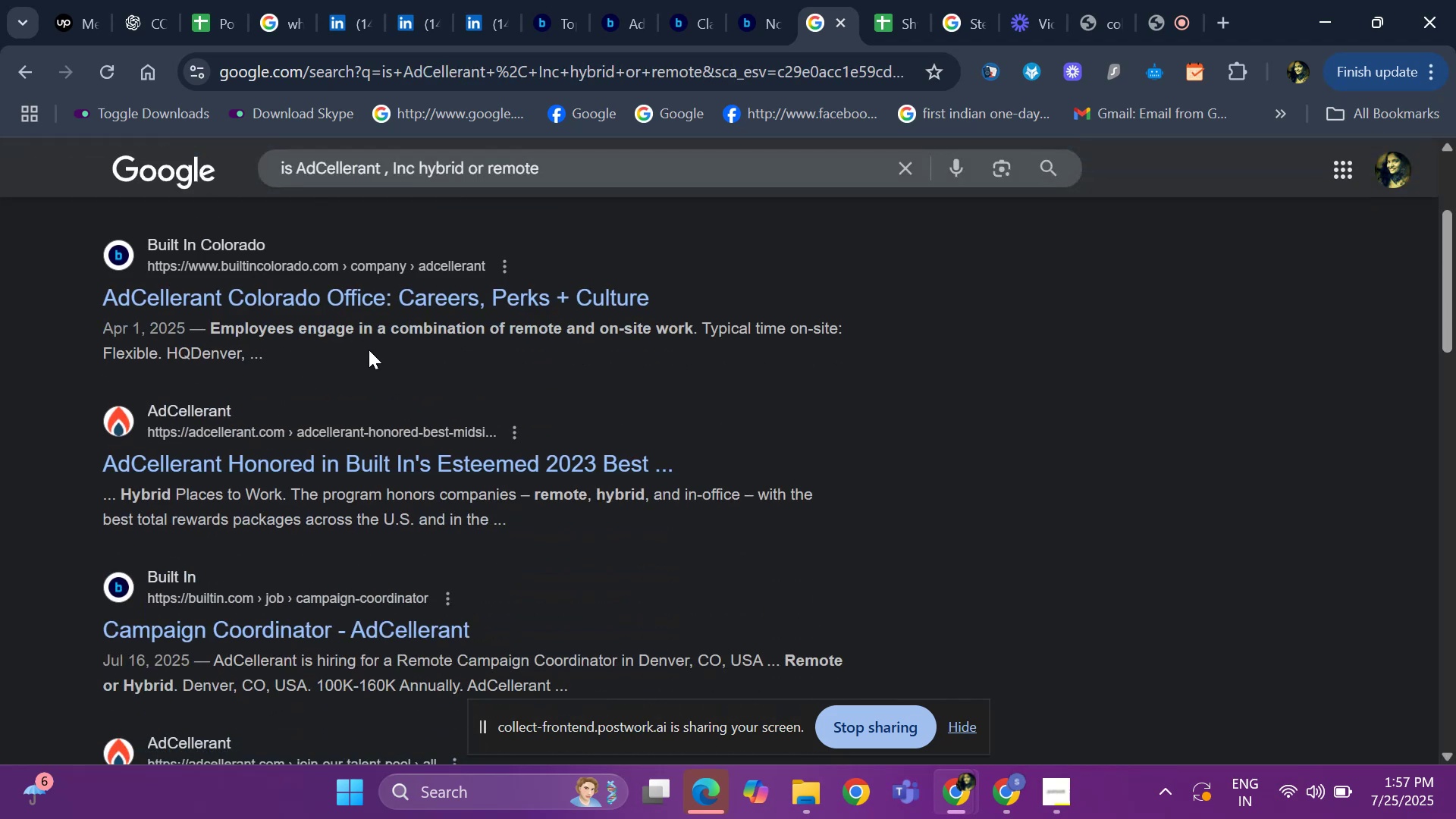 
mouse_move([220, 23])
 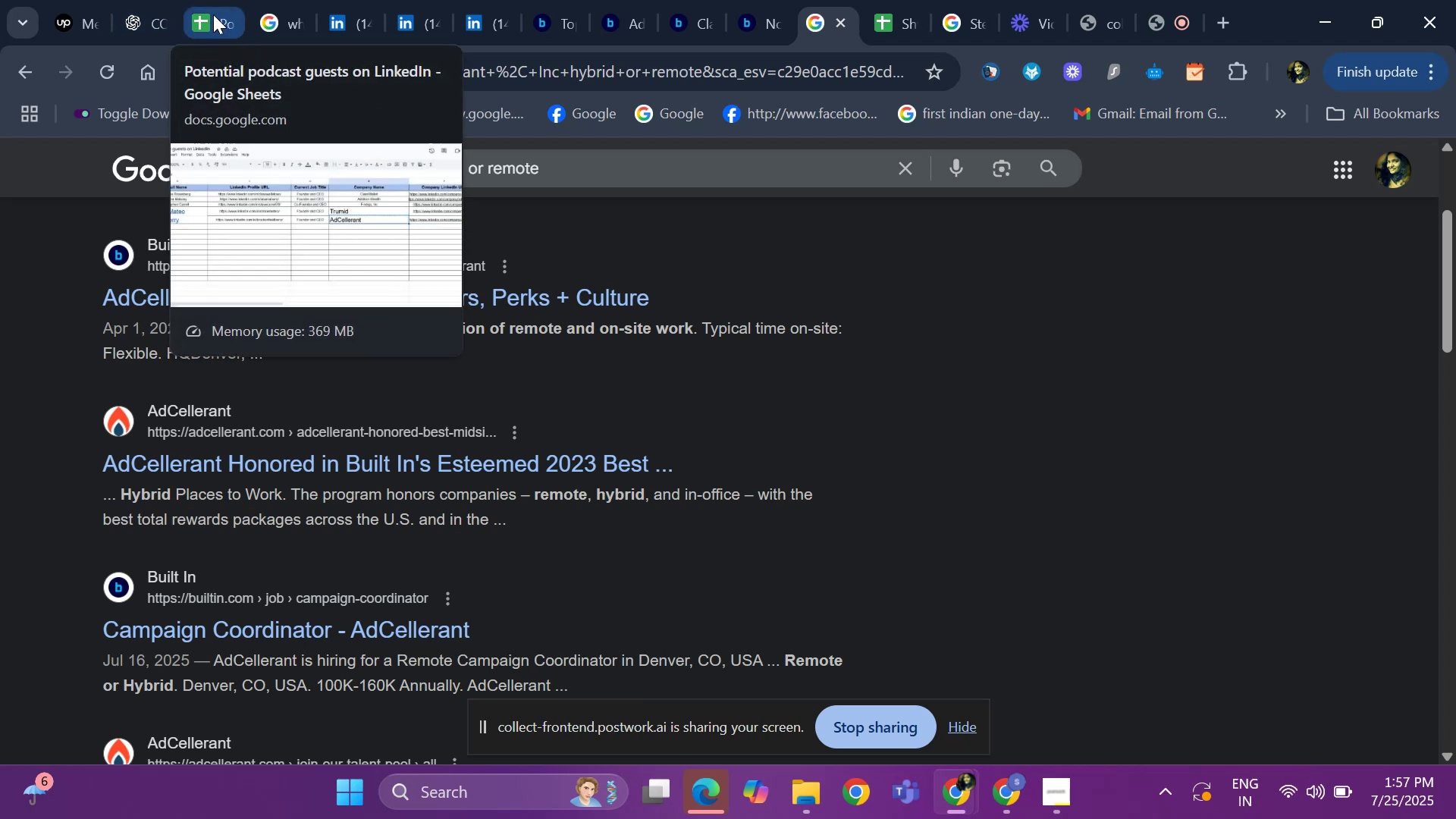 
left_click([213, 14])
 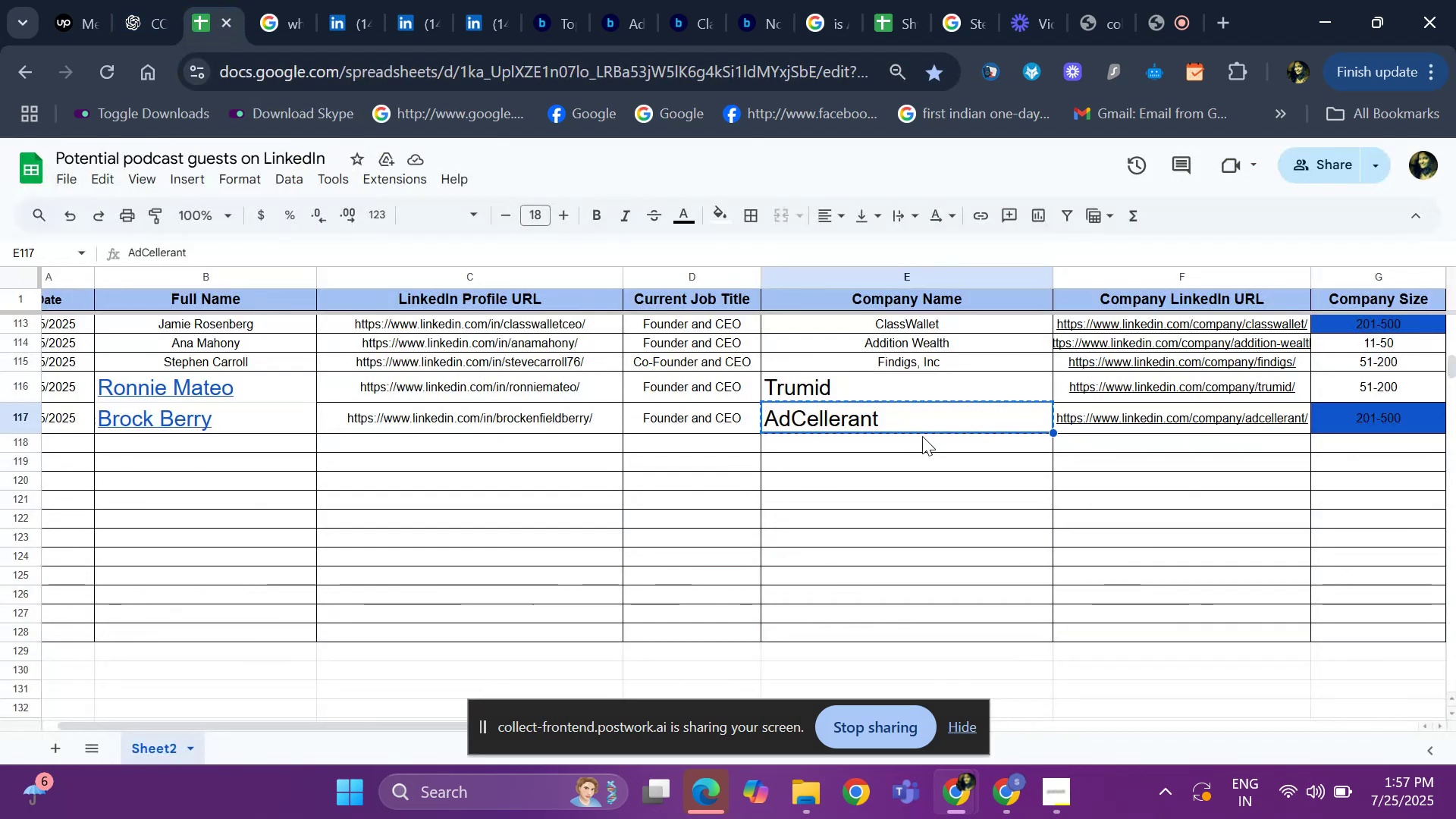 
key(ArrowRight)
 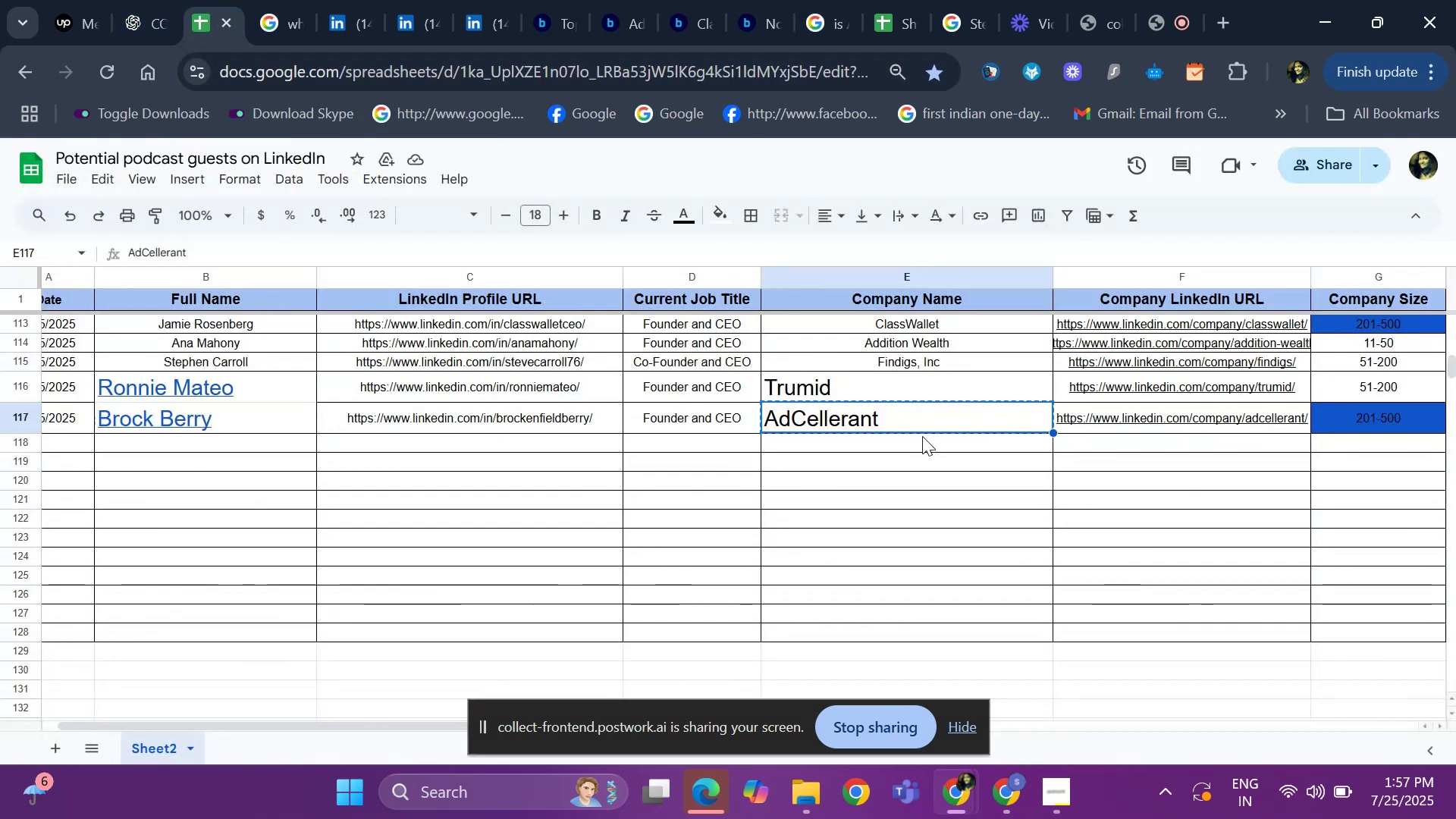 
key(ArrowRight)
 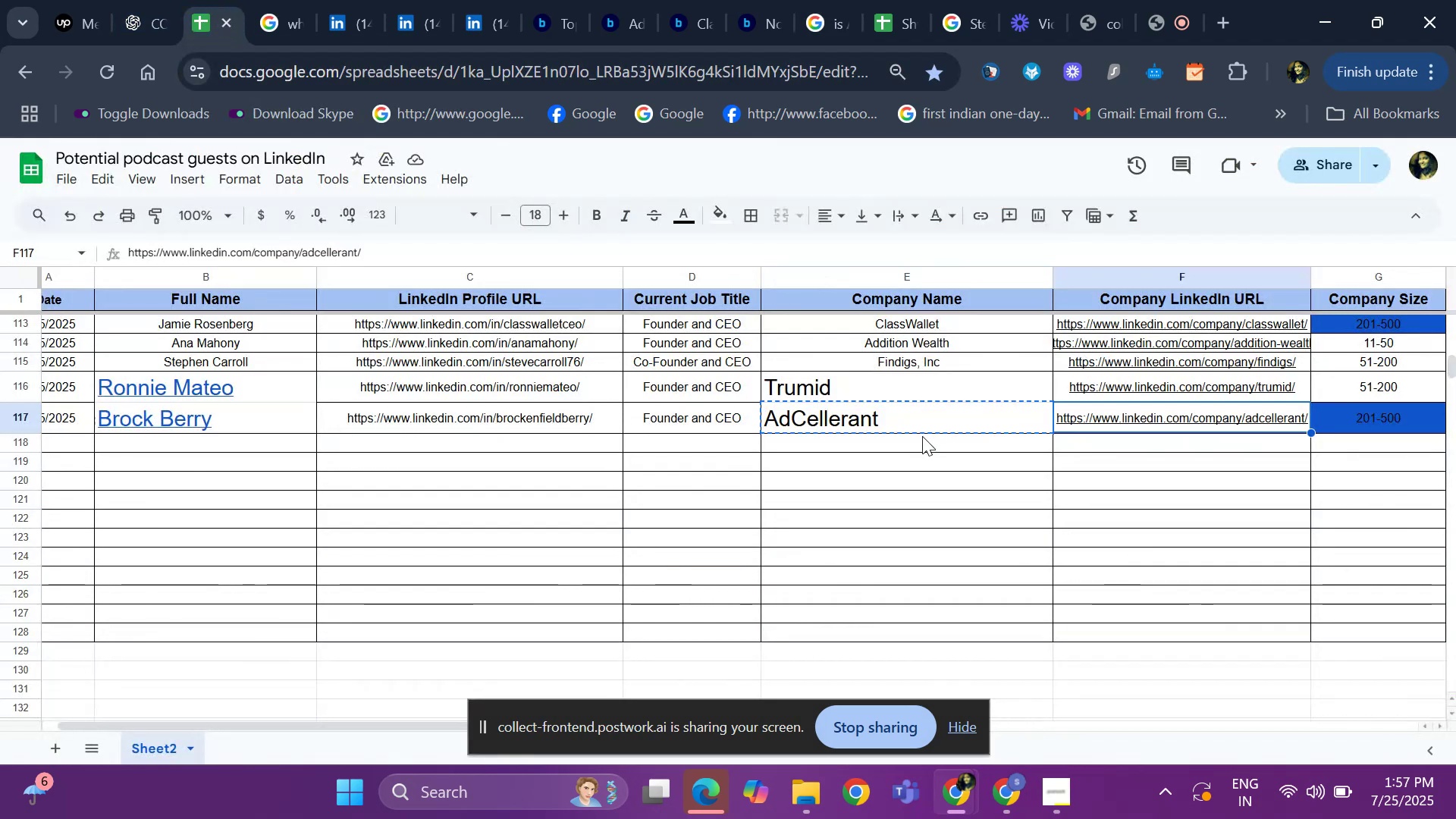 
key(ArrowRight)
 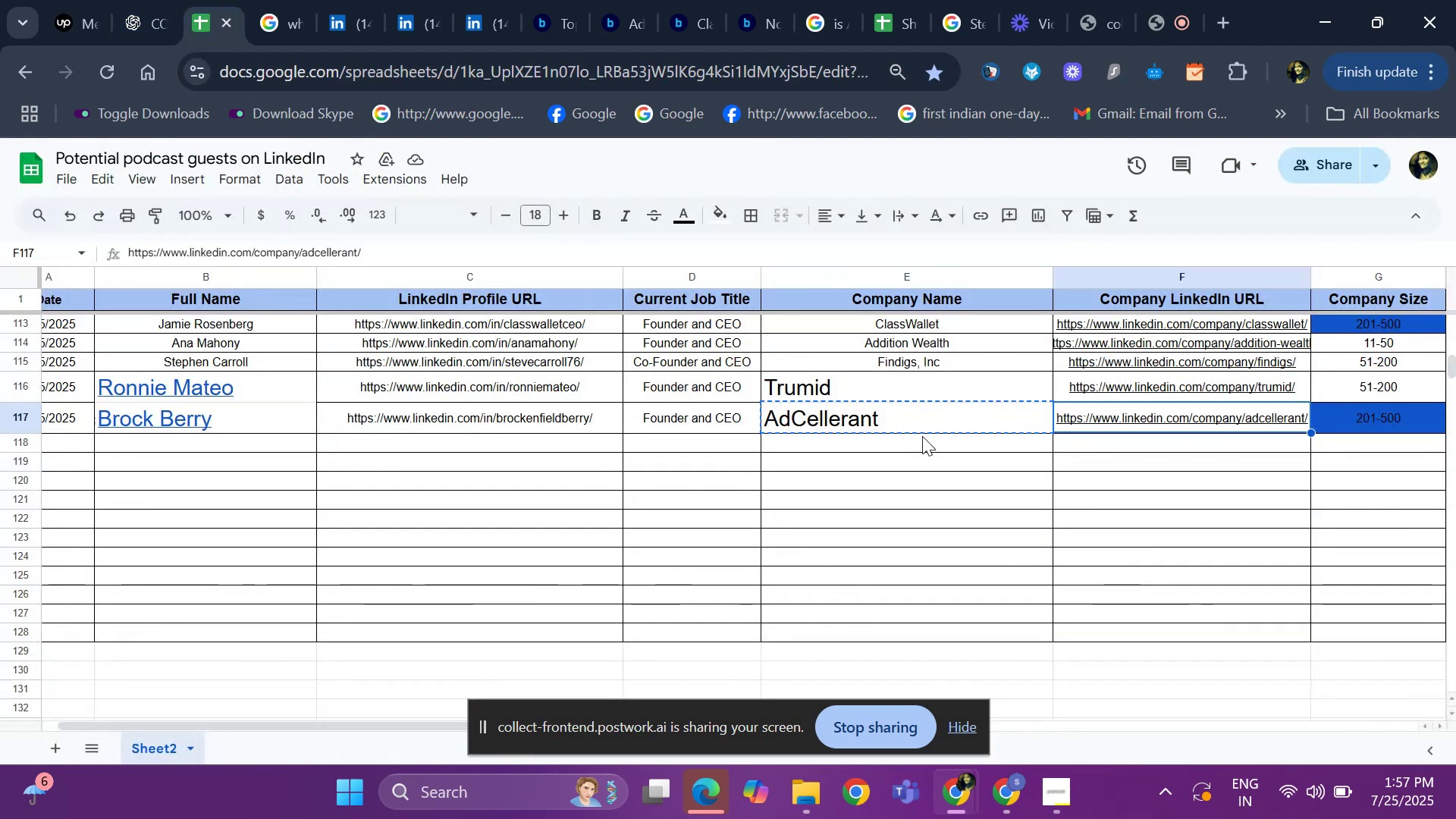 
key(ArrowRight)
 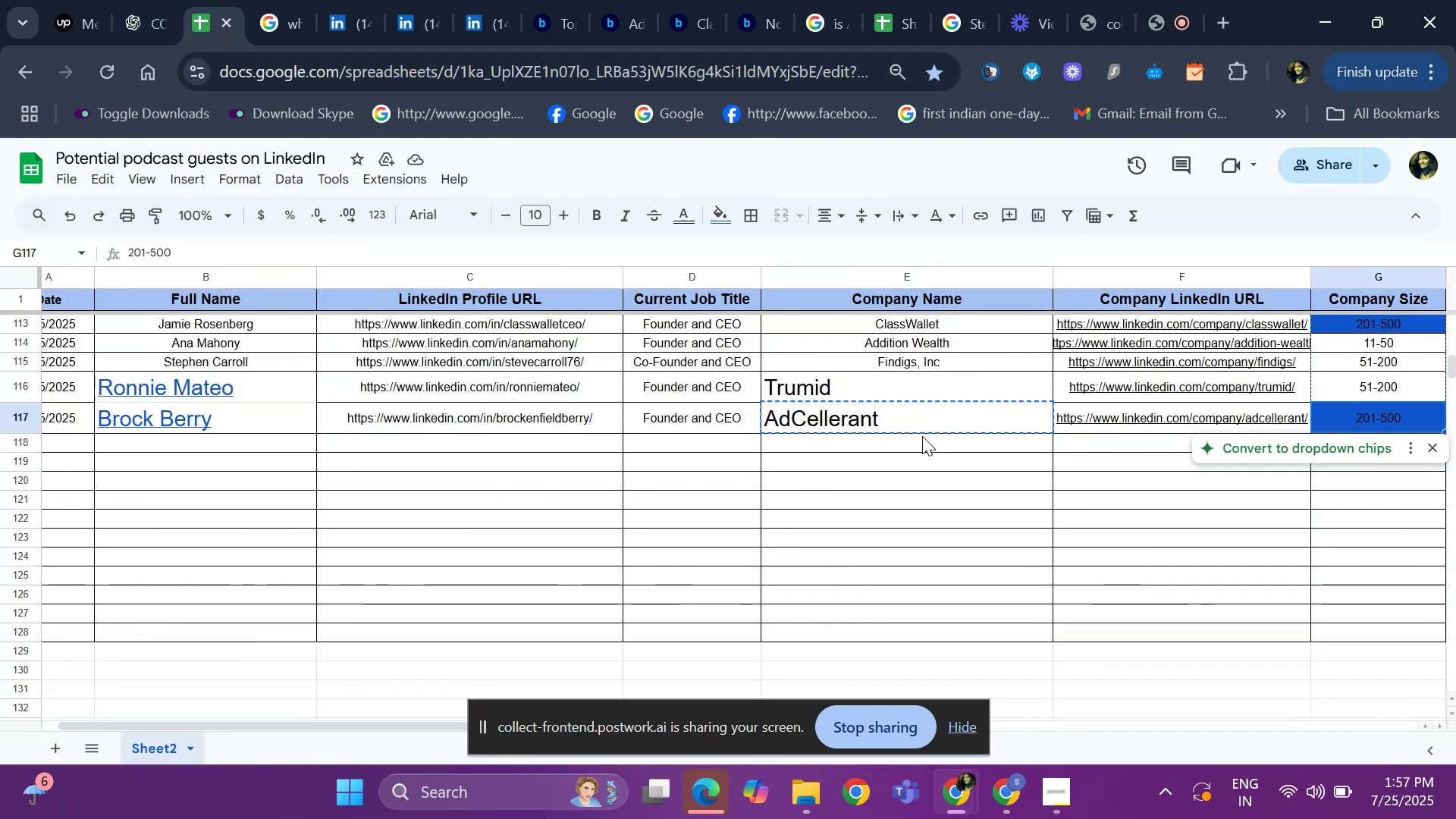 
key(ArrowRight)
 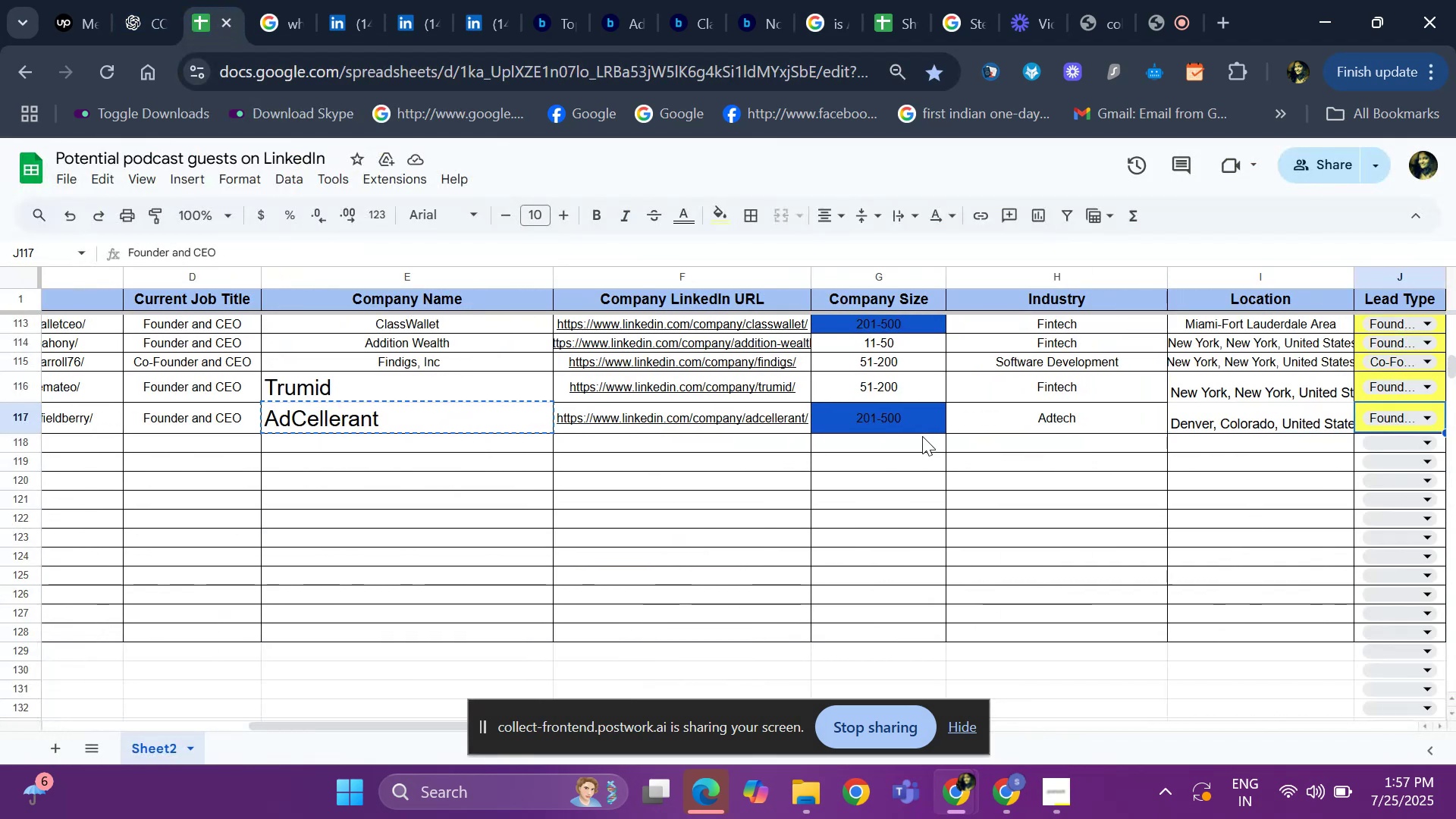 
key(ArrowRight)
 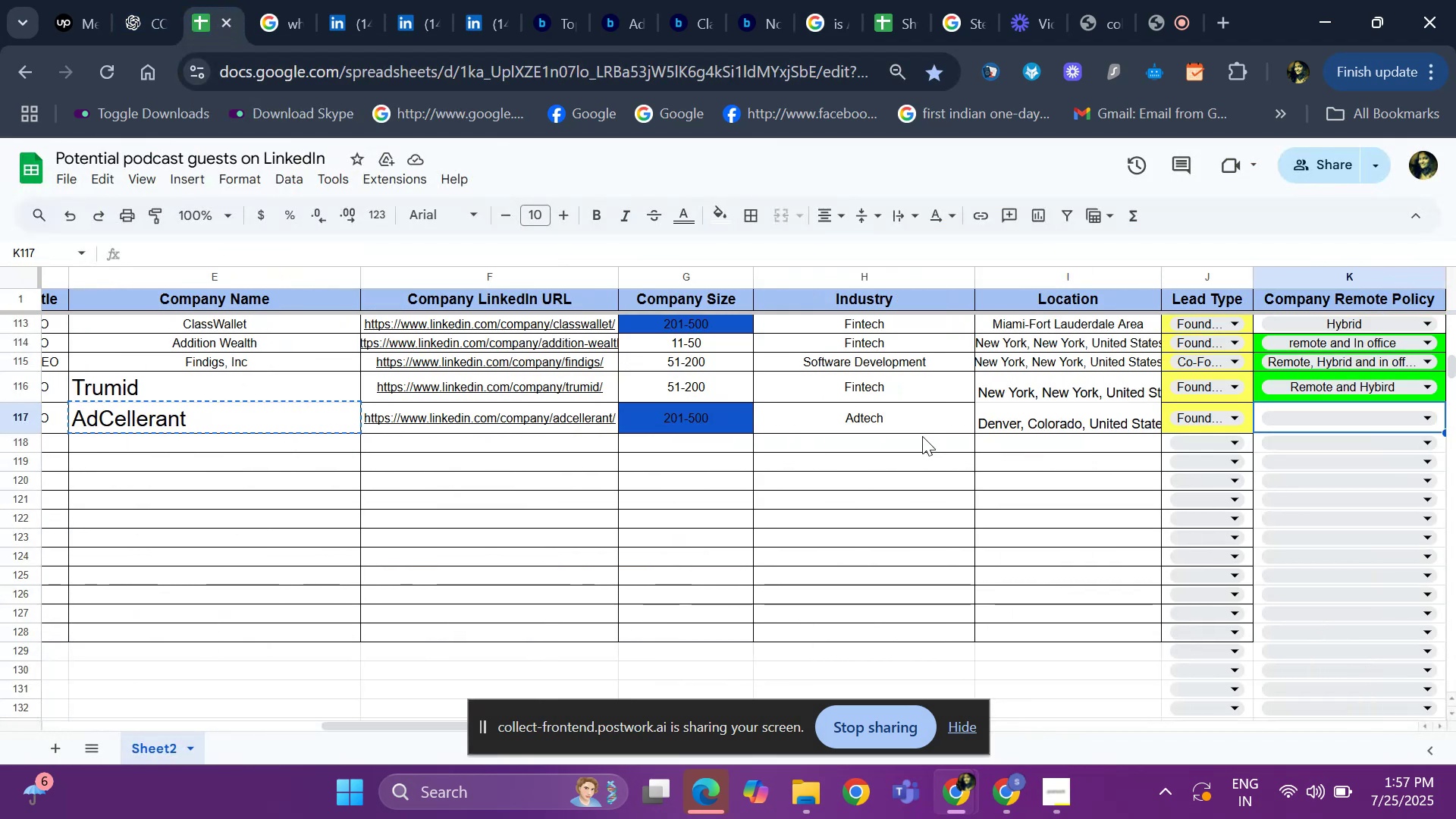 
type(re)
 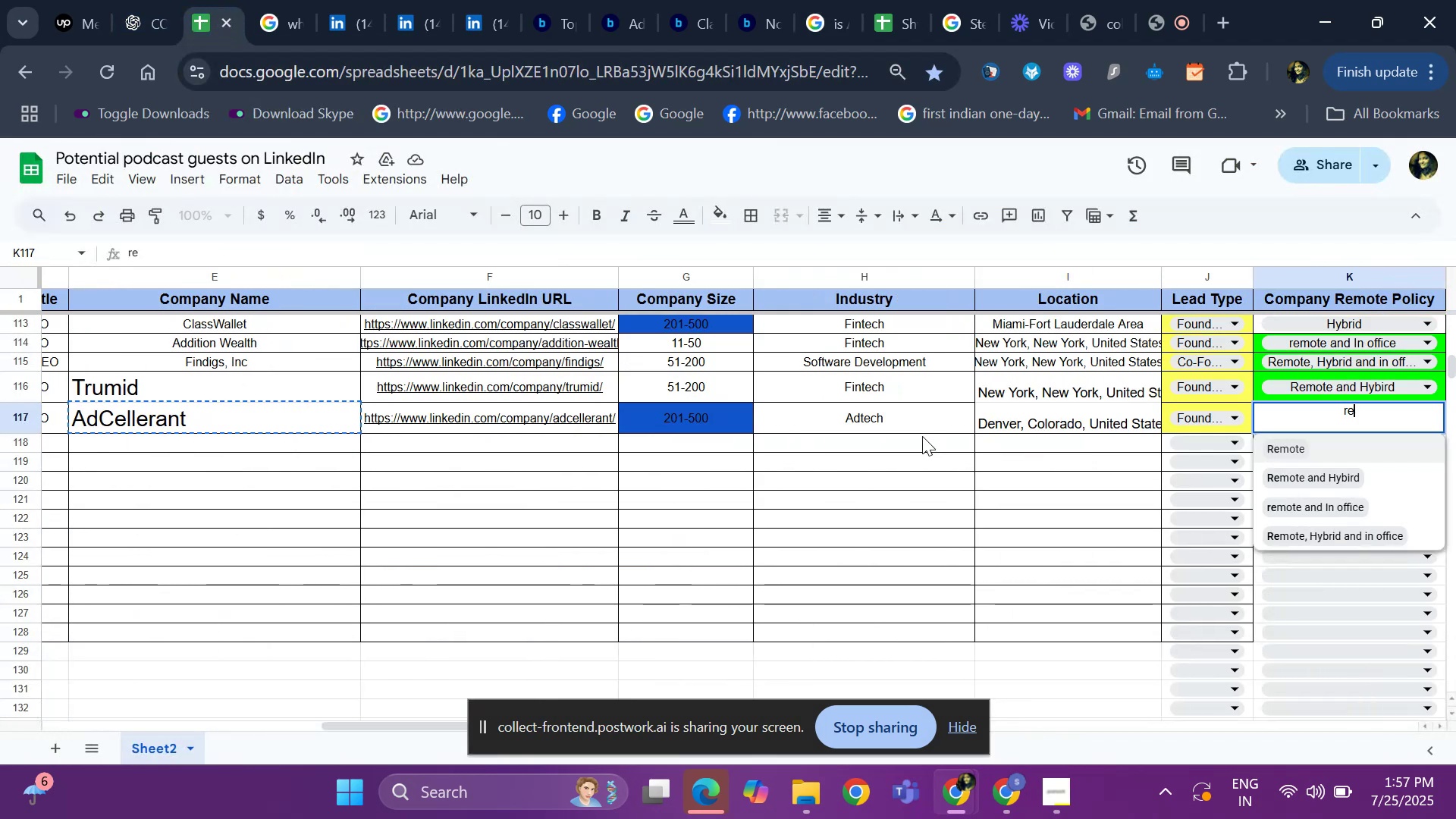 
key(ArrowDown)
 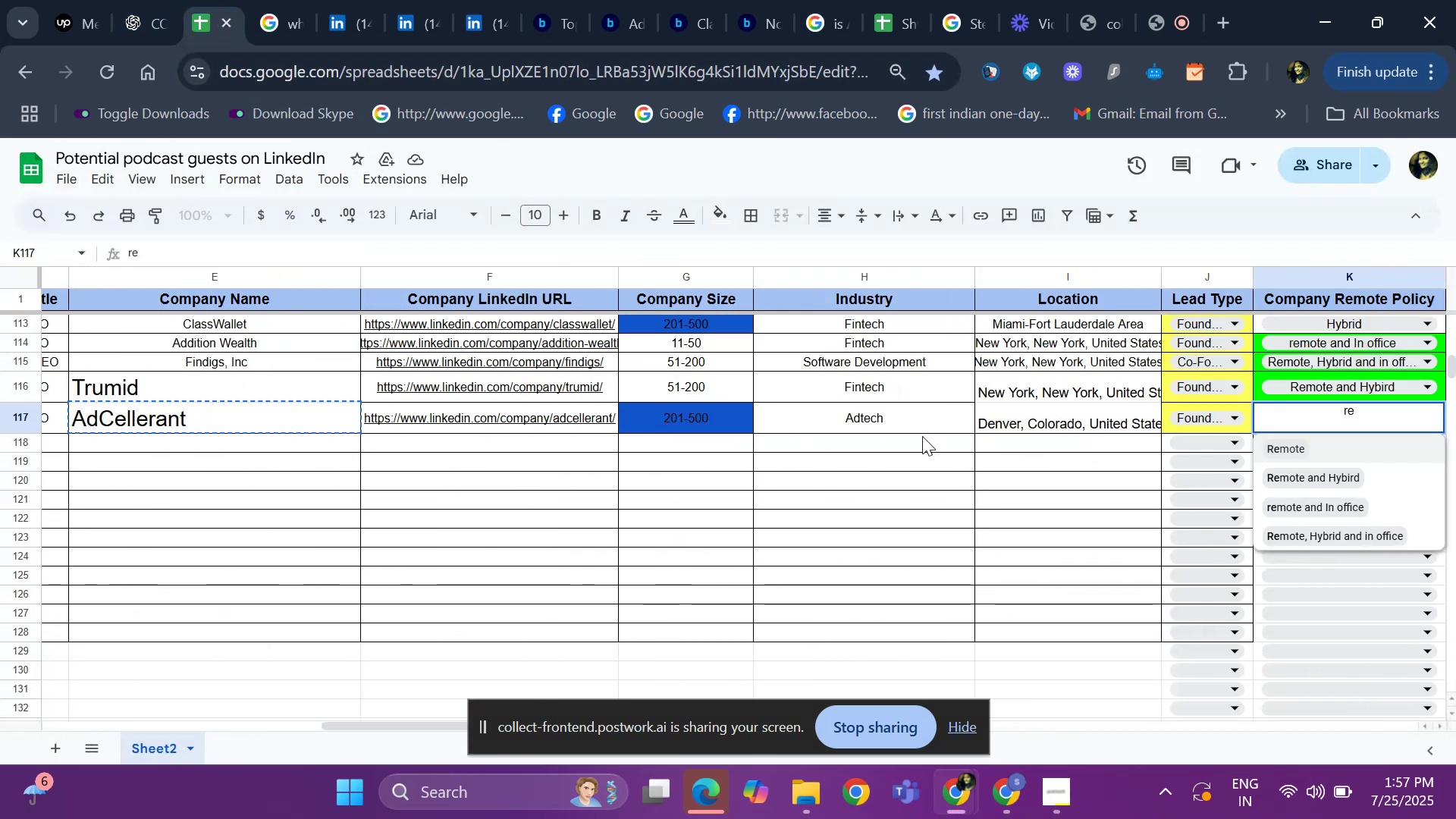 
key(ArrowDown)
 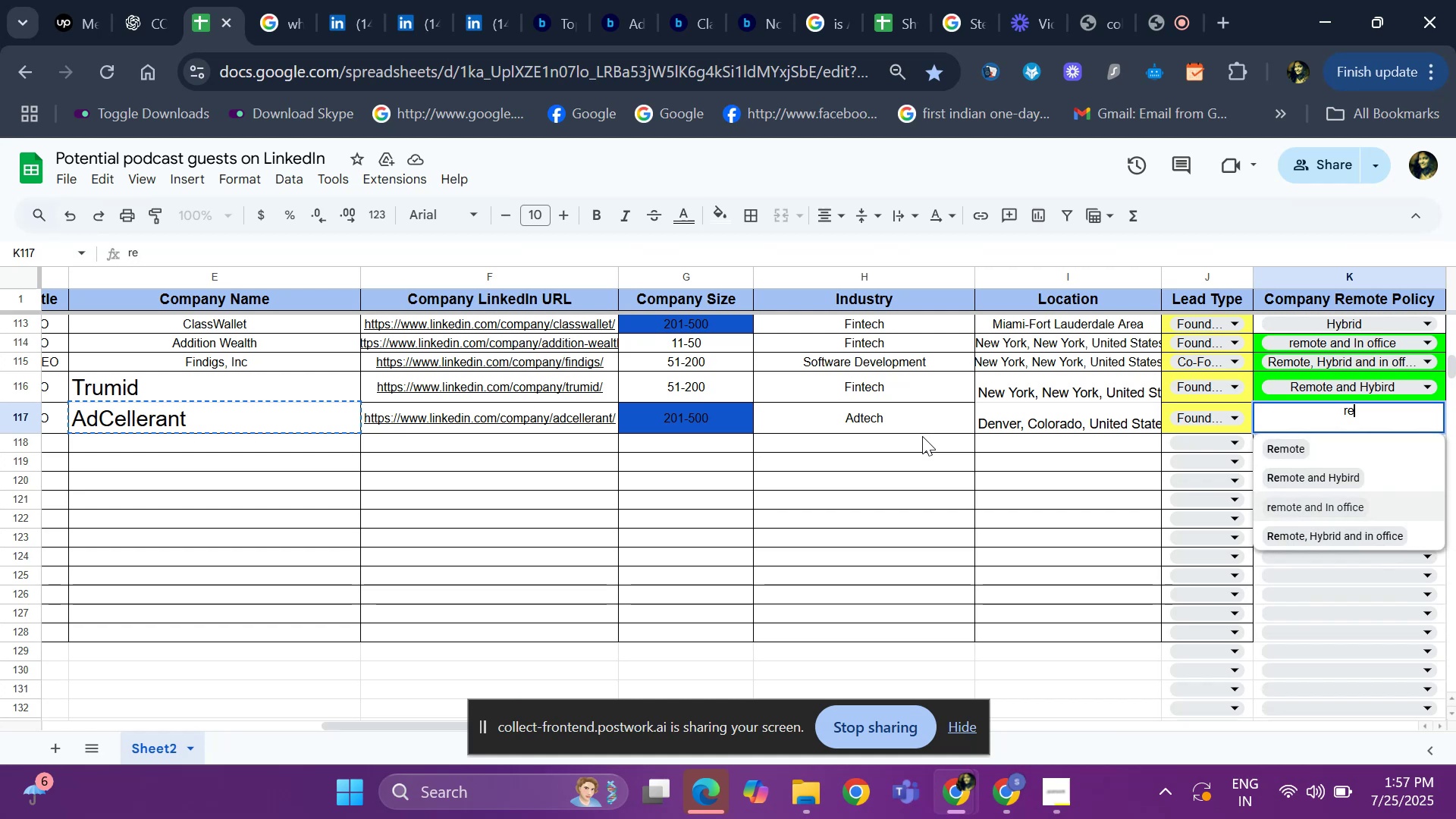 
key(ArrowDown)
 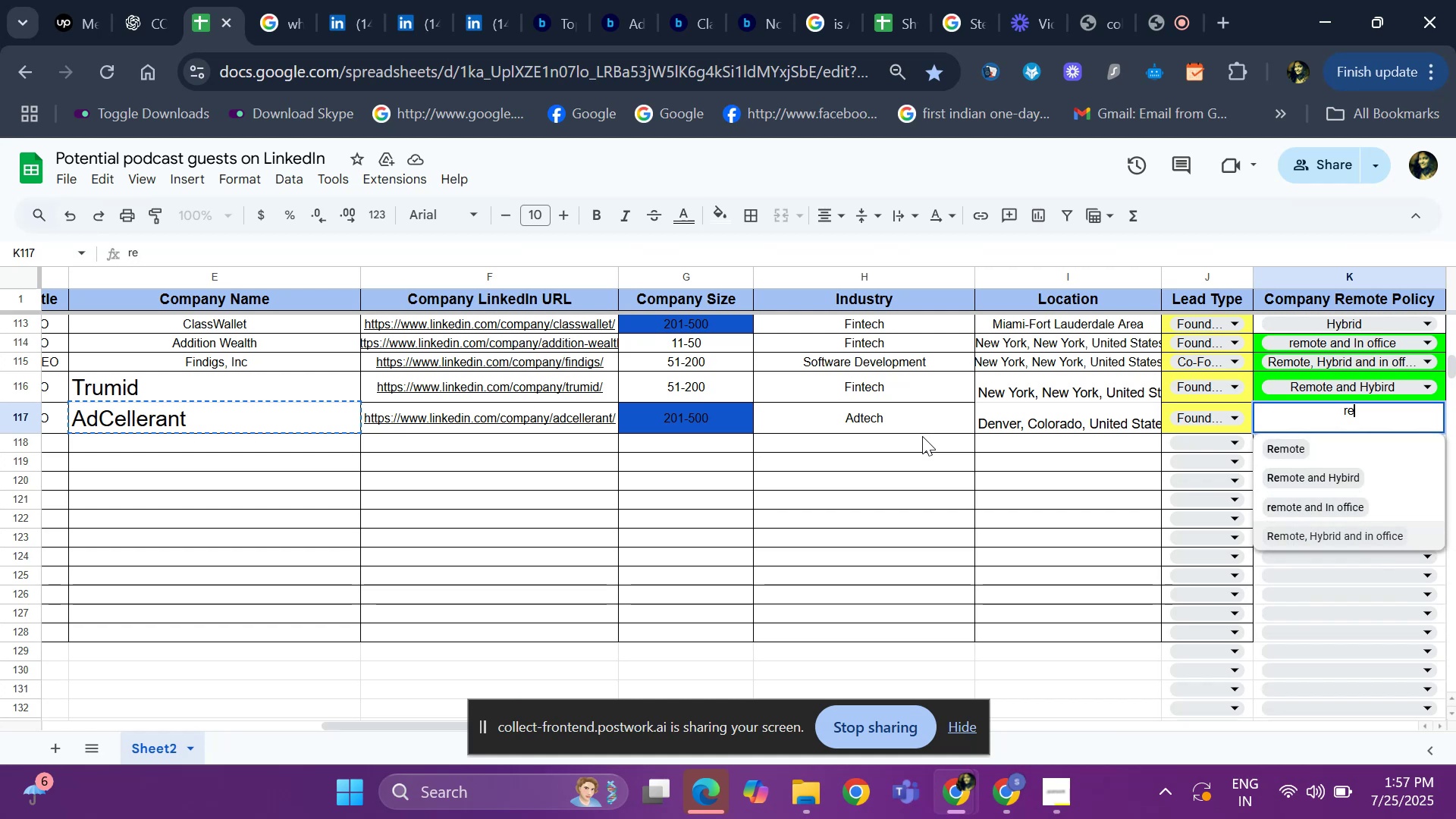 
key(Enter)
 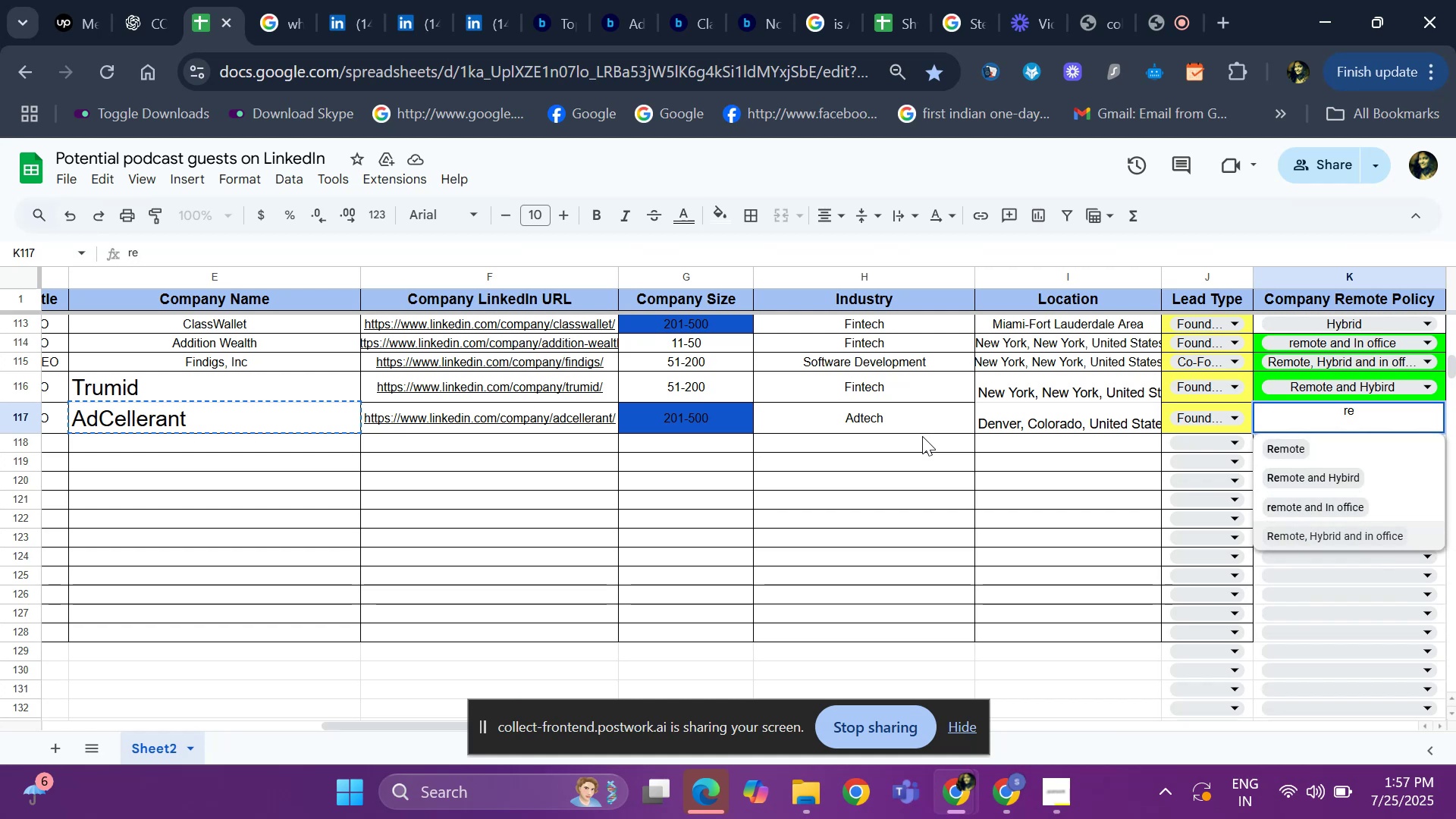 
hold_key(key=ArrowLeft, duration=1.19)
 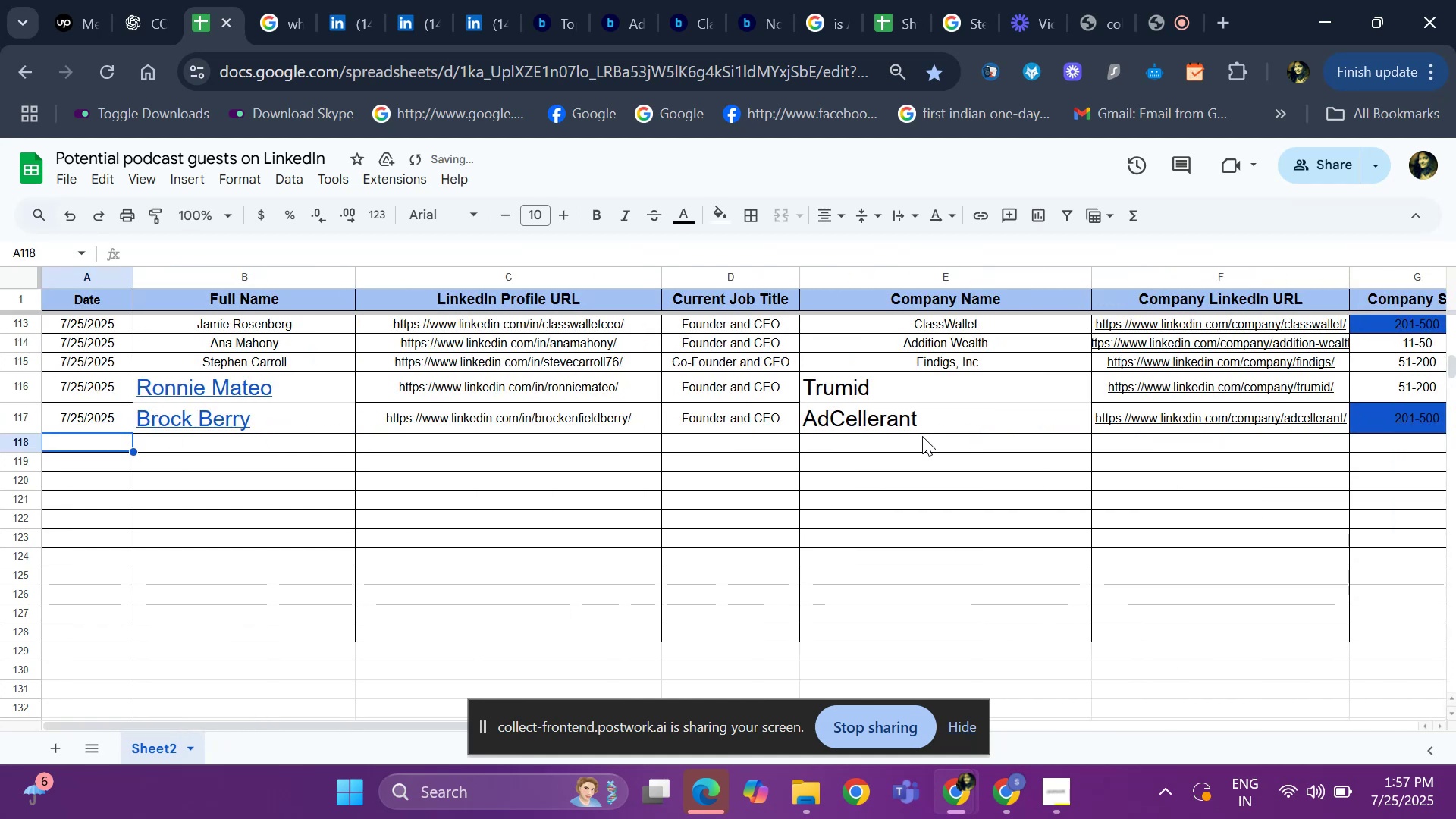 
key(Control+D)
 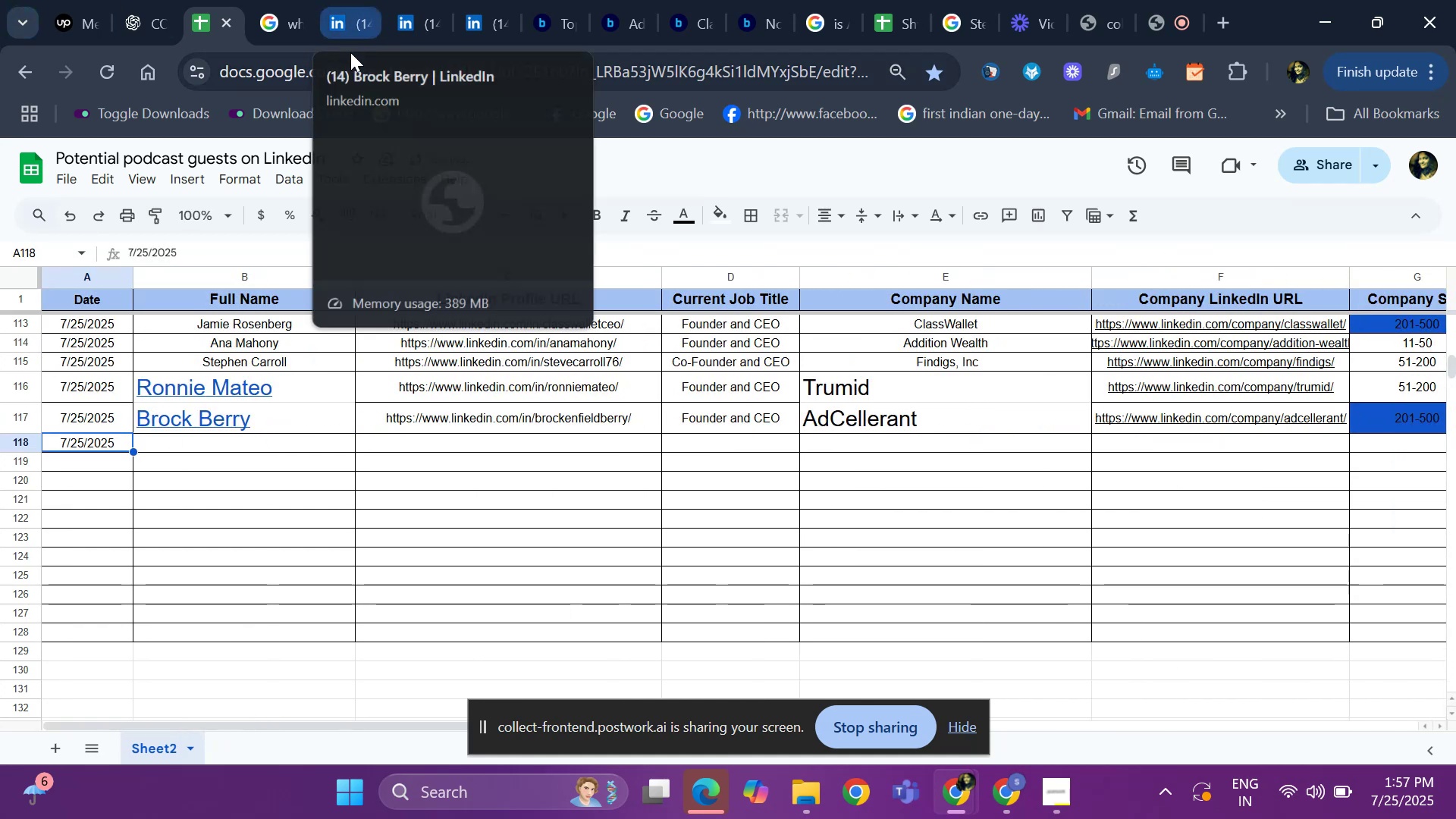 
left_click([549, 26])
 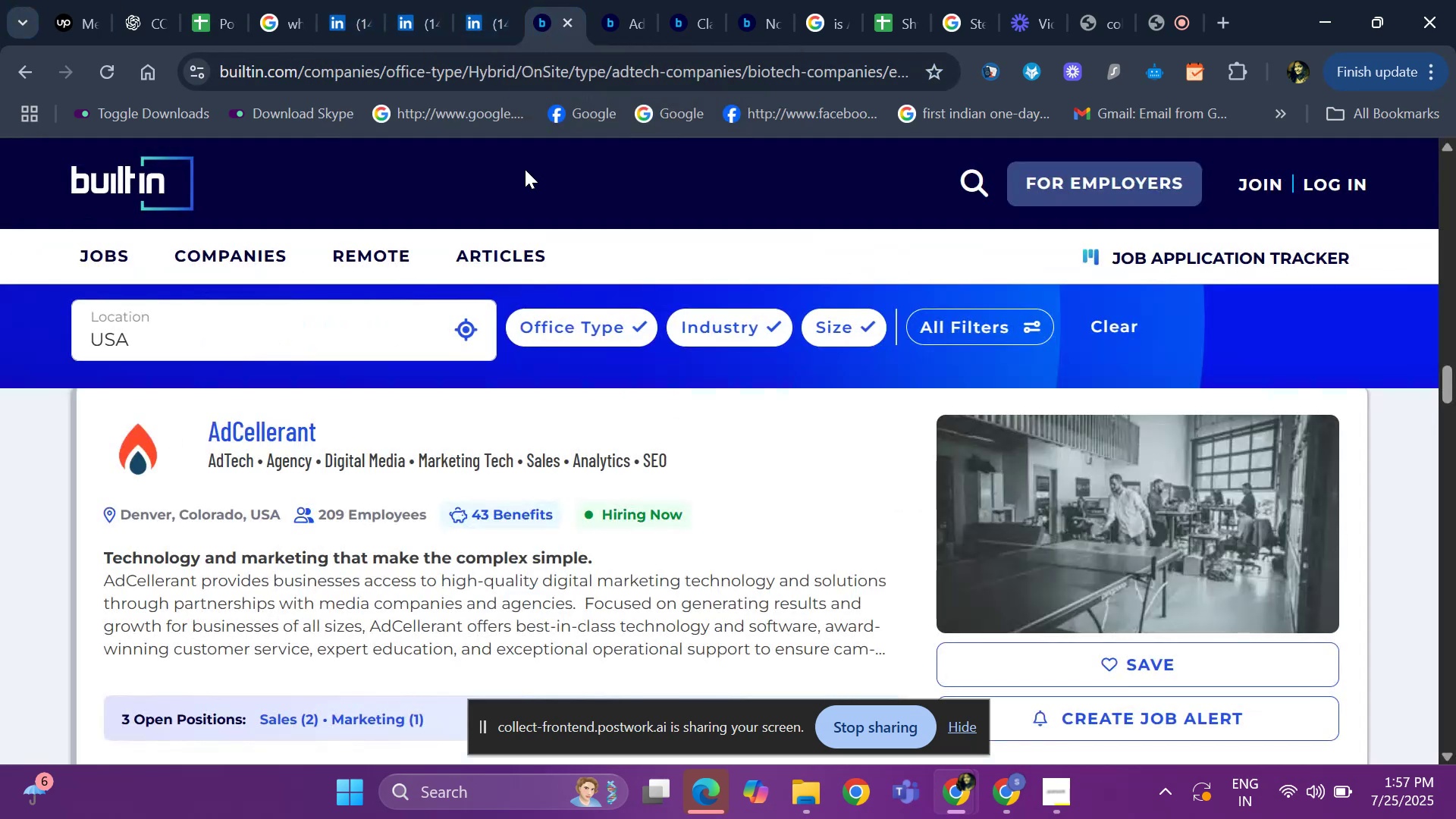 
scroll: coordinate [347, 397], scroll_direction: down, amount: 5.0
 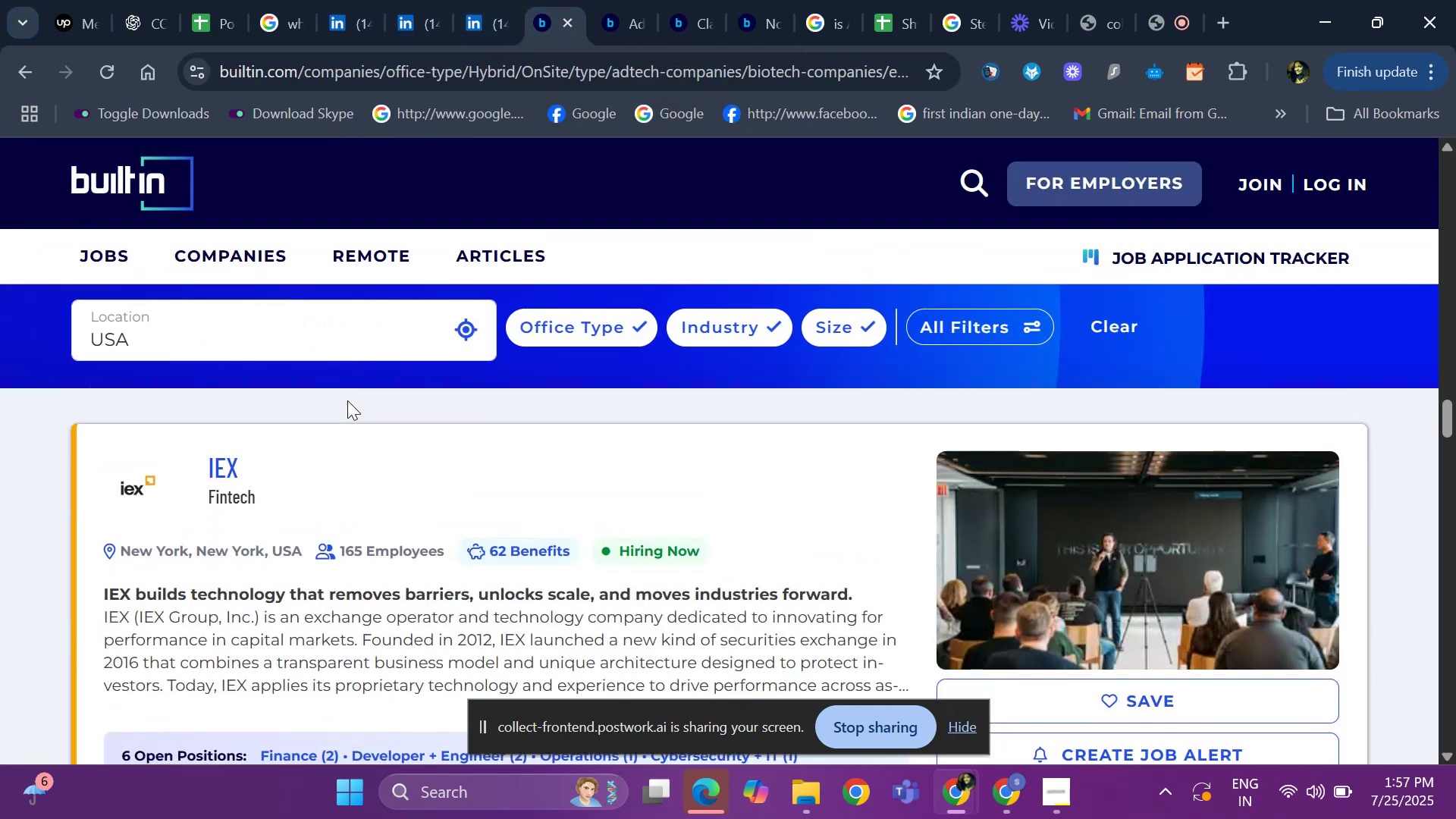 
scroll: coordinate [249, 556], scroll_direction: none, amount: 0.0
 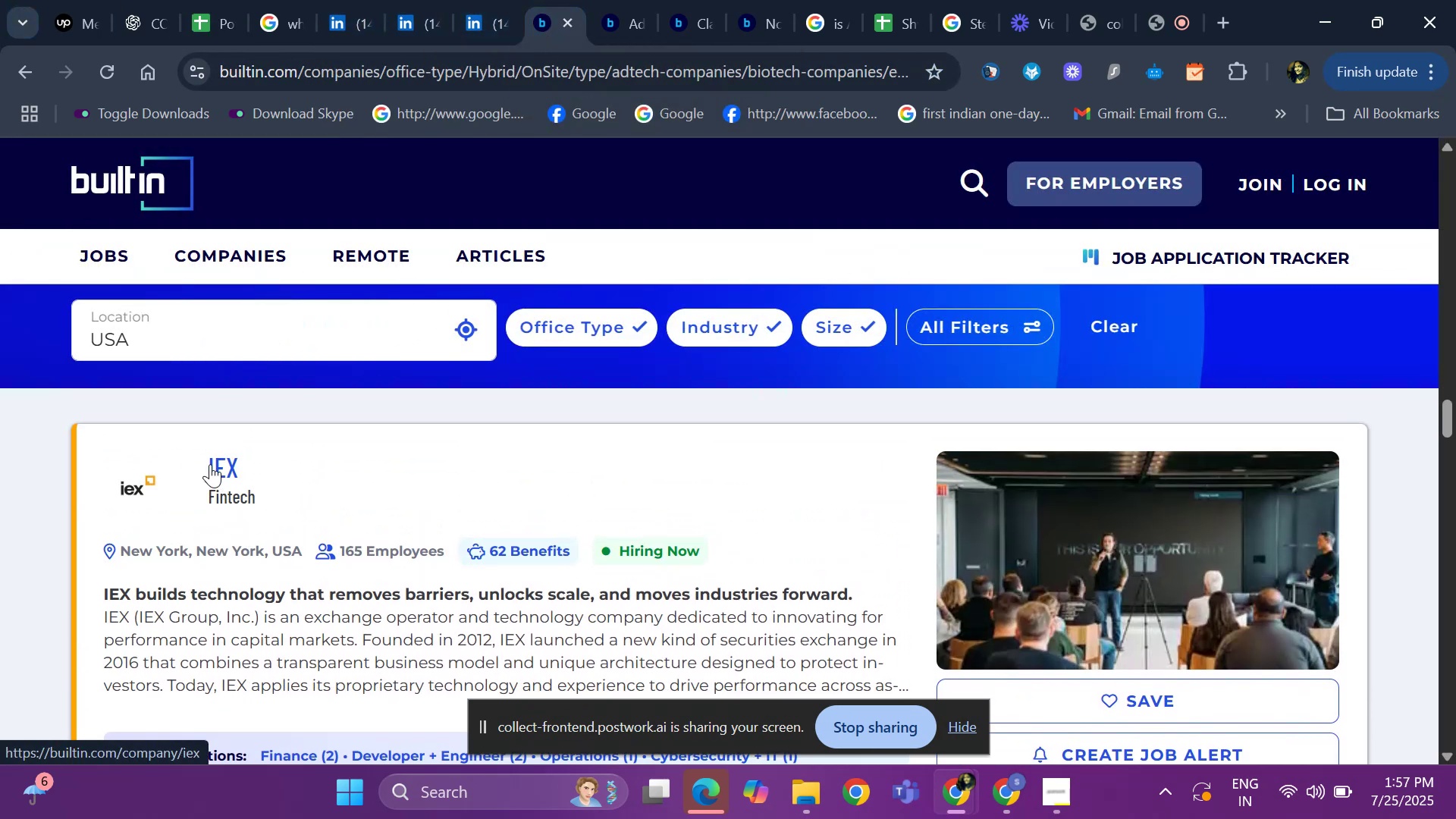 
left_click([210, 464])
 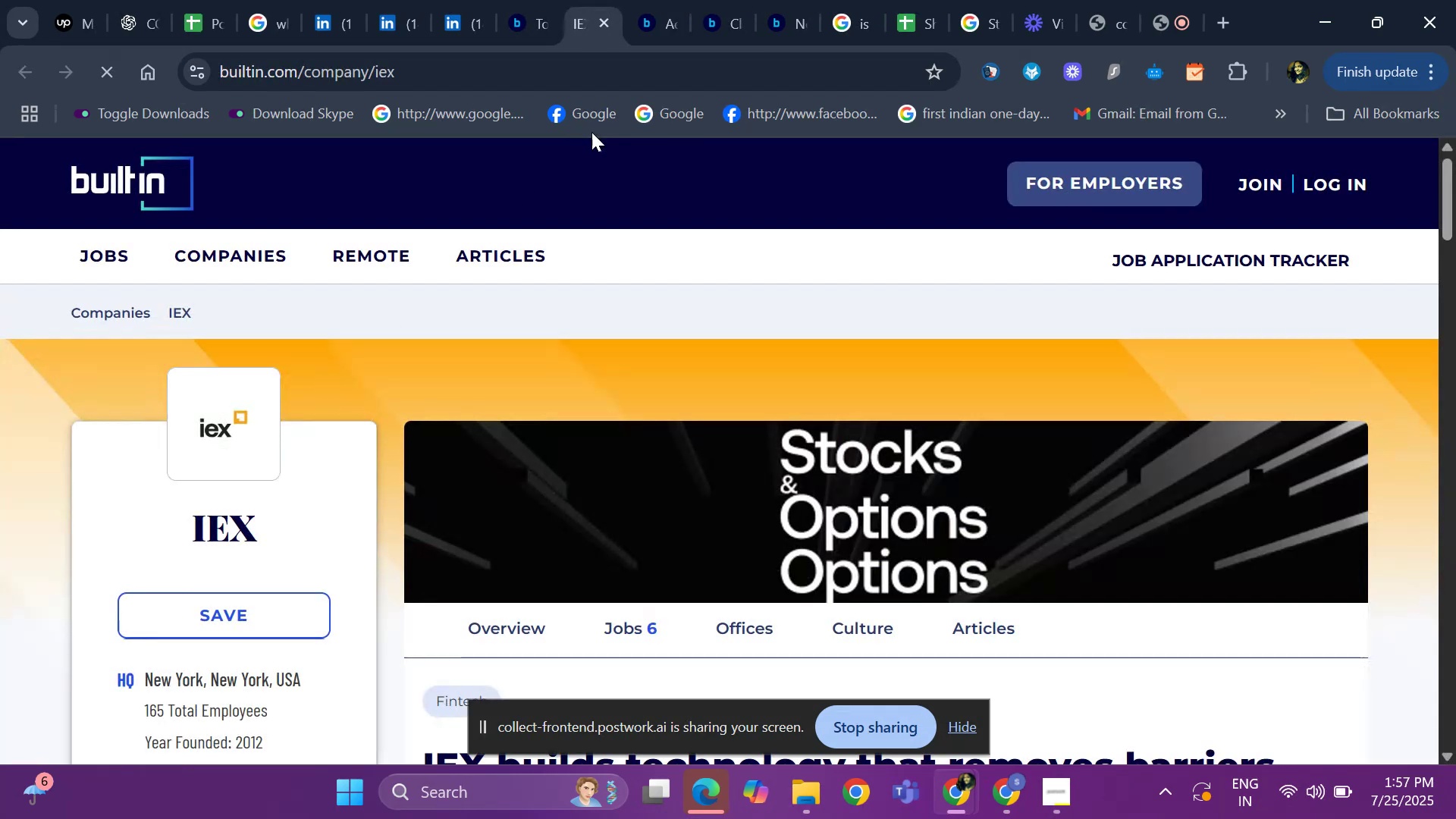 
left_click([657, 29])
 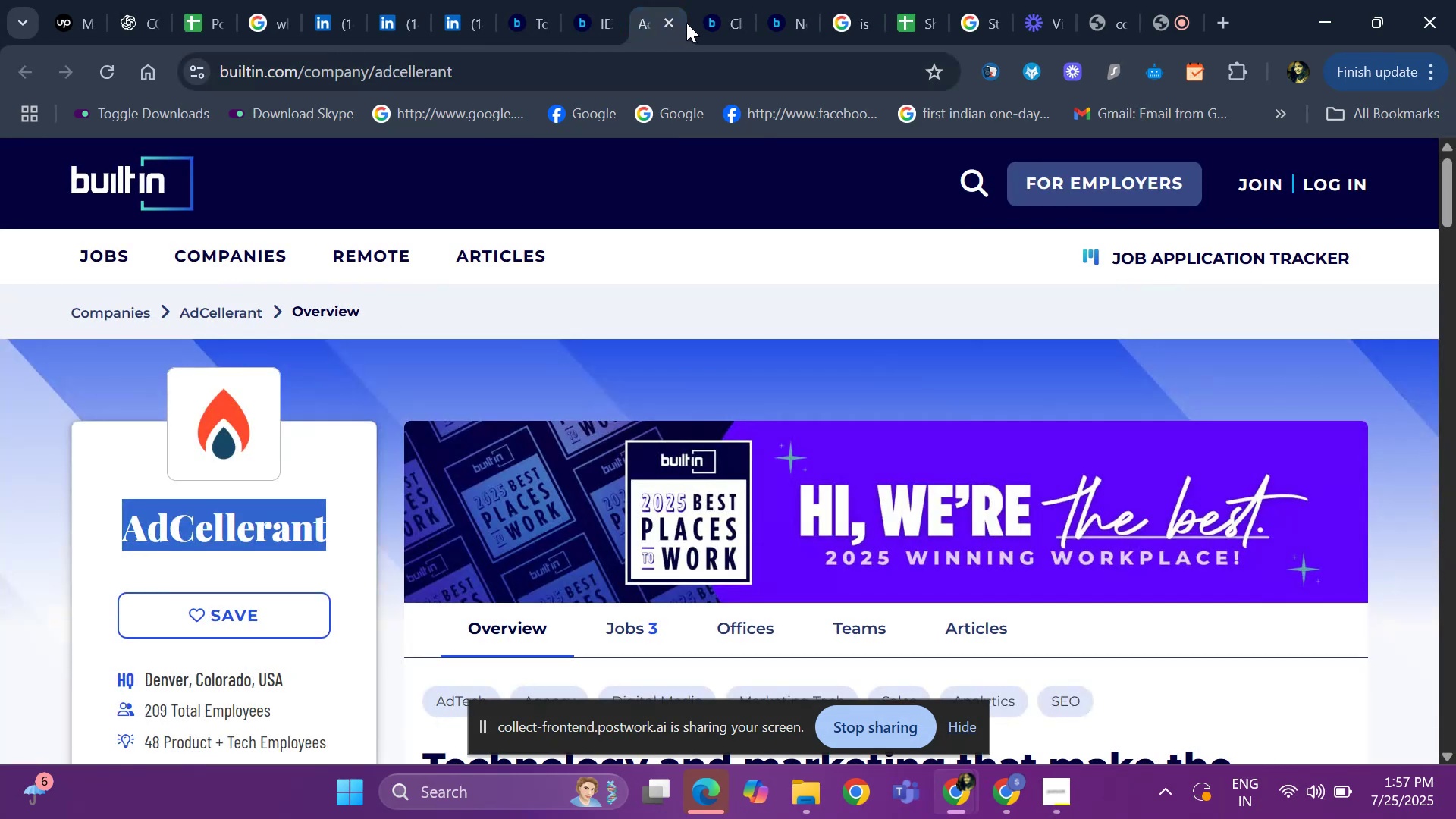 
left_click([670, 27])
 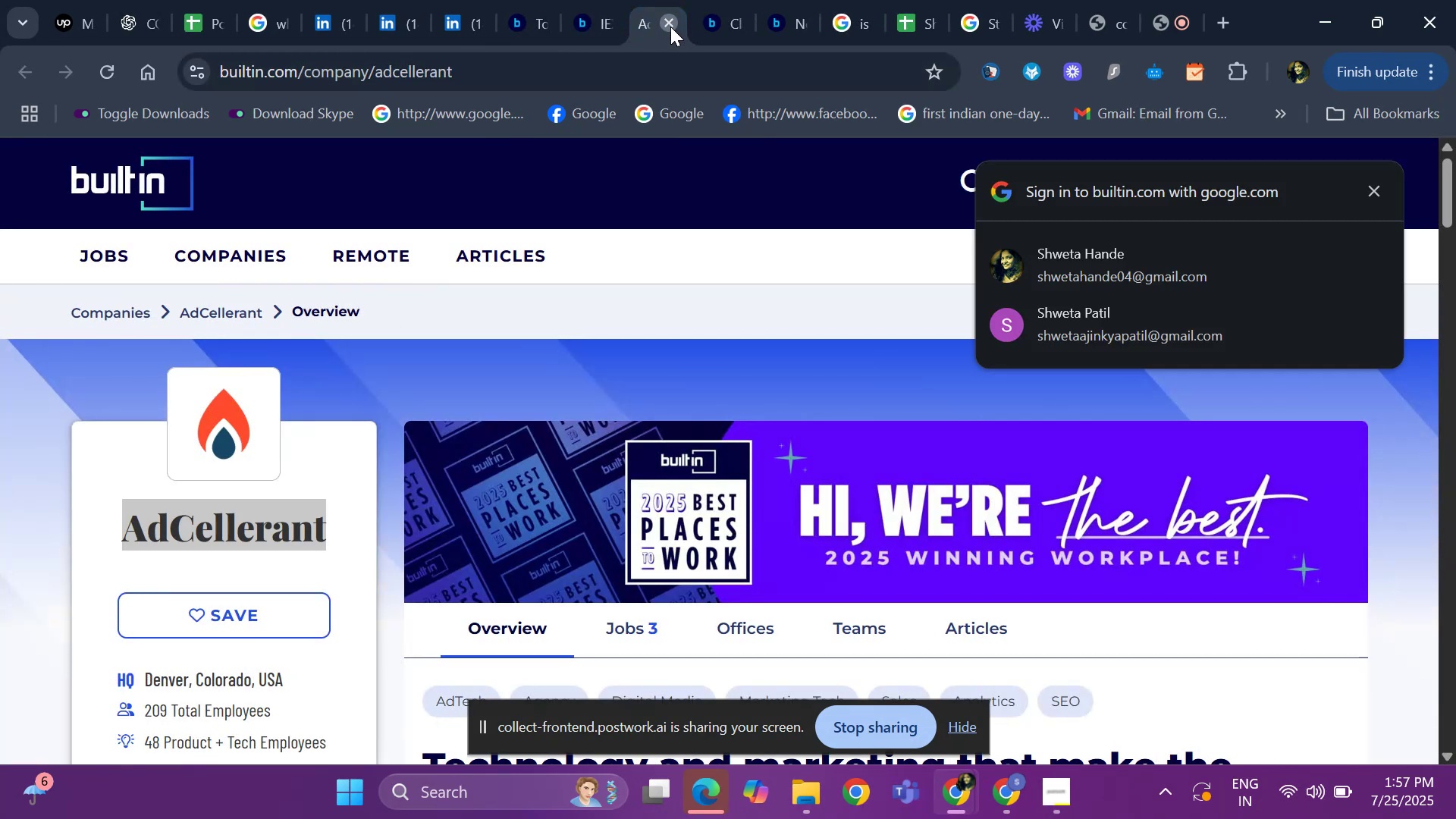 
left_click([670, 27])
 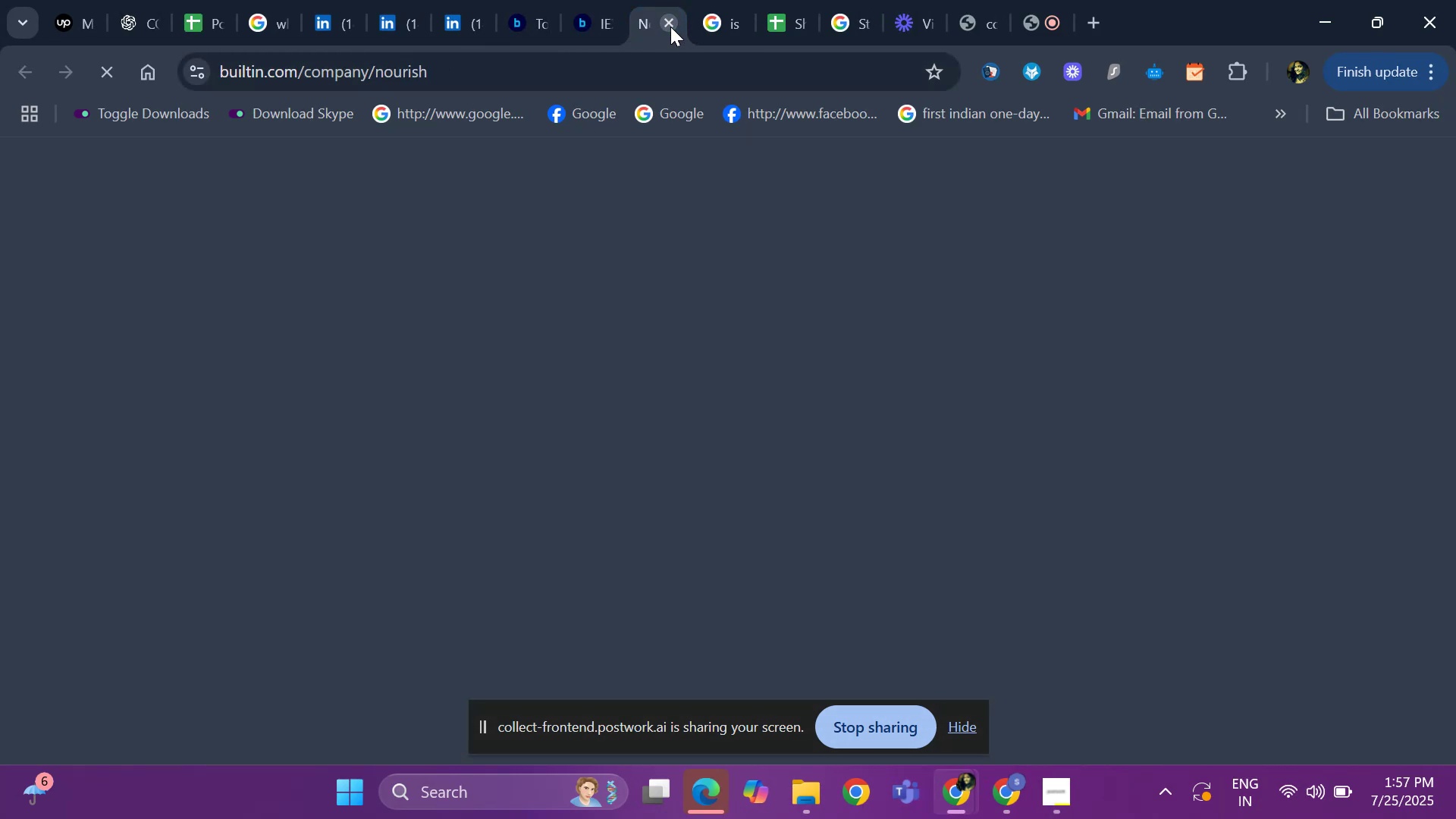 
left_click([670, 27])
 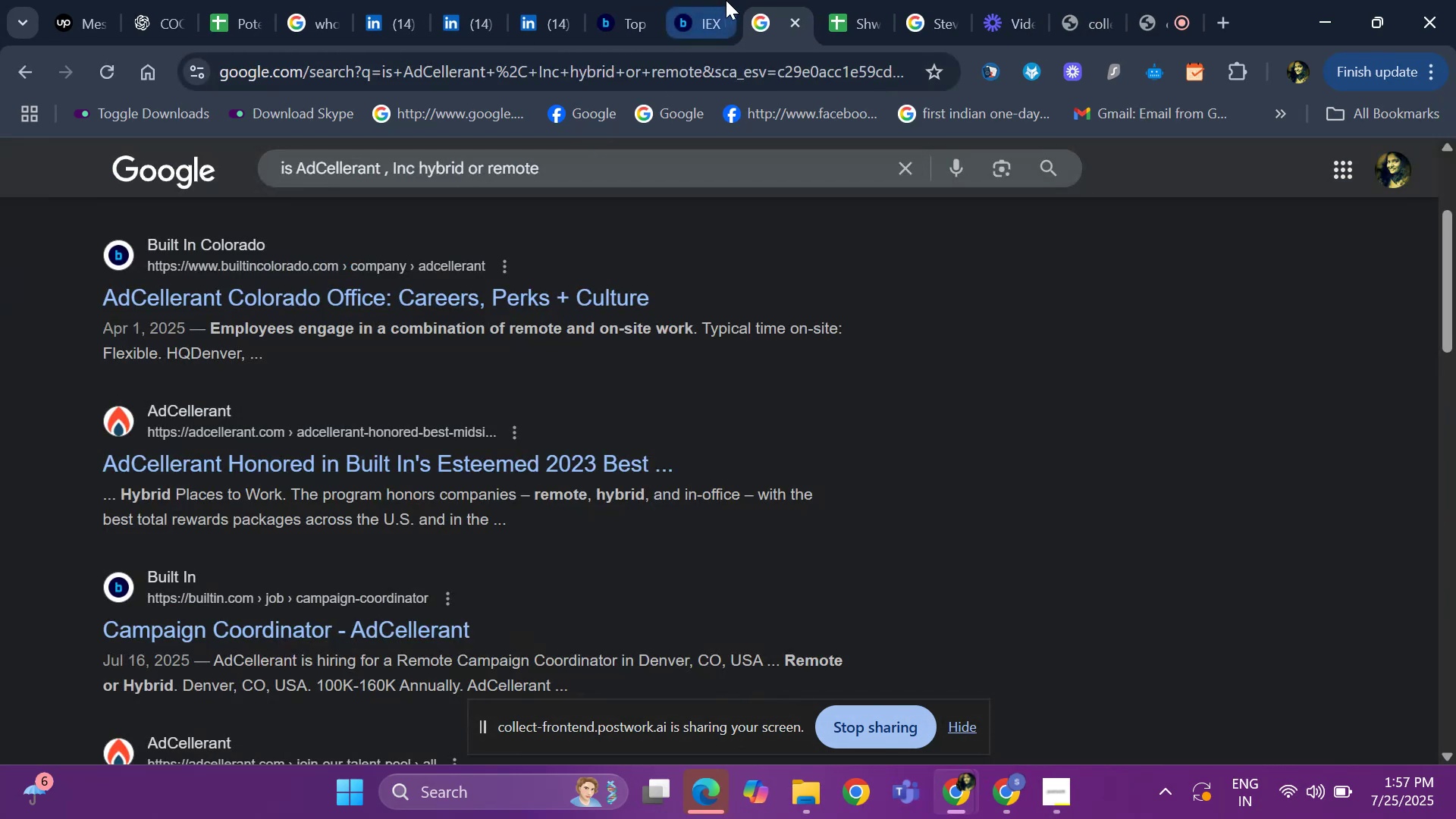 
left_click([708, 24])
 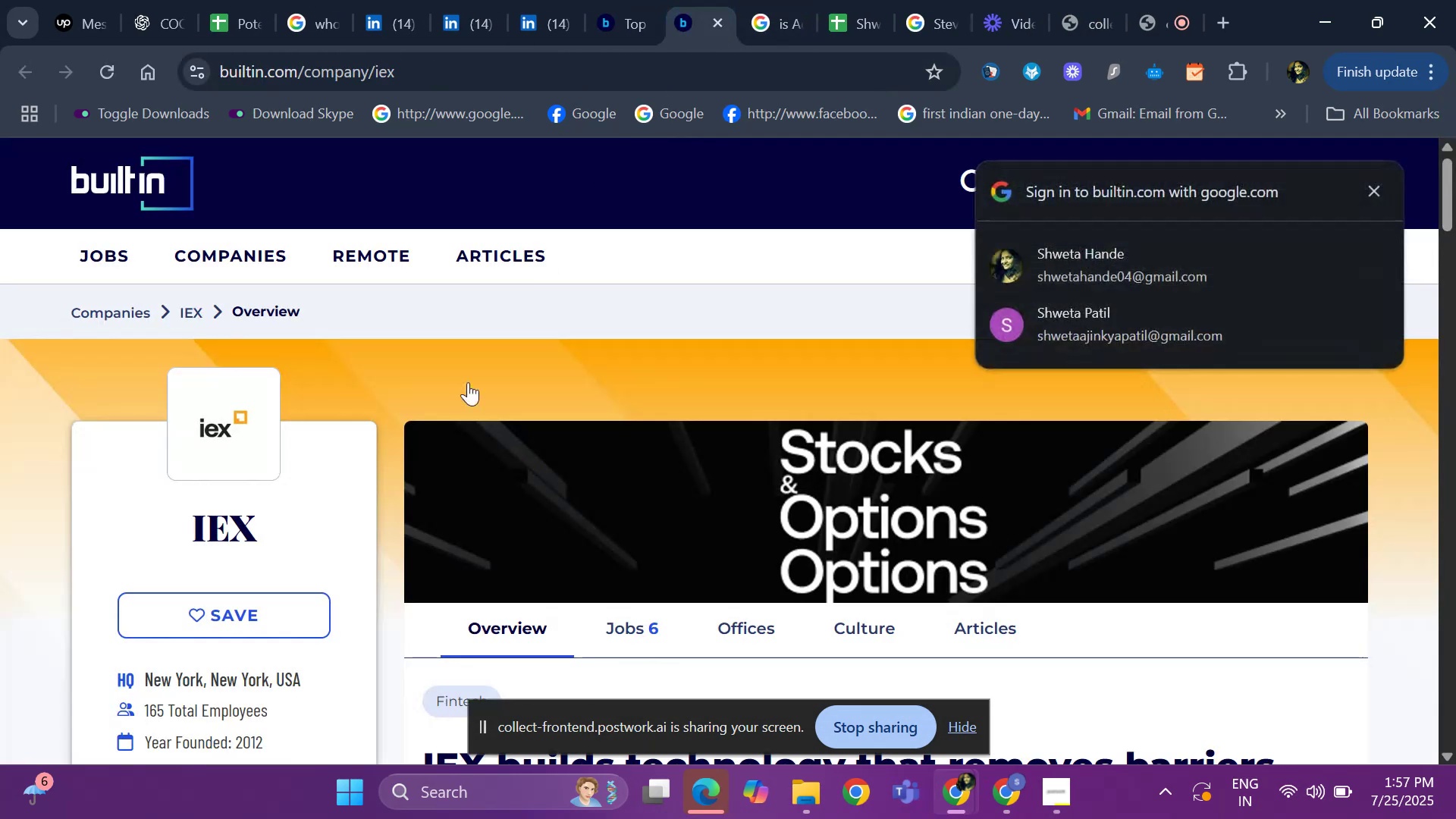 
scroll: coordinate [341, 475], scroll_direction: down, amount: 2.0
 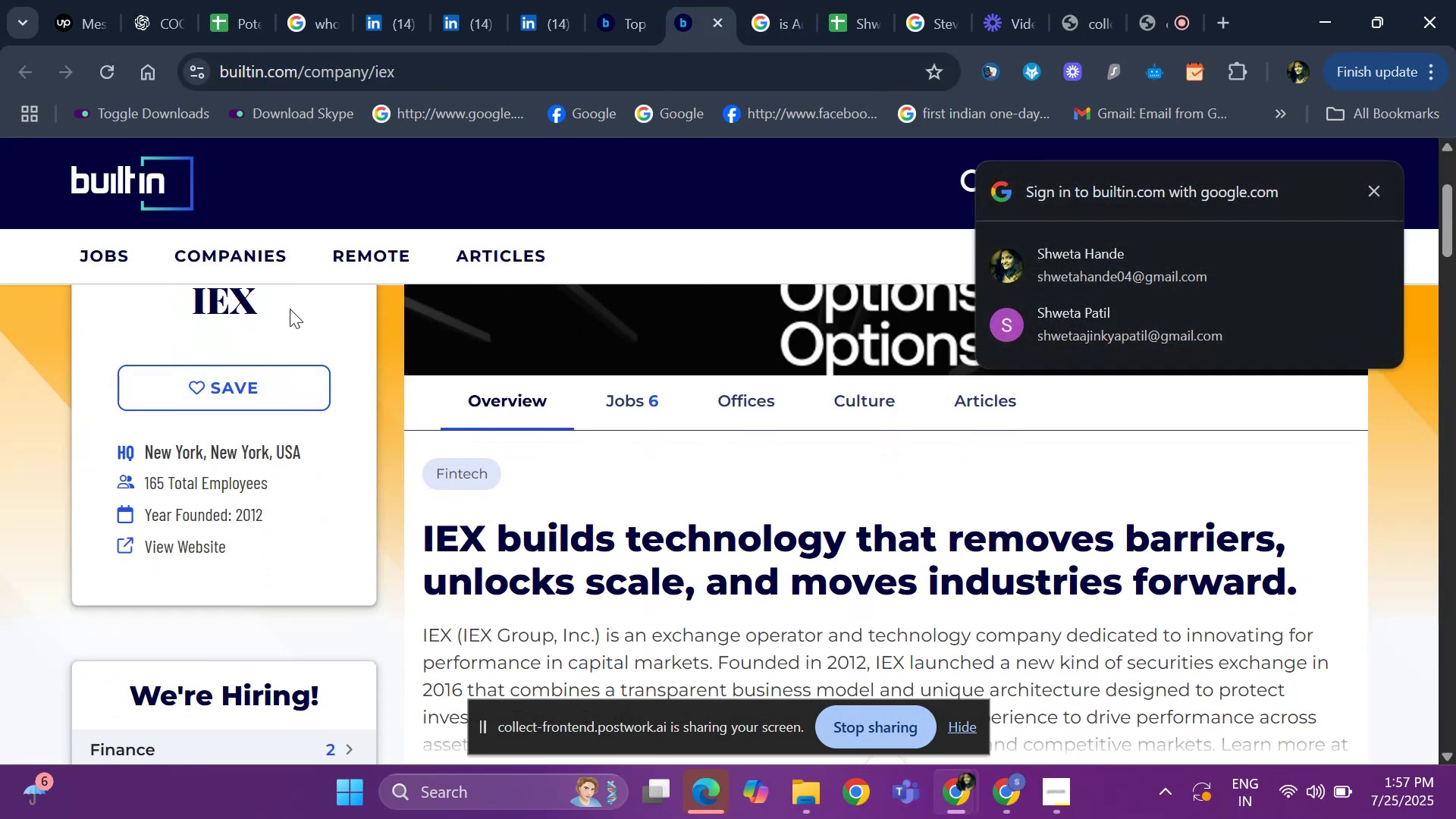 
scroll: coordinate [272, 310], scroll_direction: up, amount: 1.0
 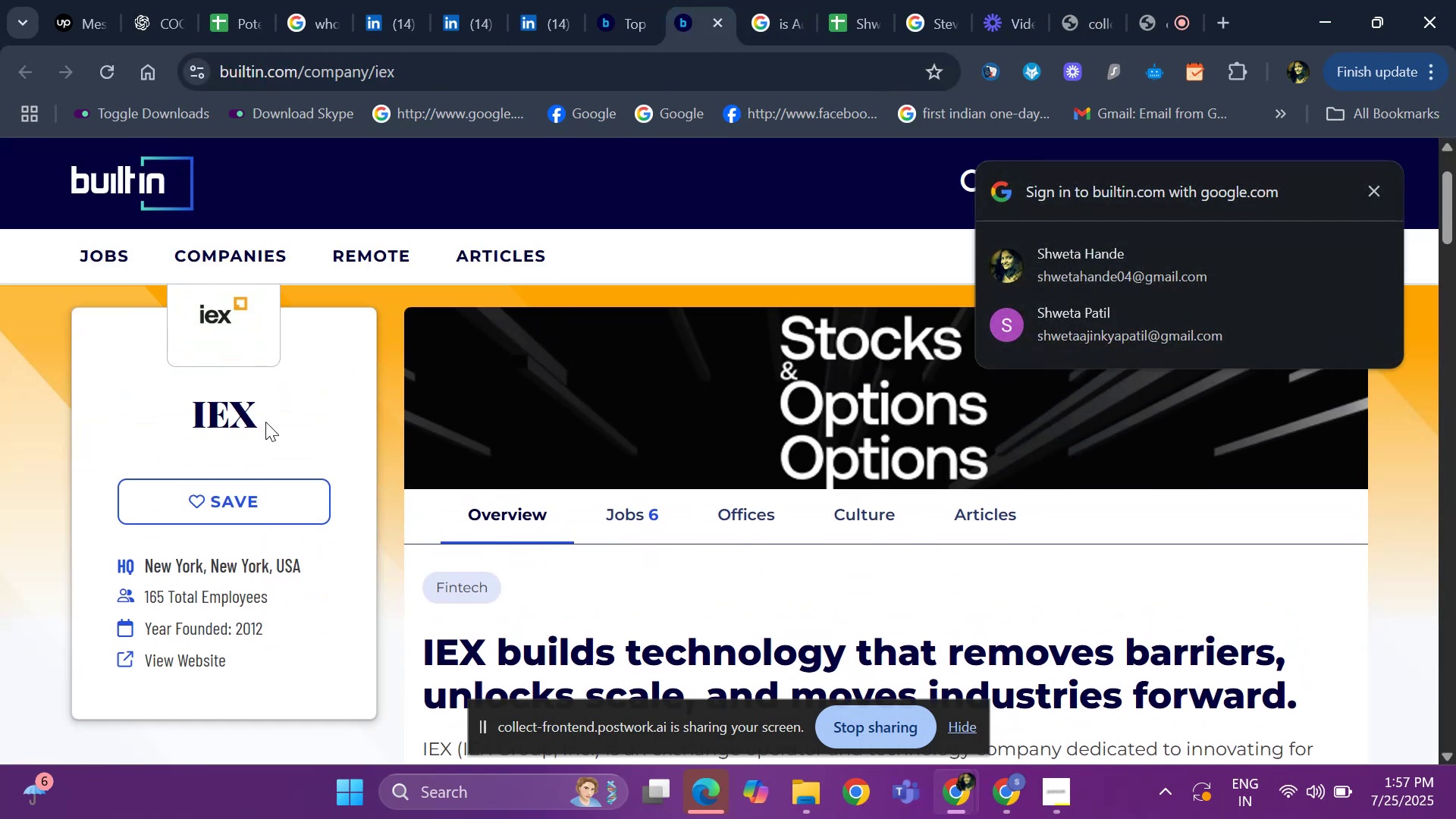 
left_click_drag(start_coordinate=[267, 418], to_coordinate=[174, 416])
 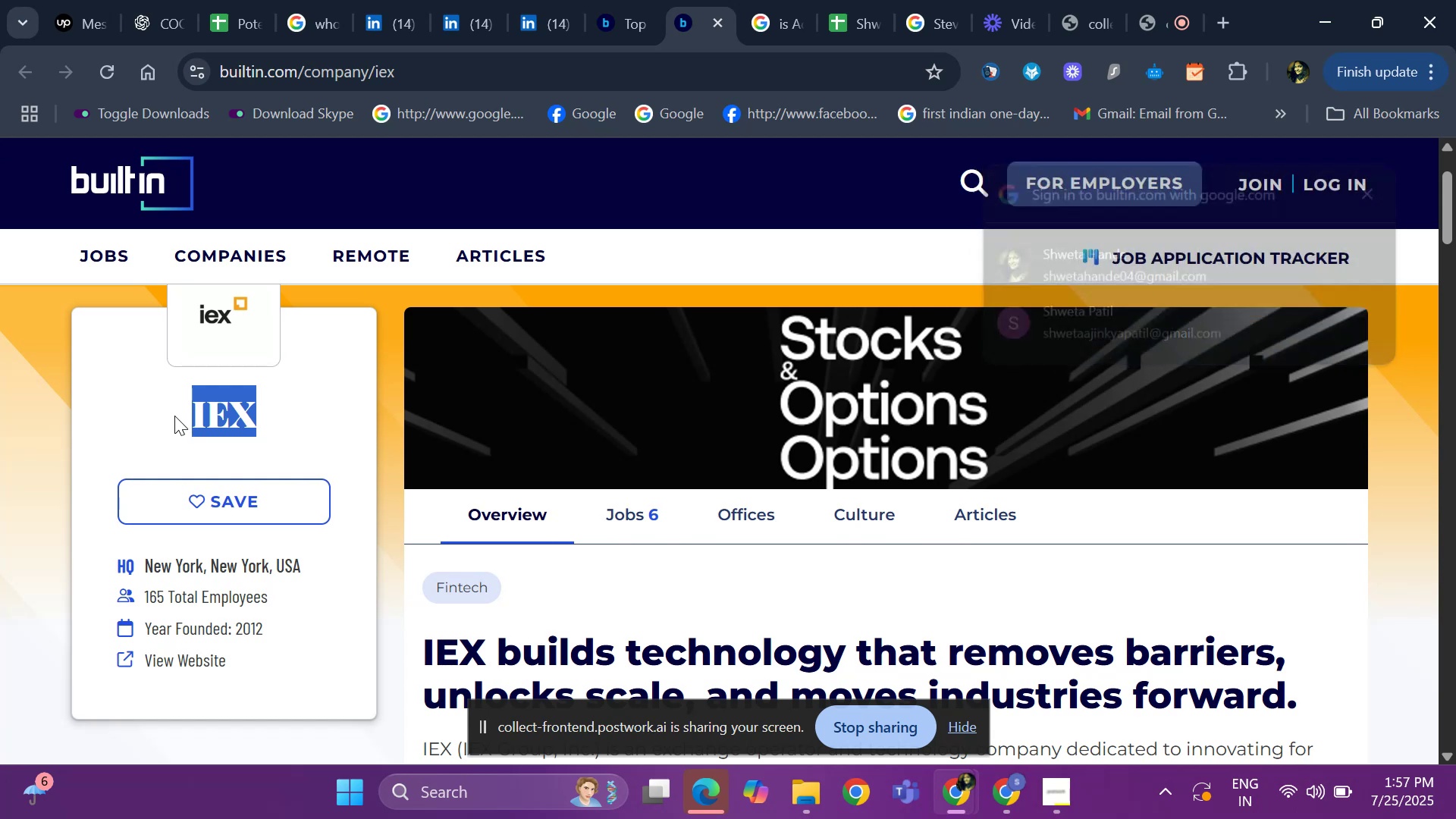 
key(Control+ControlLeft)
 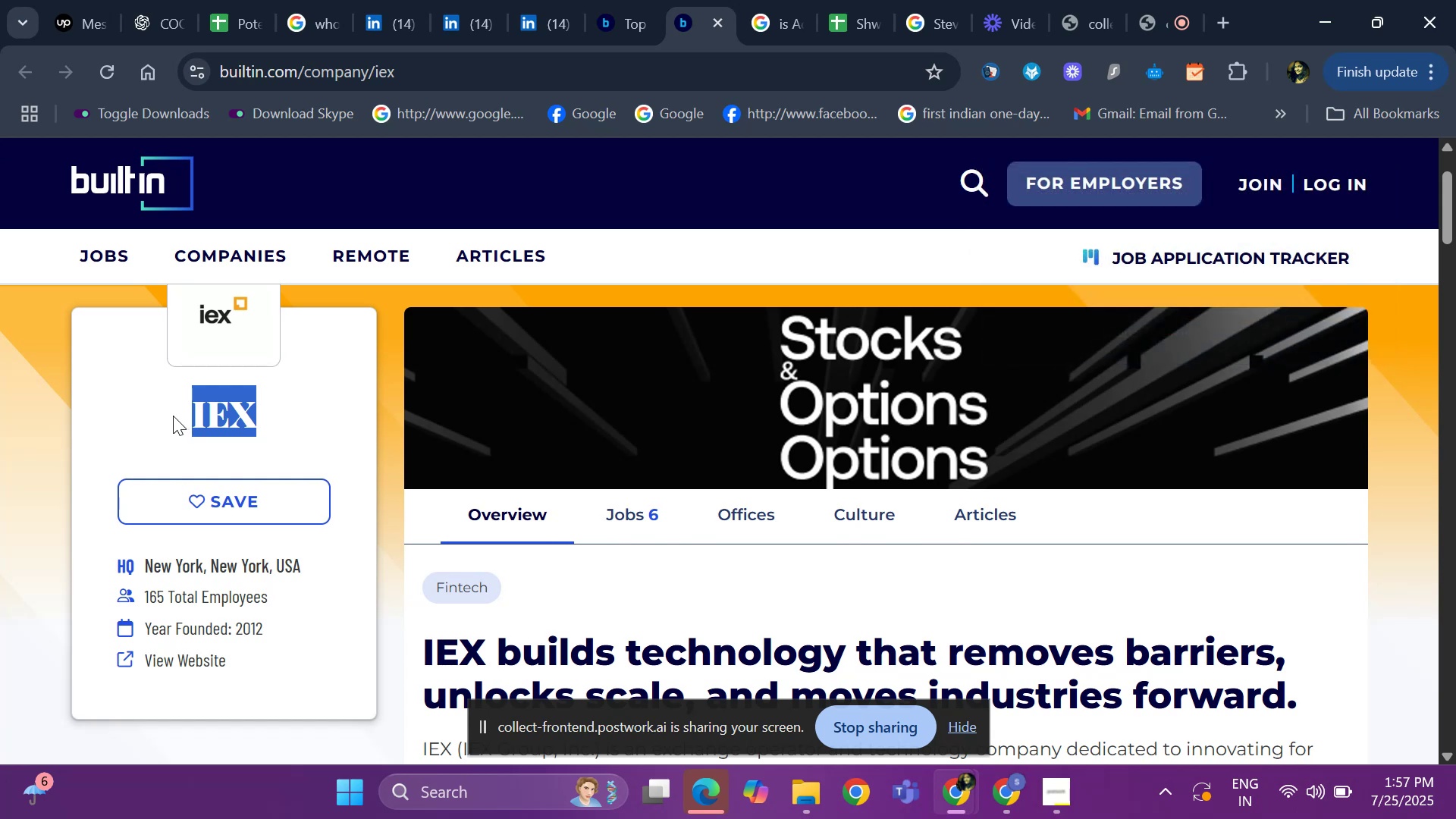 
key(Control+C)
 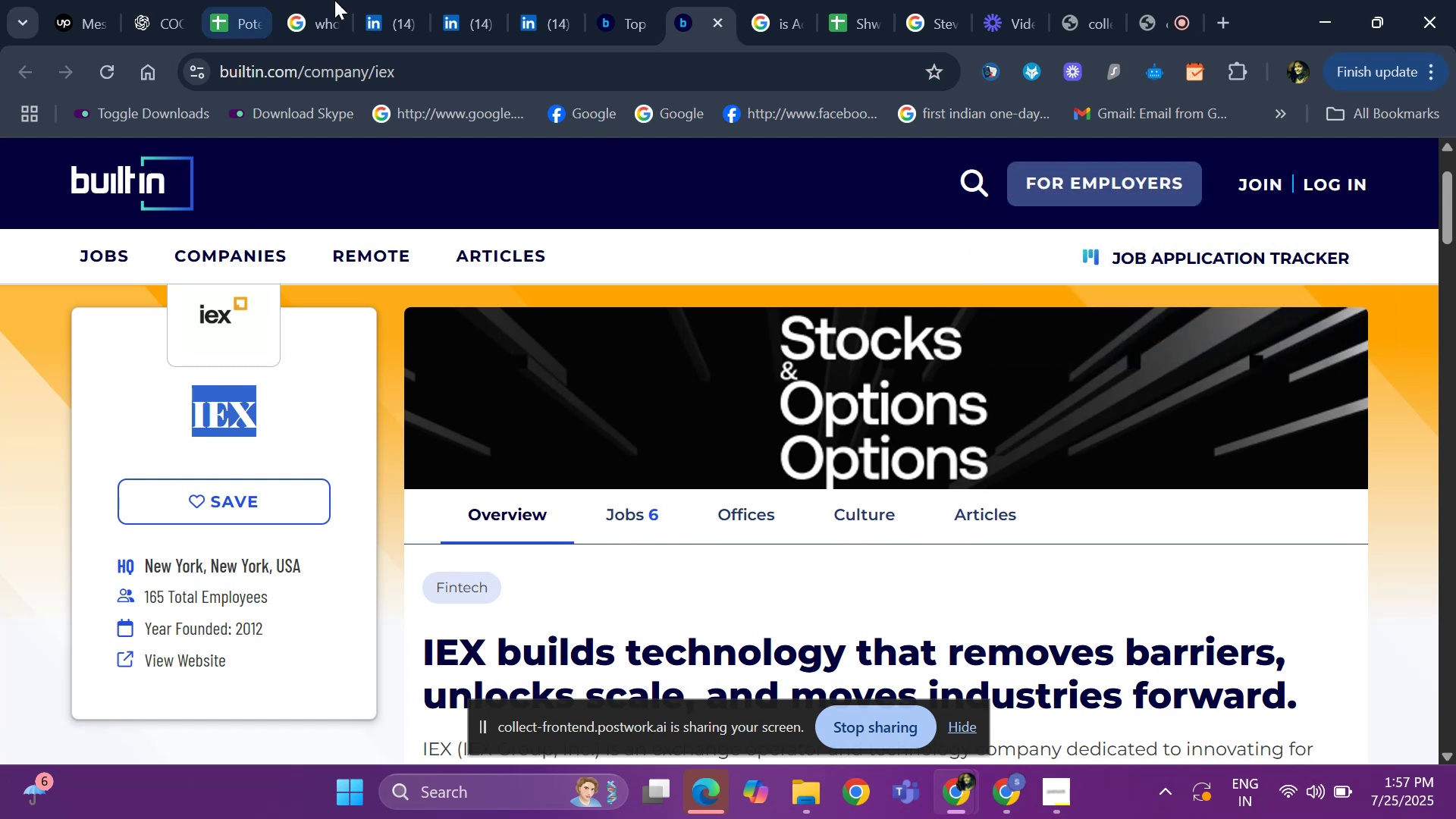 
left_click([389, 22])
 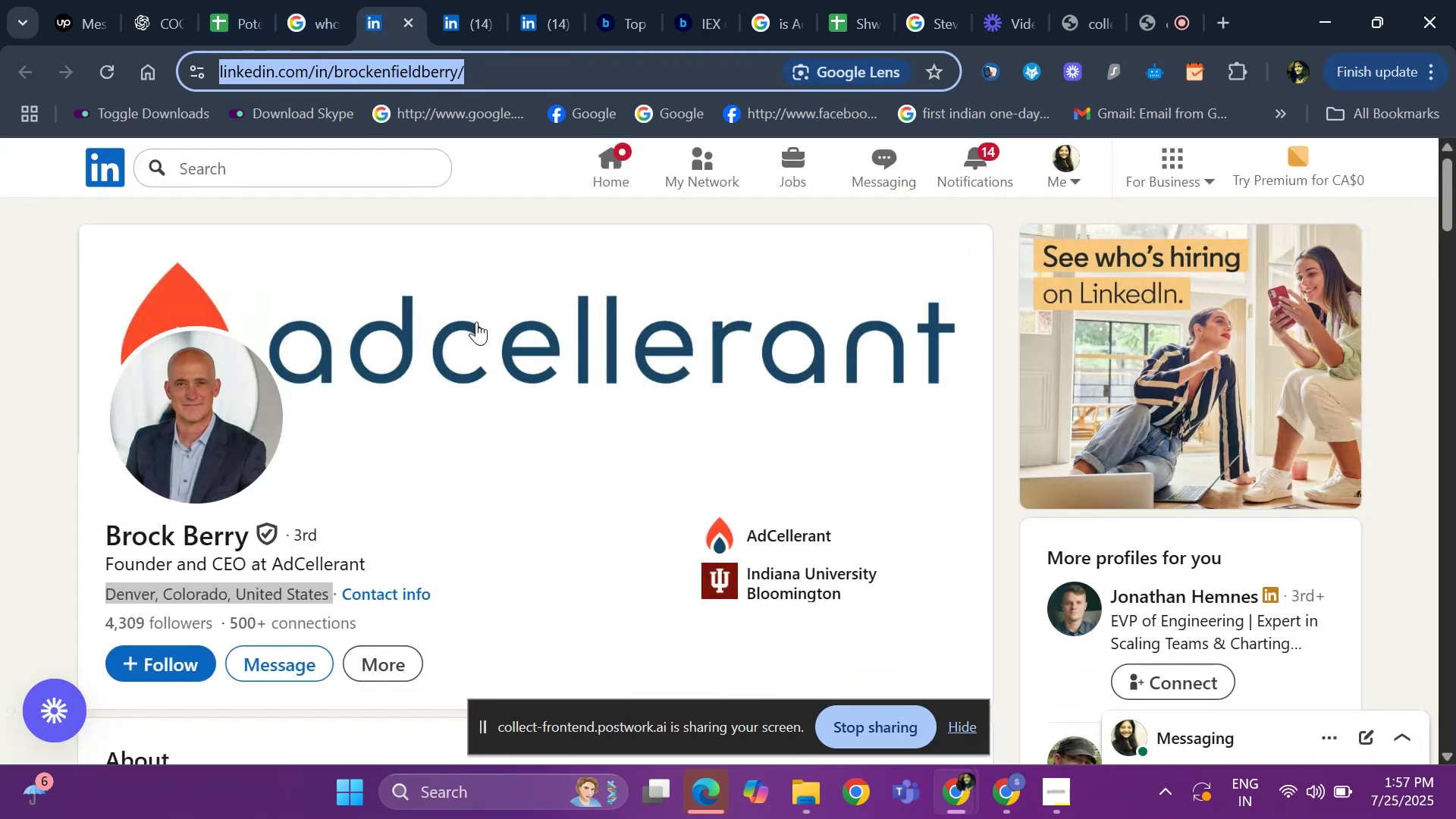 
left_click([318, 154])
 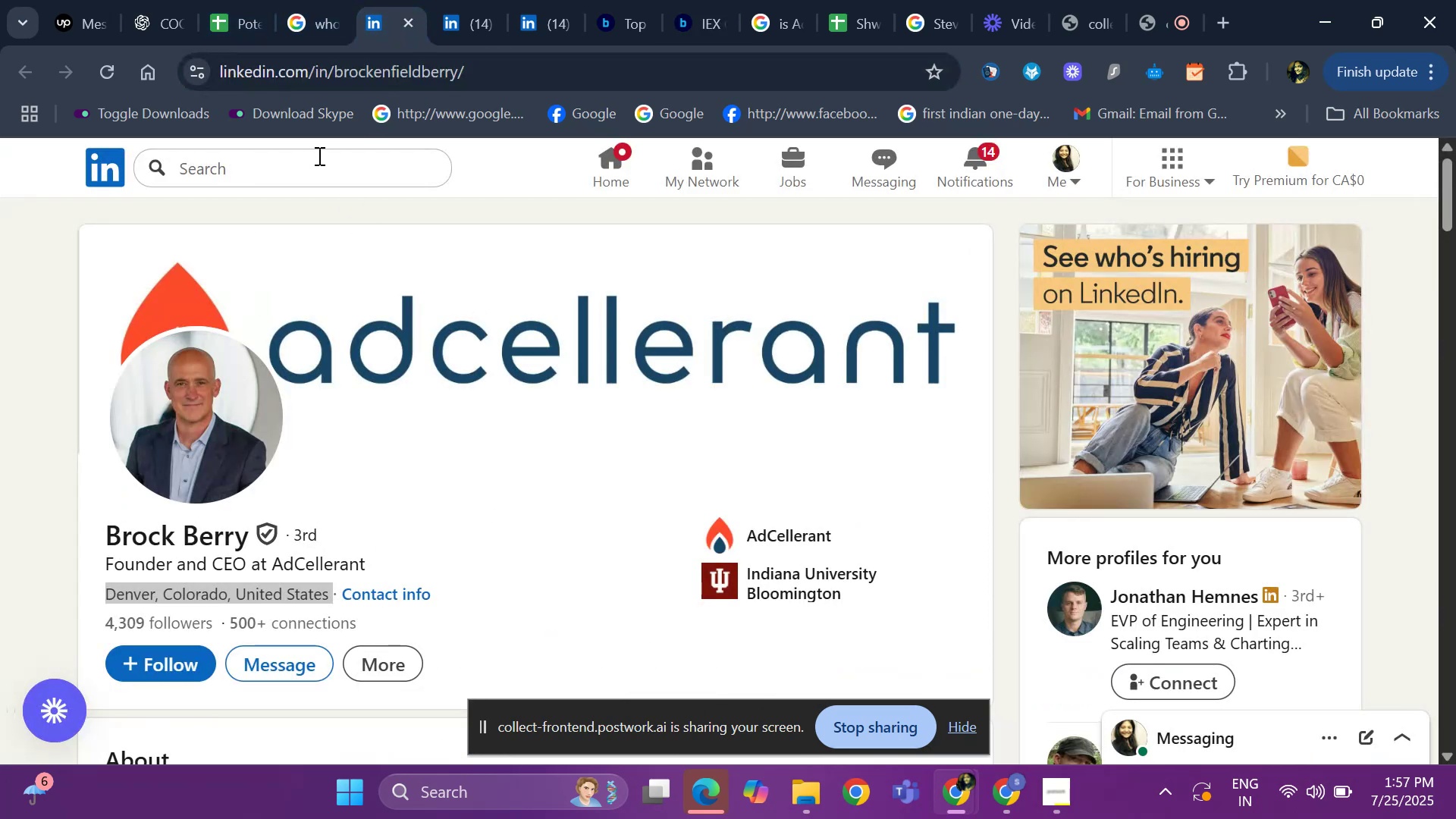 
left_click([311, 179])
 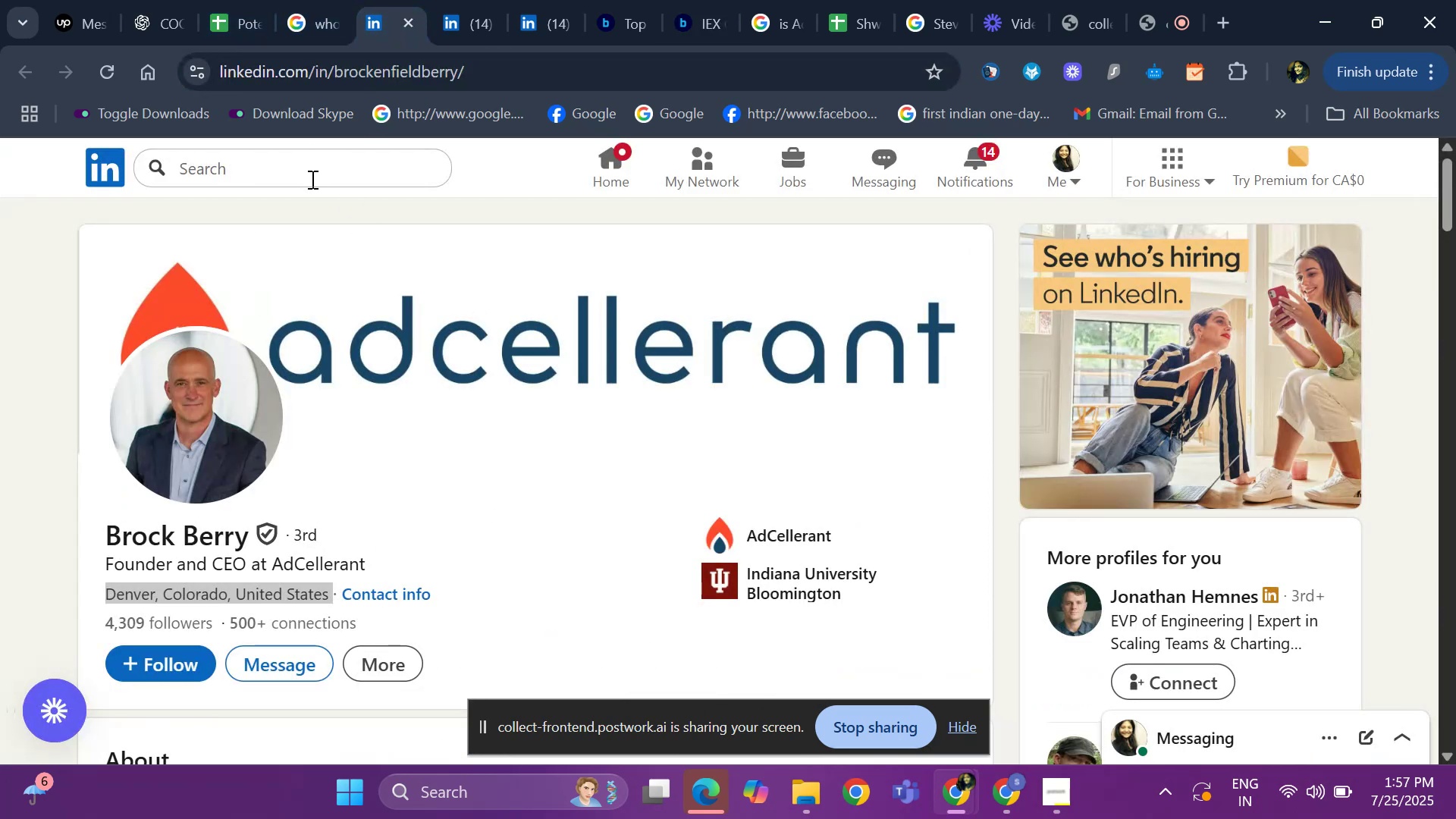 
key(Control+ControlLeft)
 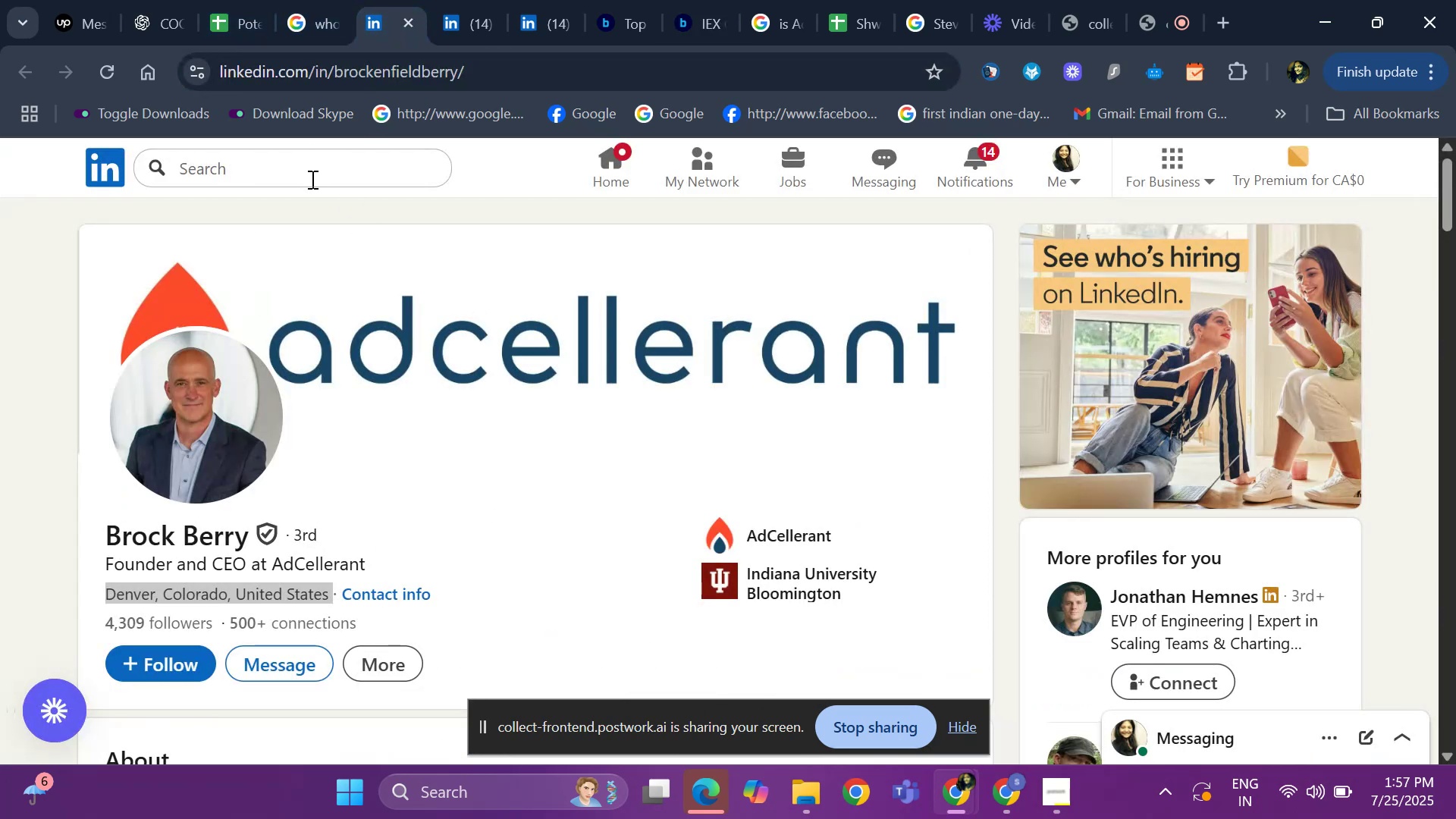 
left_click([305, 174])
 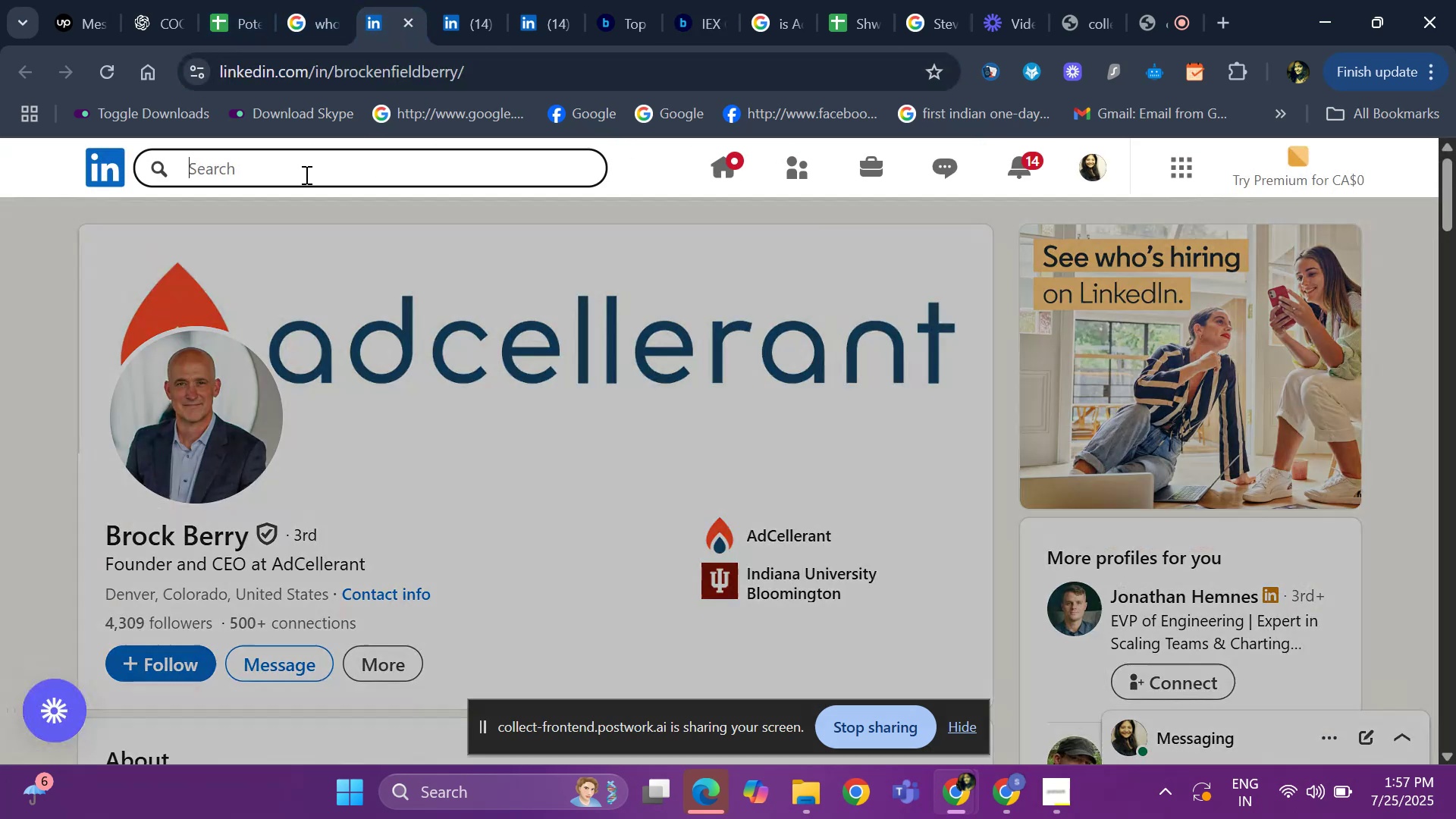 
key(Control+V)
 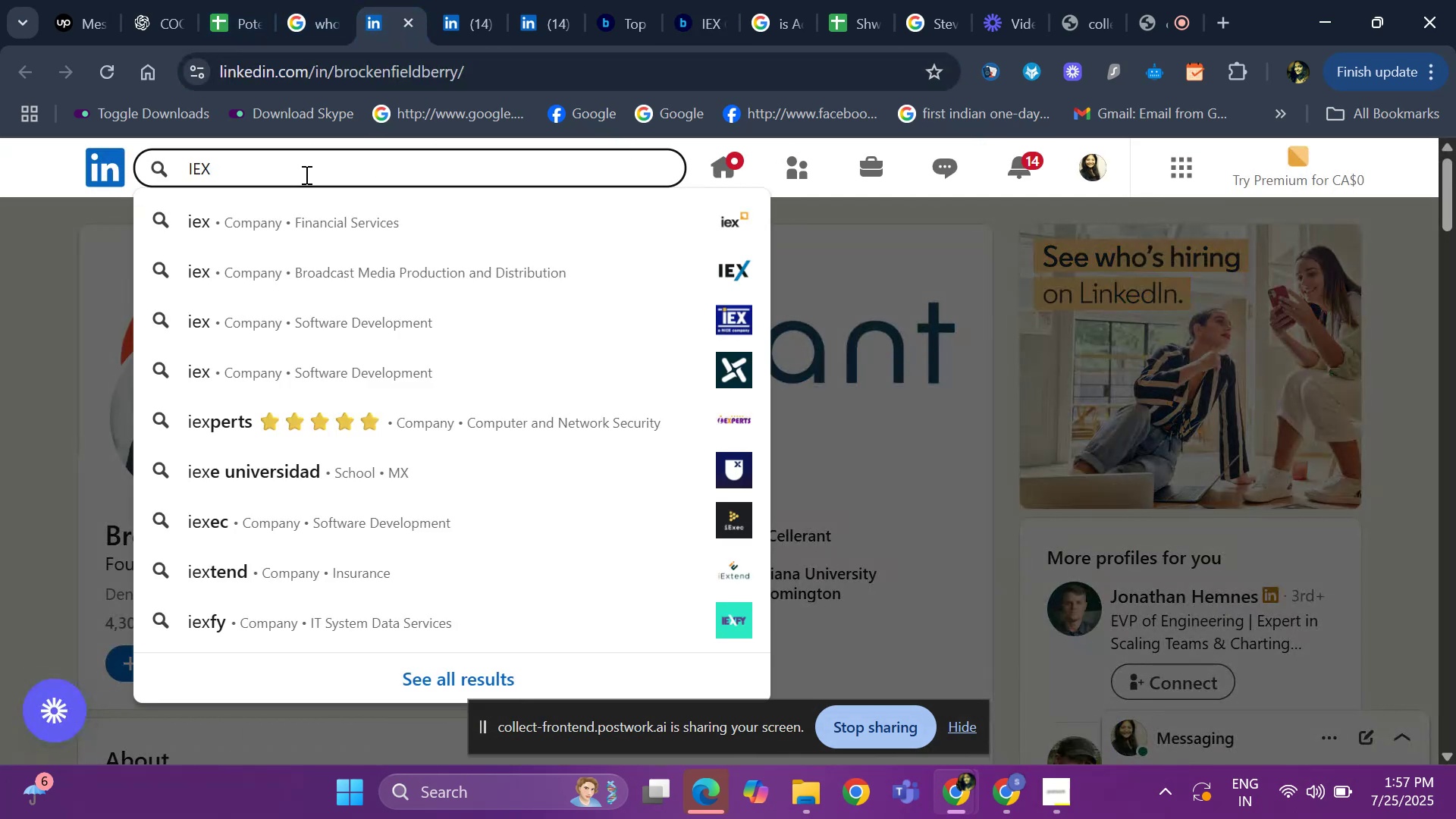 
left_click_drag(start_coordinate=[297, 215], to_coordinate=[297, 221])
 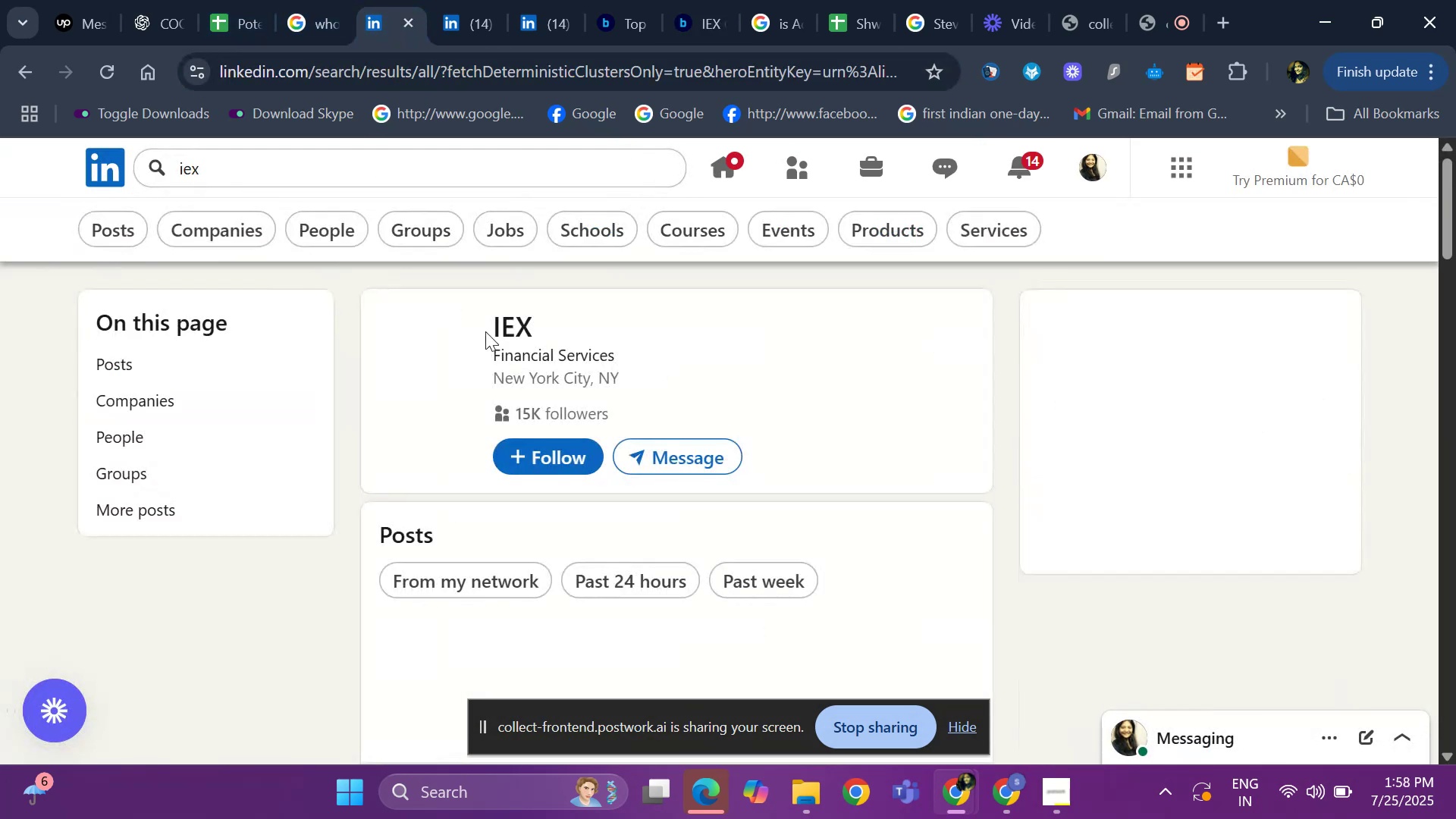 
left_click([521, 334])
 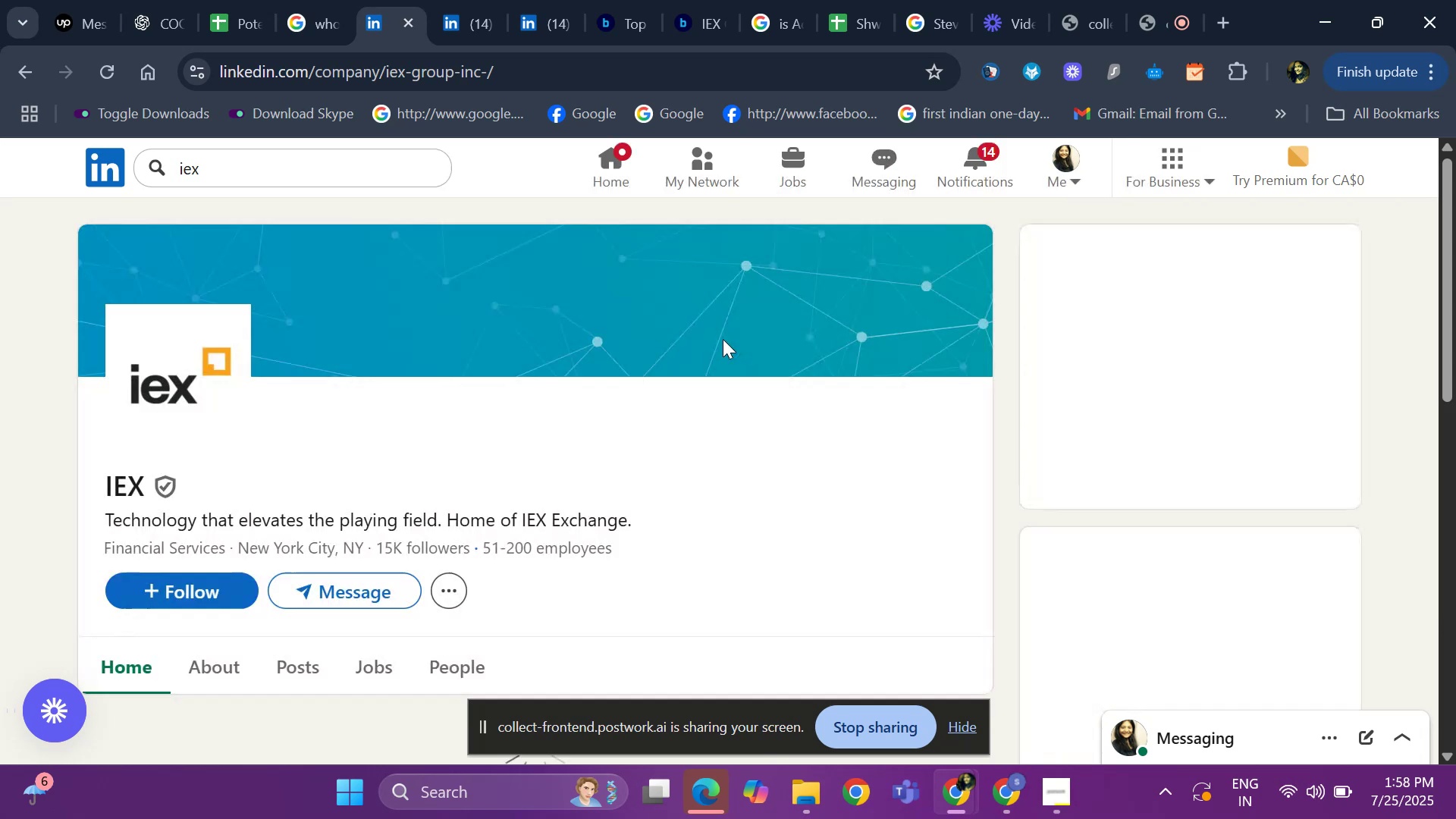 
scroll: coordinate [397, 359], scroll_direction: down, amount: 2.0
 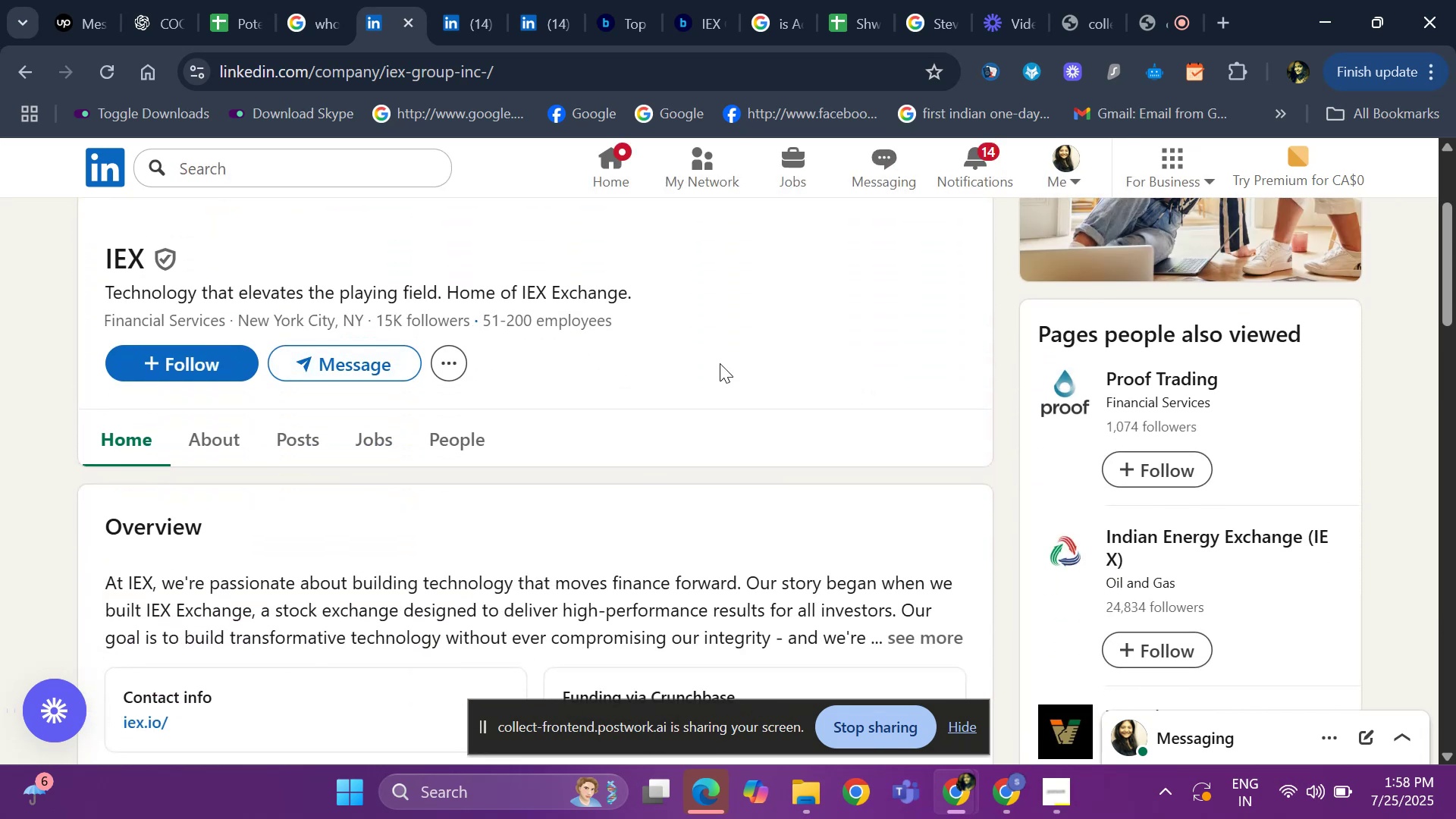 
scroll: coordinate [686, 363], scroll_direction: up, amount: 2.0
 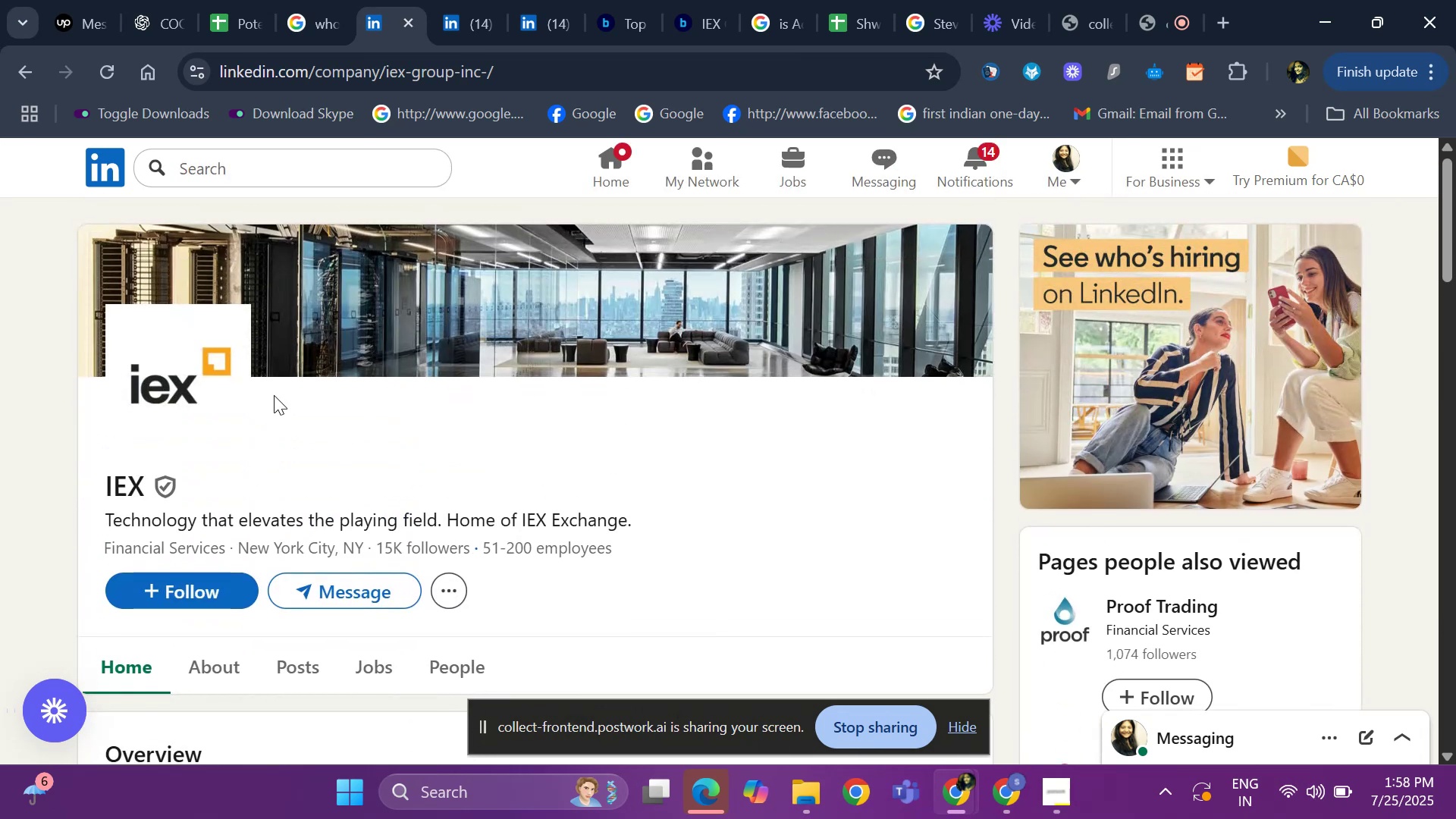 
scroll: coordinate [294, 447], scroll_direction: down, amount: 13.0
 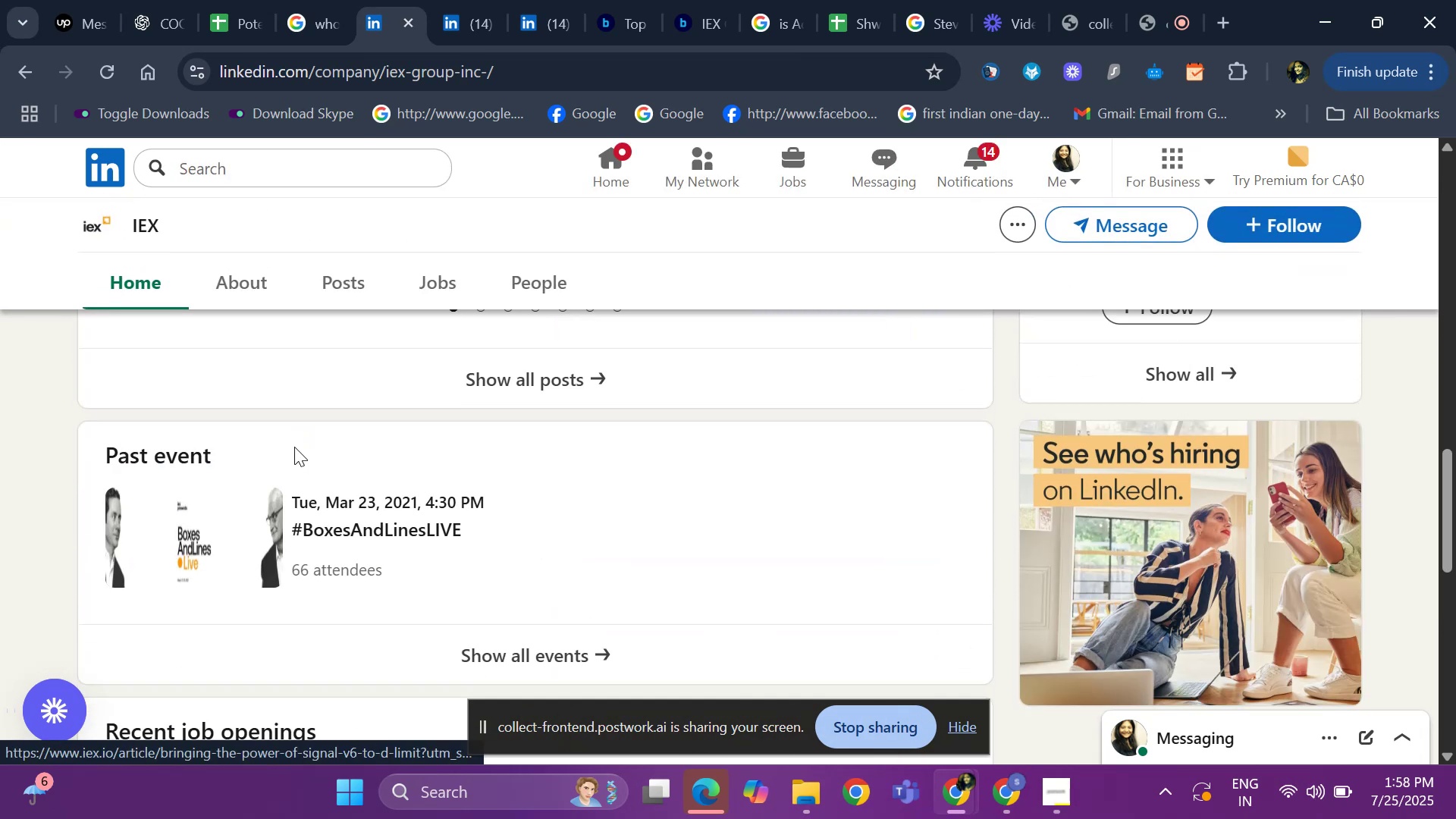 
scroll: coordinate [196, 362], scroll_direction: up, amount: 6.0
 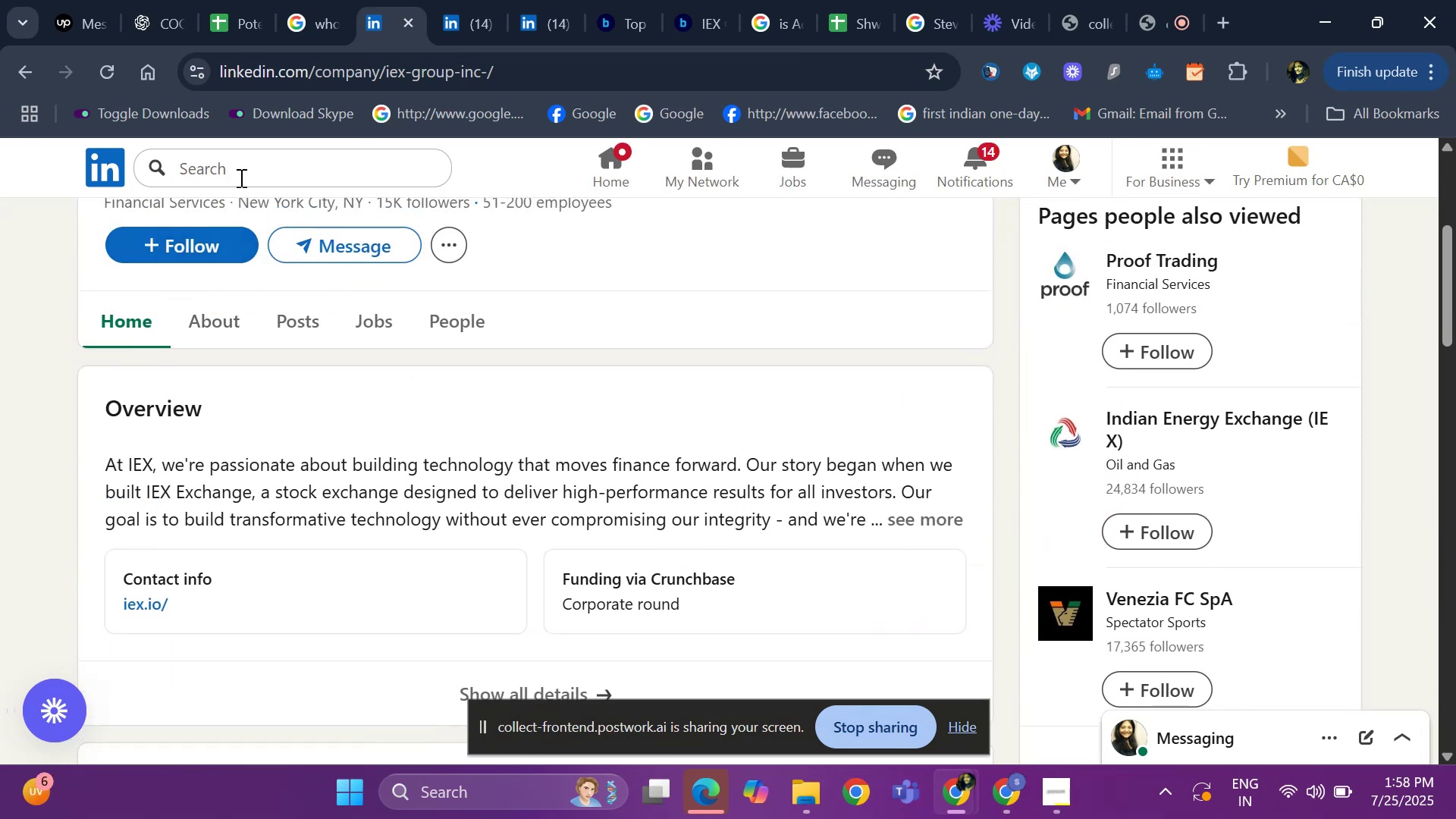 
left_click([257, 163])
 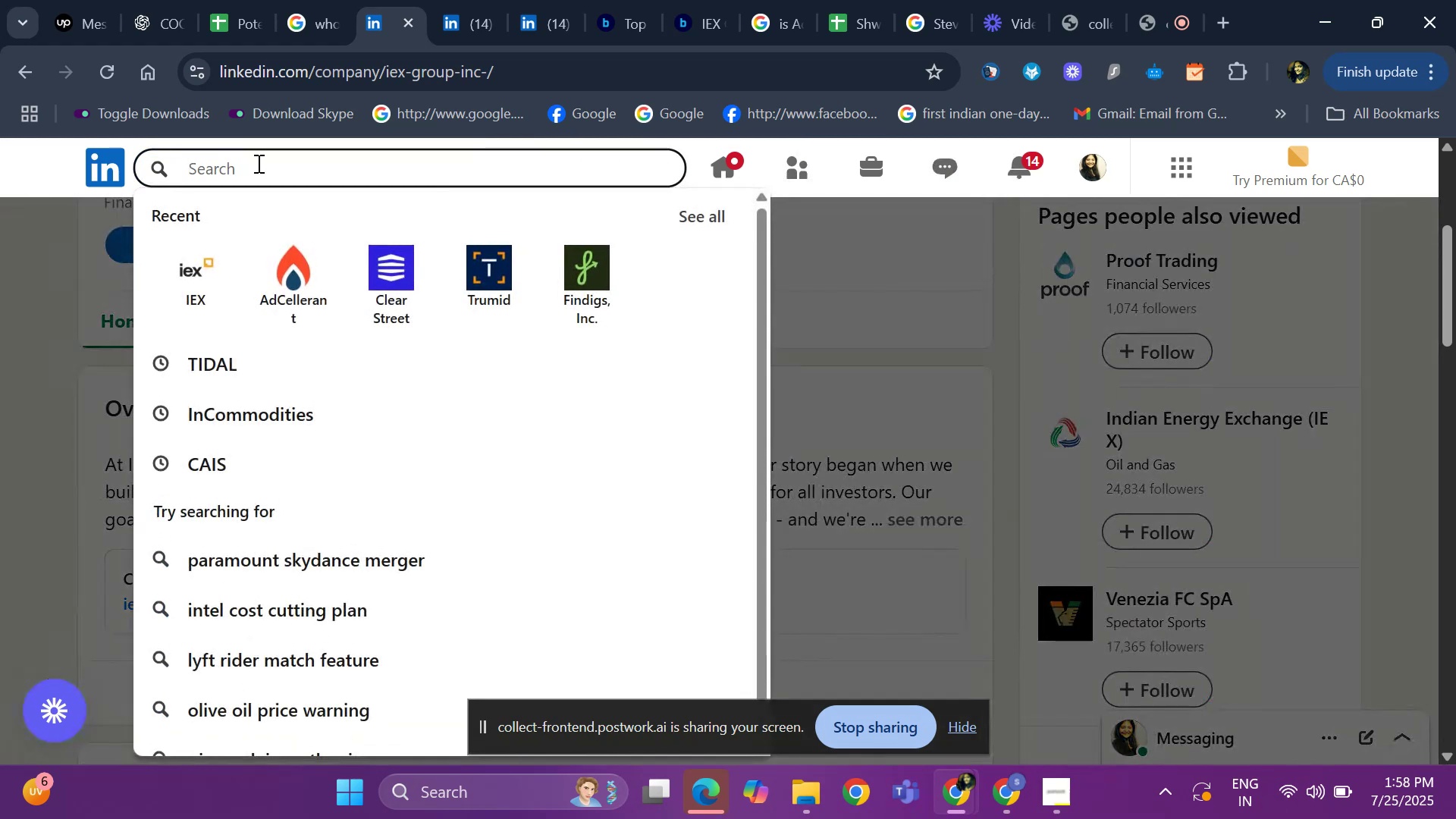 
key(Control+V)
 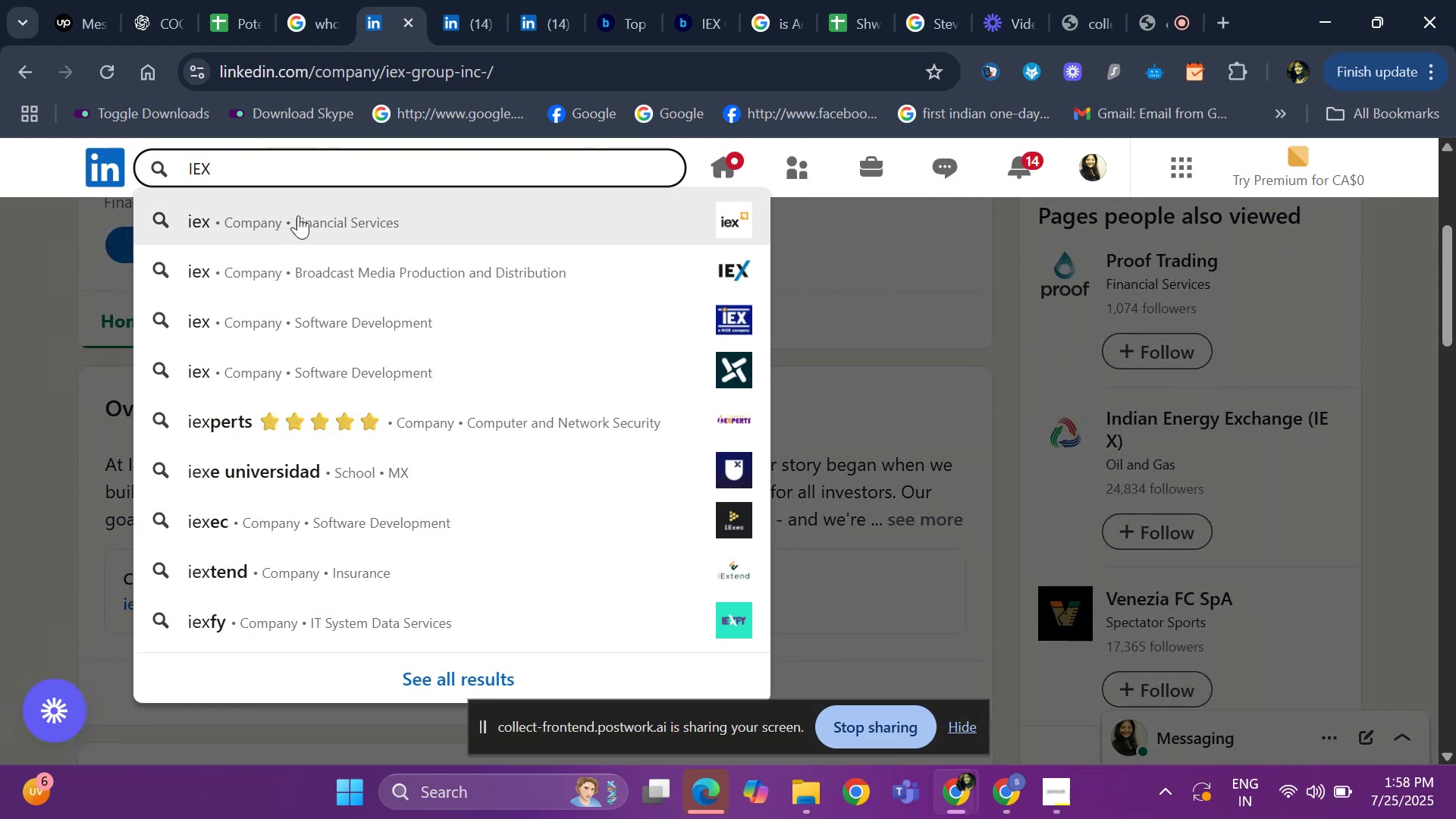 
left_click([346, 331])
 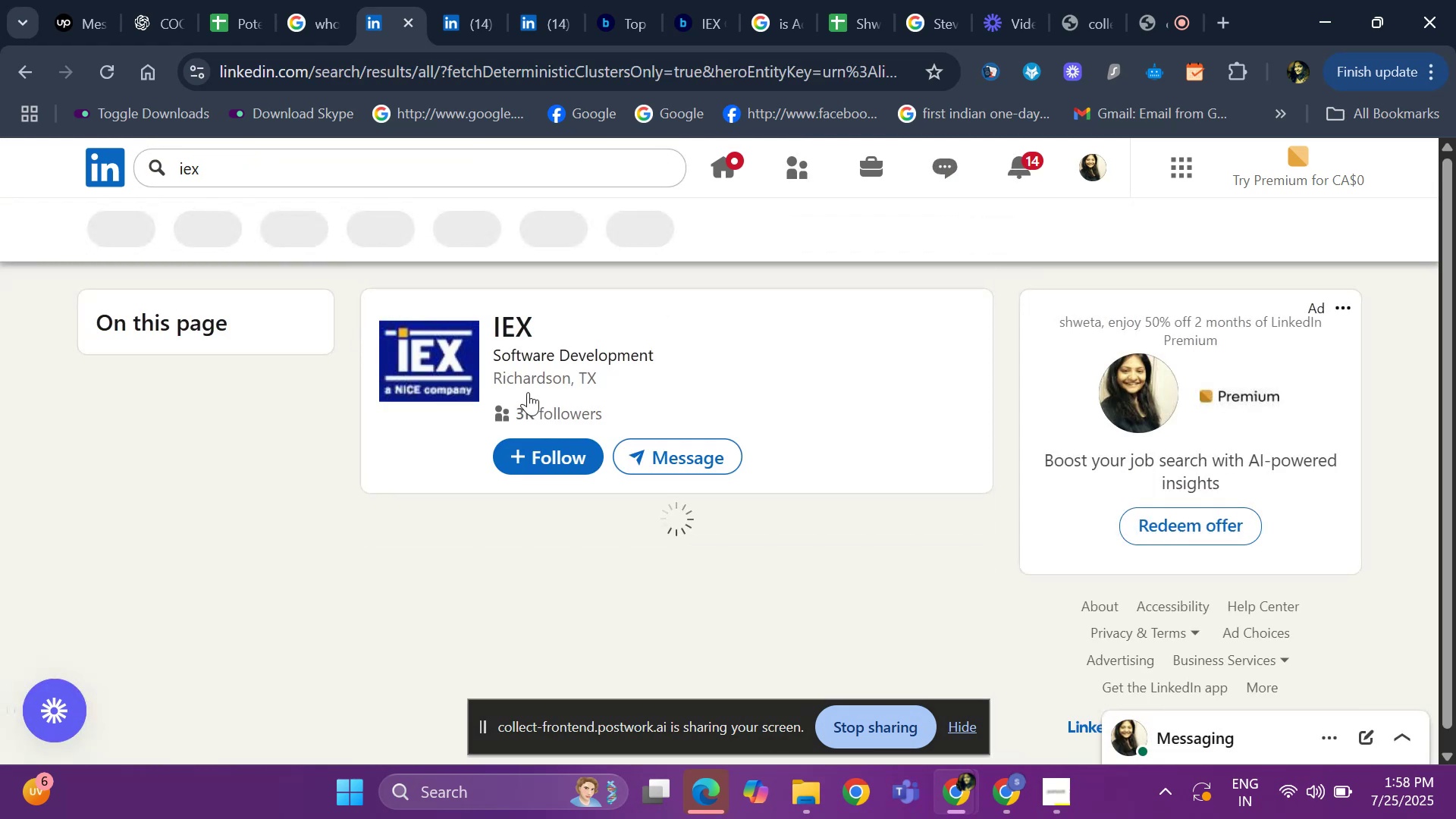 
left_click([516, 337])
 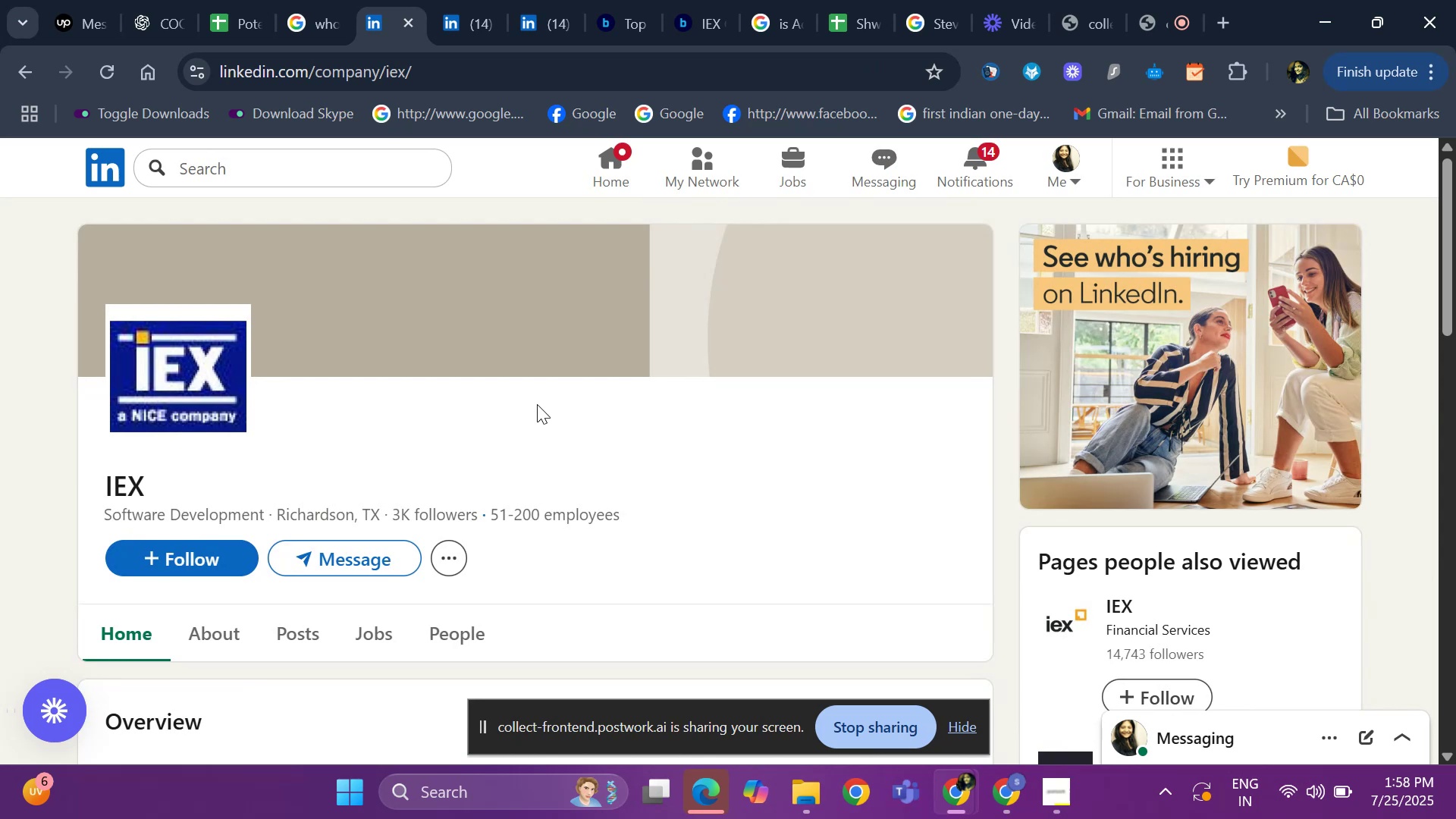 
scroll: coordinate [461, 437], scroll_direction: down, amount: 1.0
 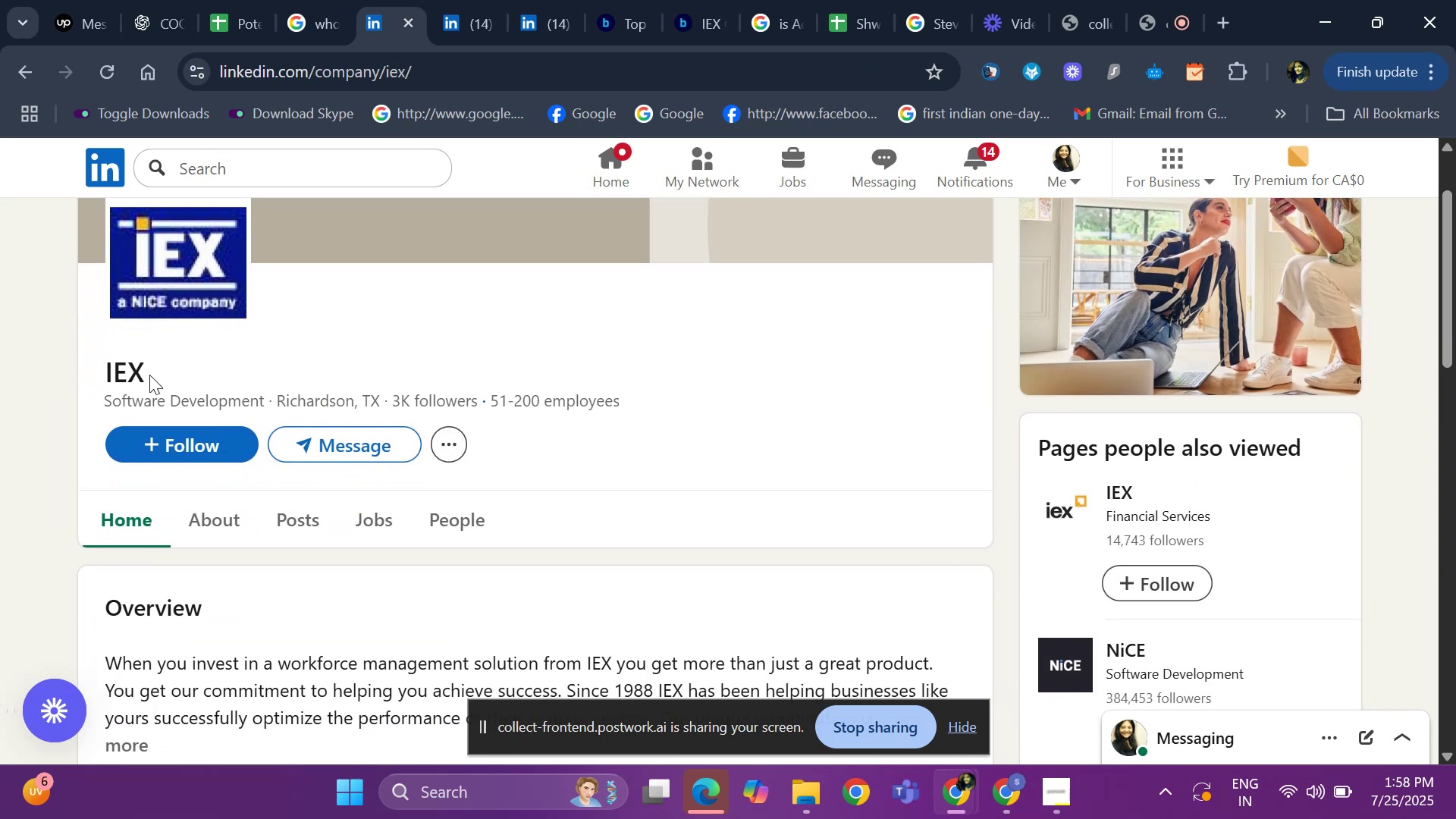 
left_click_drag(start_coordinate=[150, 362], to_coordinate=[71, 377])
 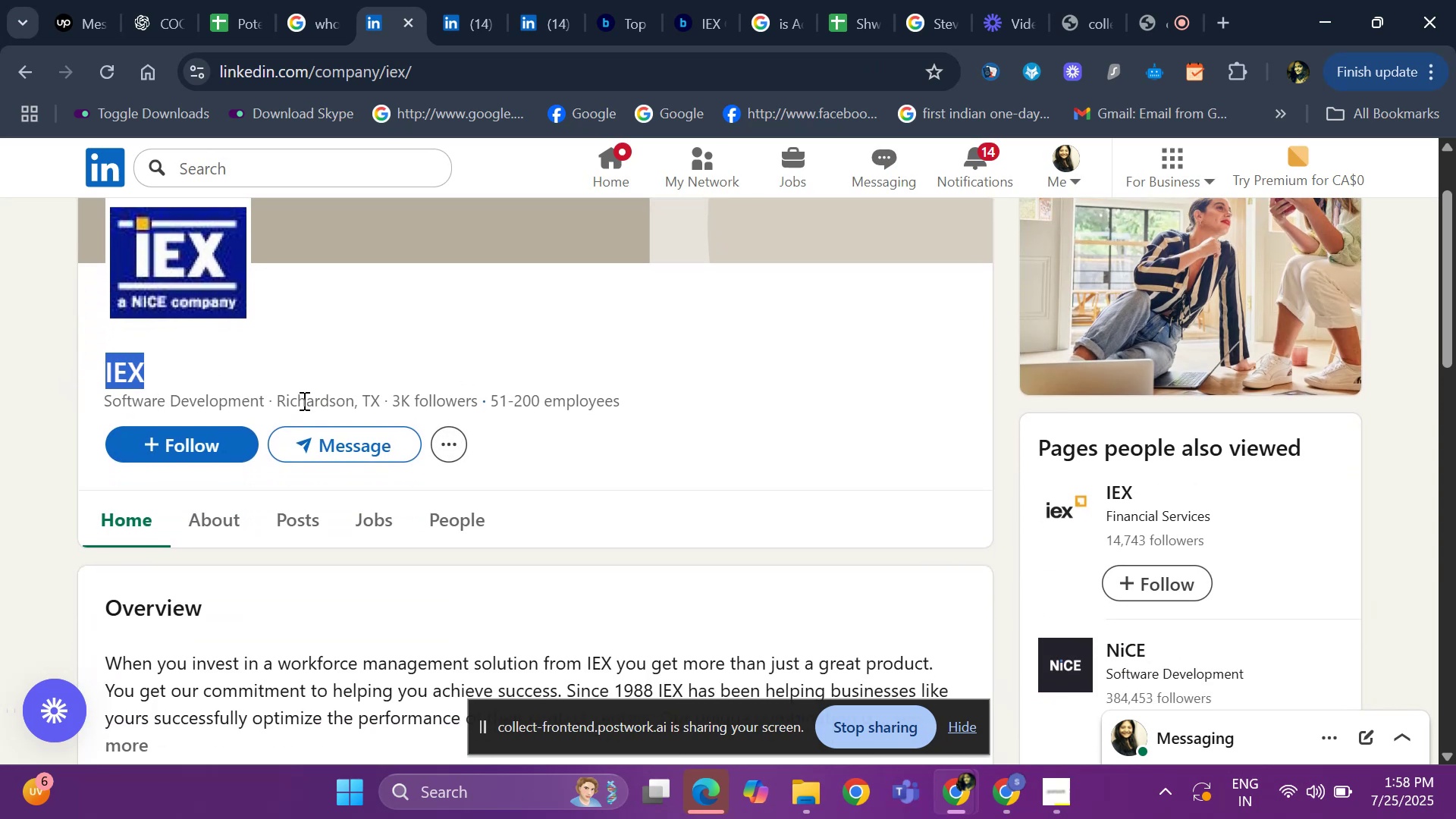 
left_click([434, 514])
 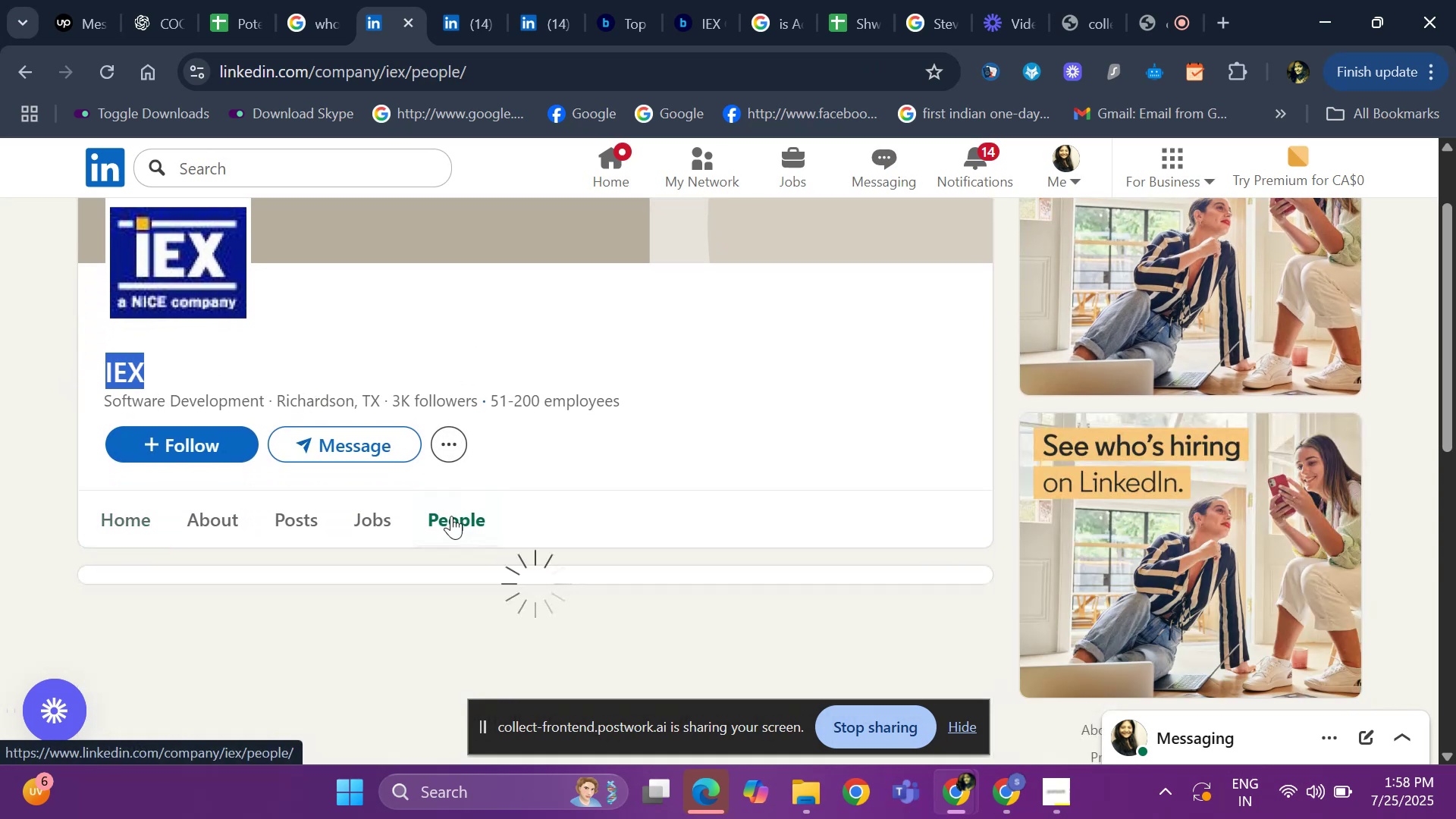 
scroll: coordinate [579, 516], scroll_direction: down, amount: 12.0
 